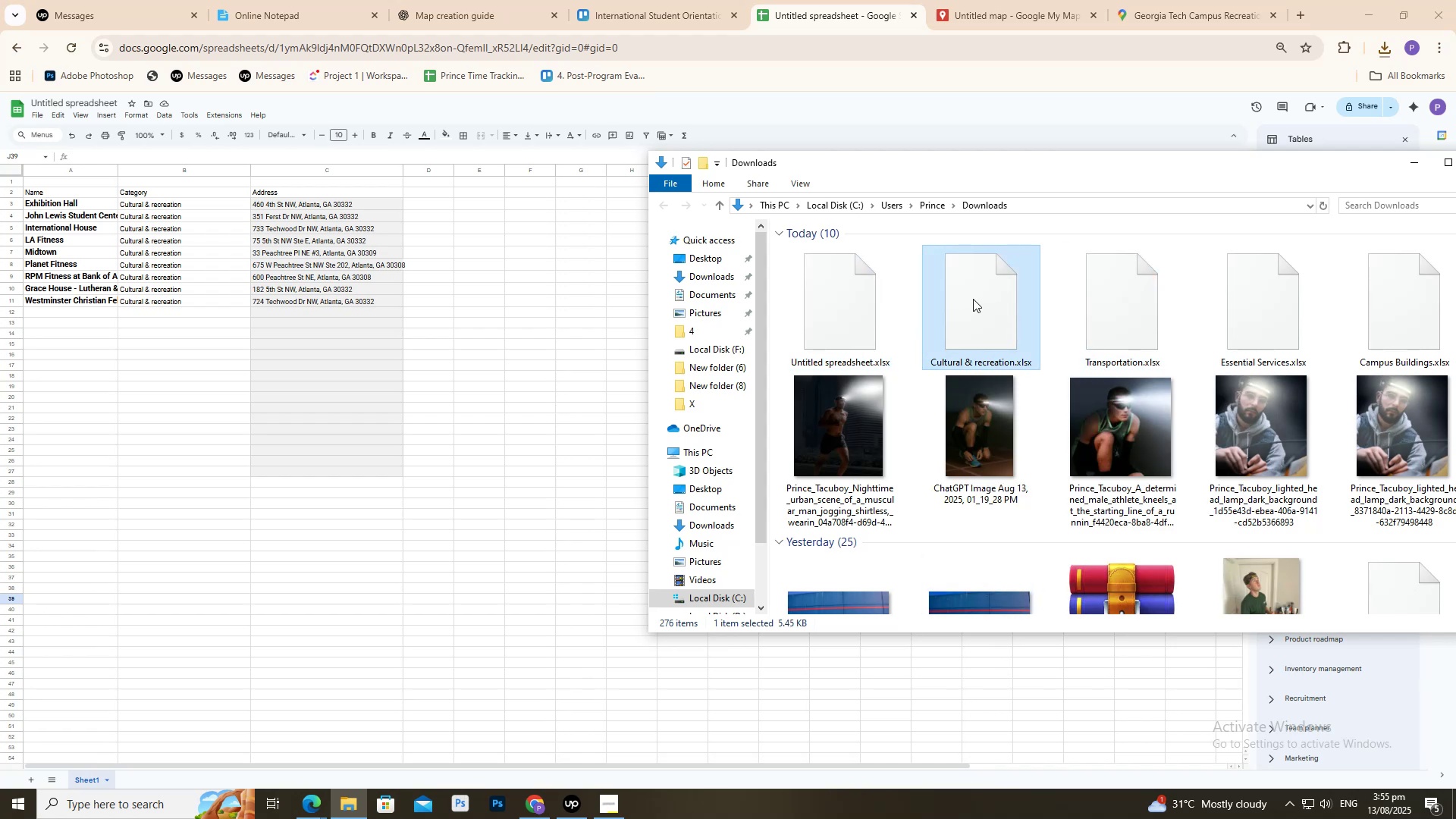 
key(Shift+Delete)
 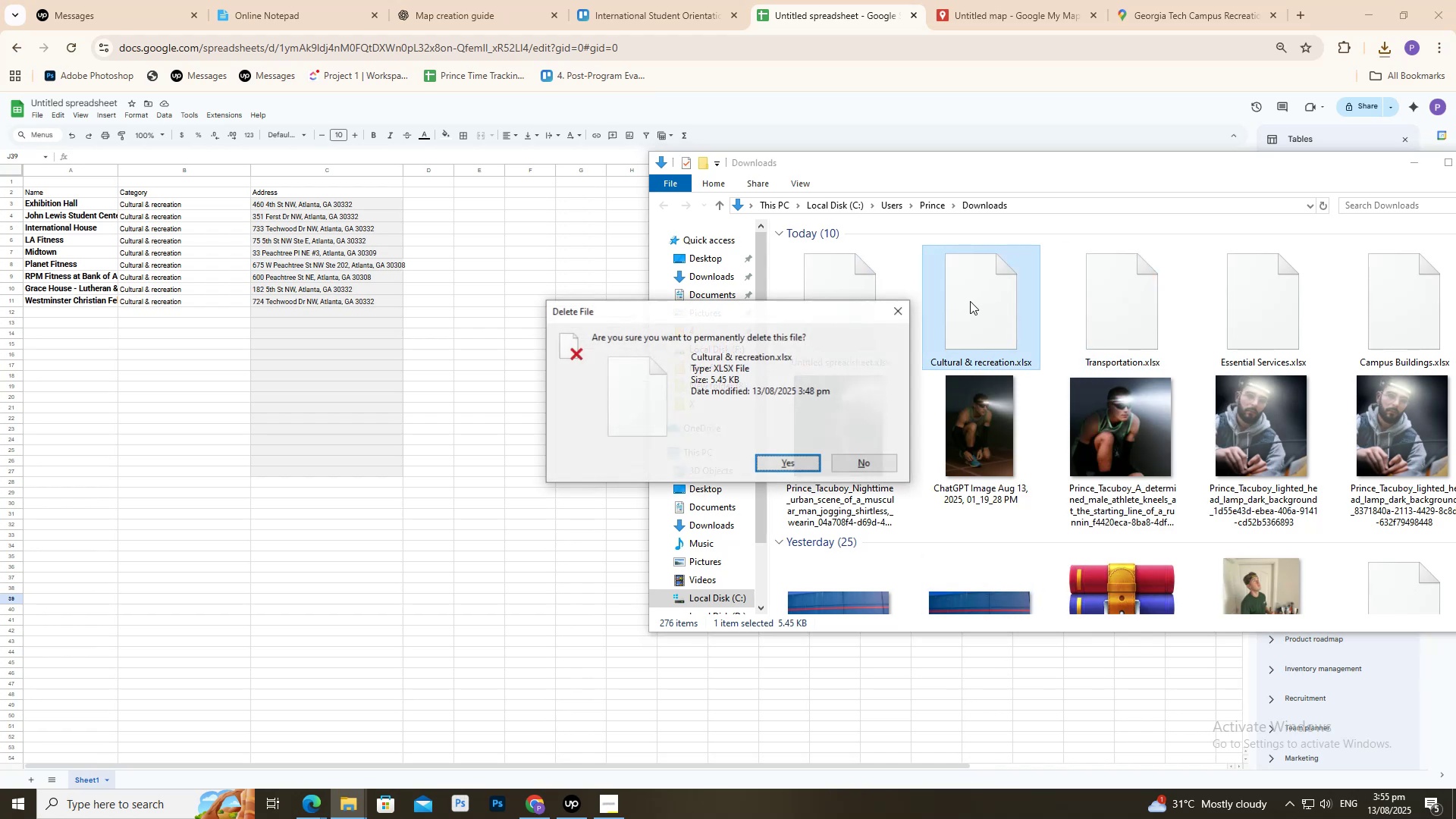 
key(Enter)
 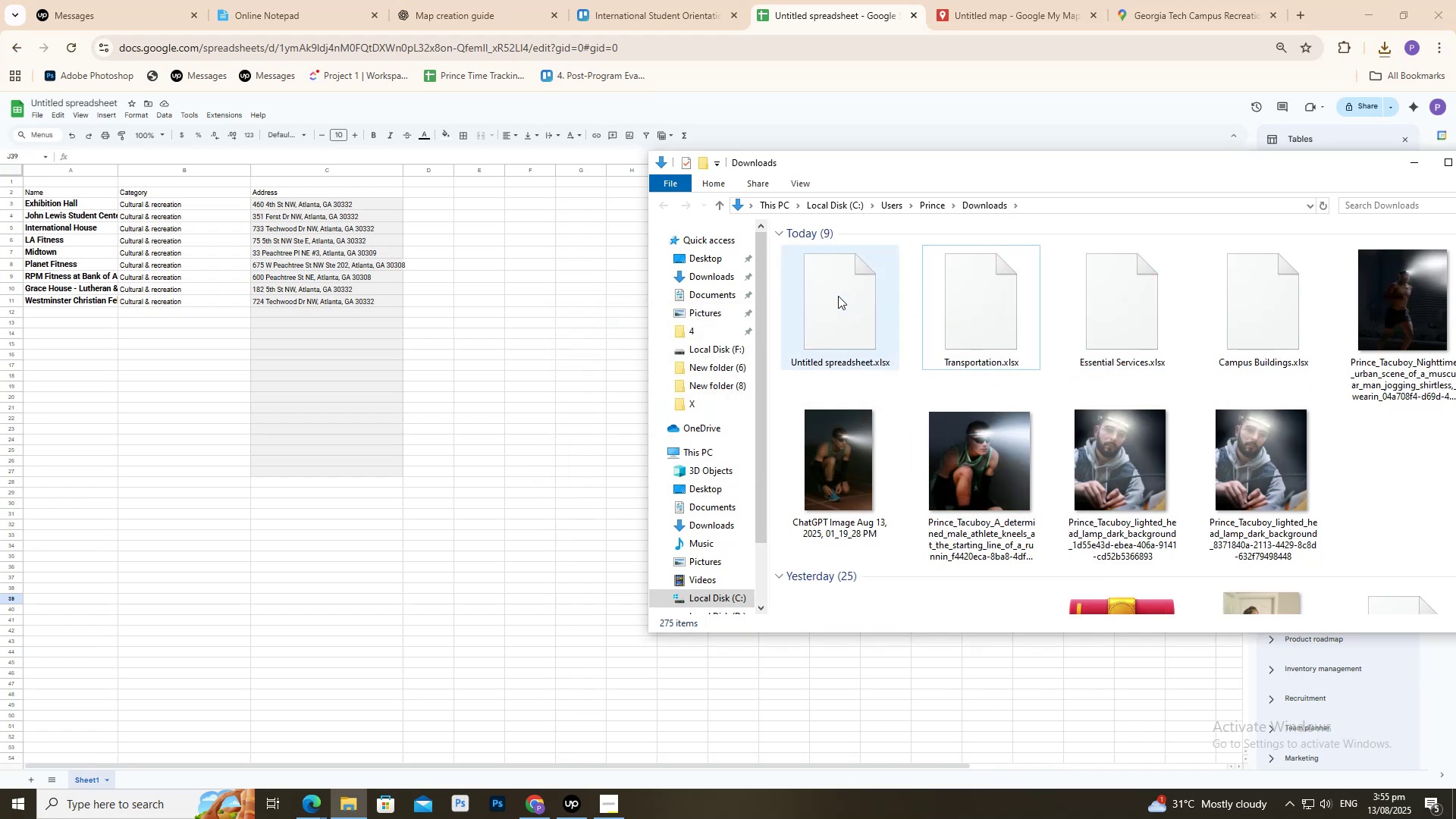 
left_click([831, 295])
 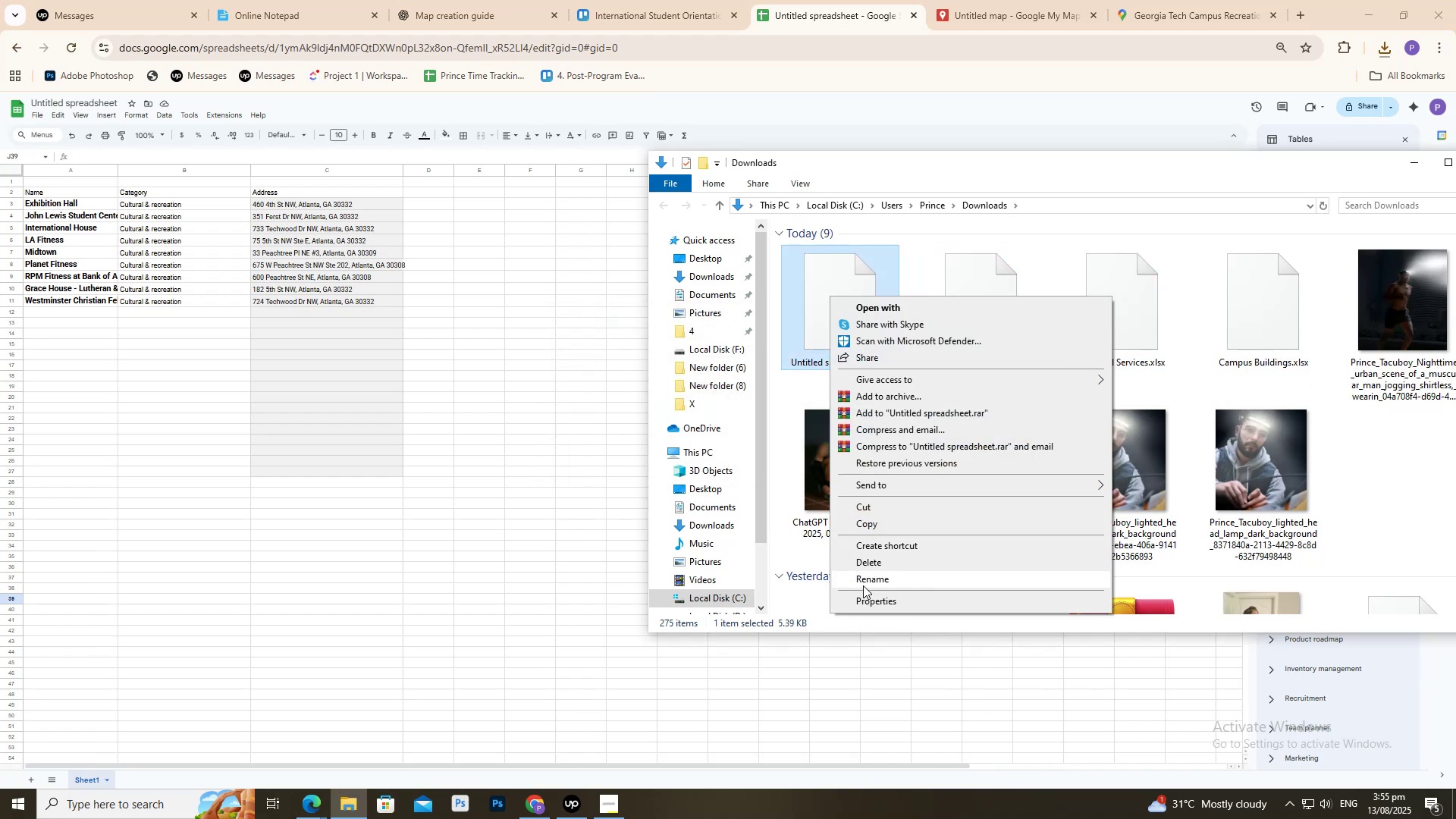 
left_click([863, 585])
 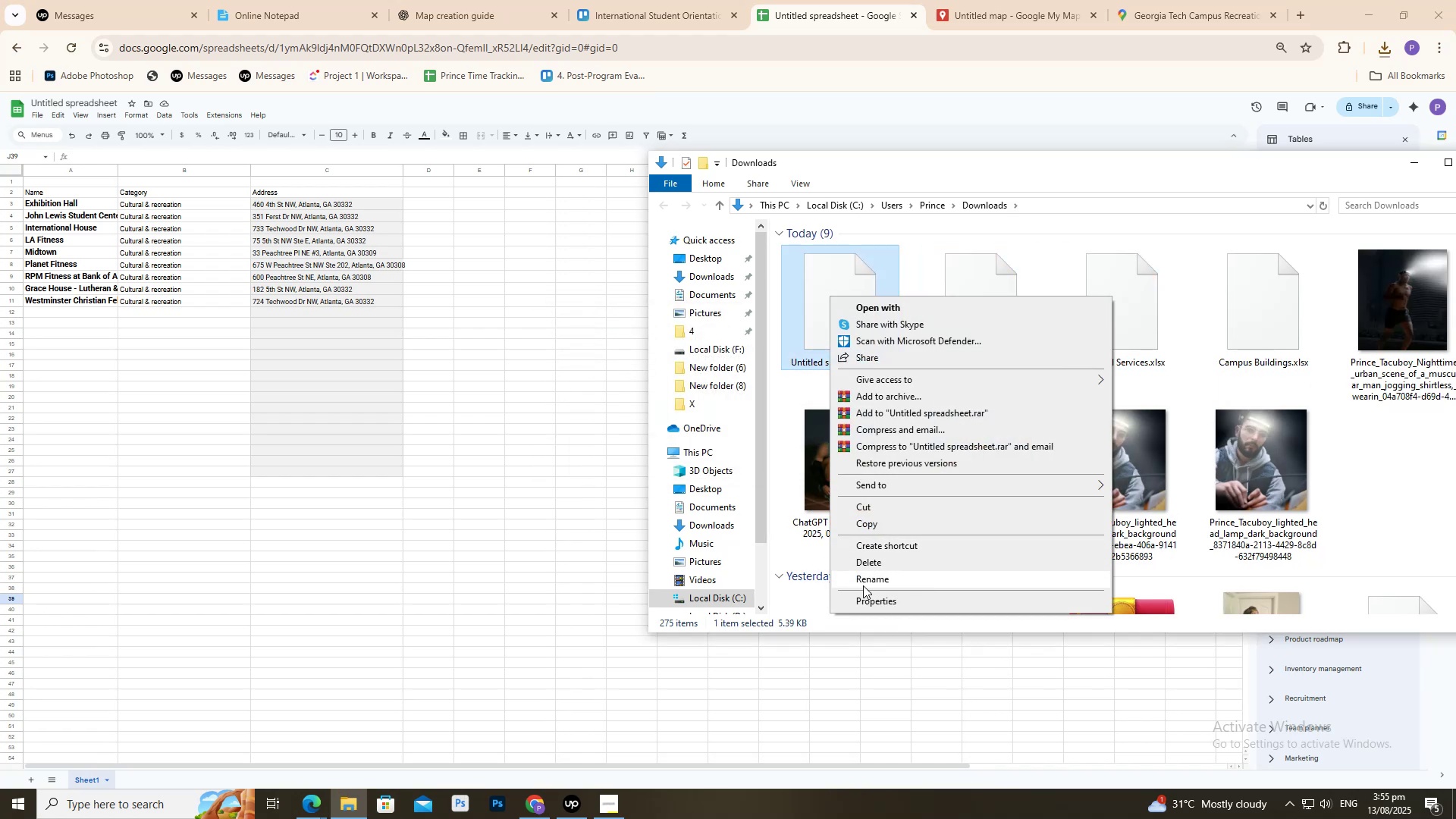 
key(Control+ControlLeft)
 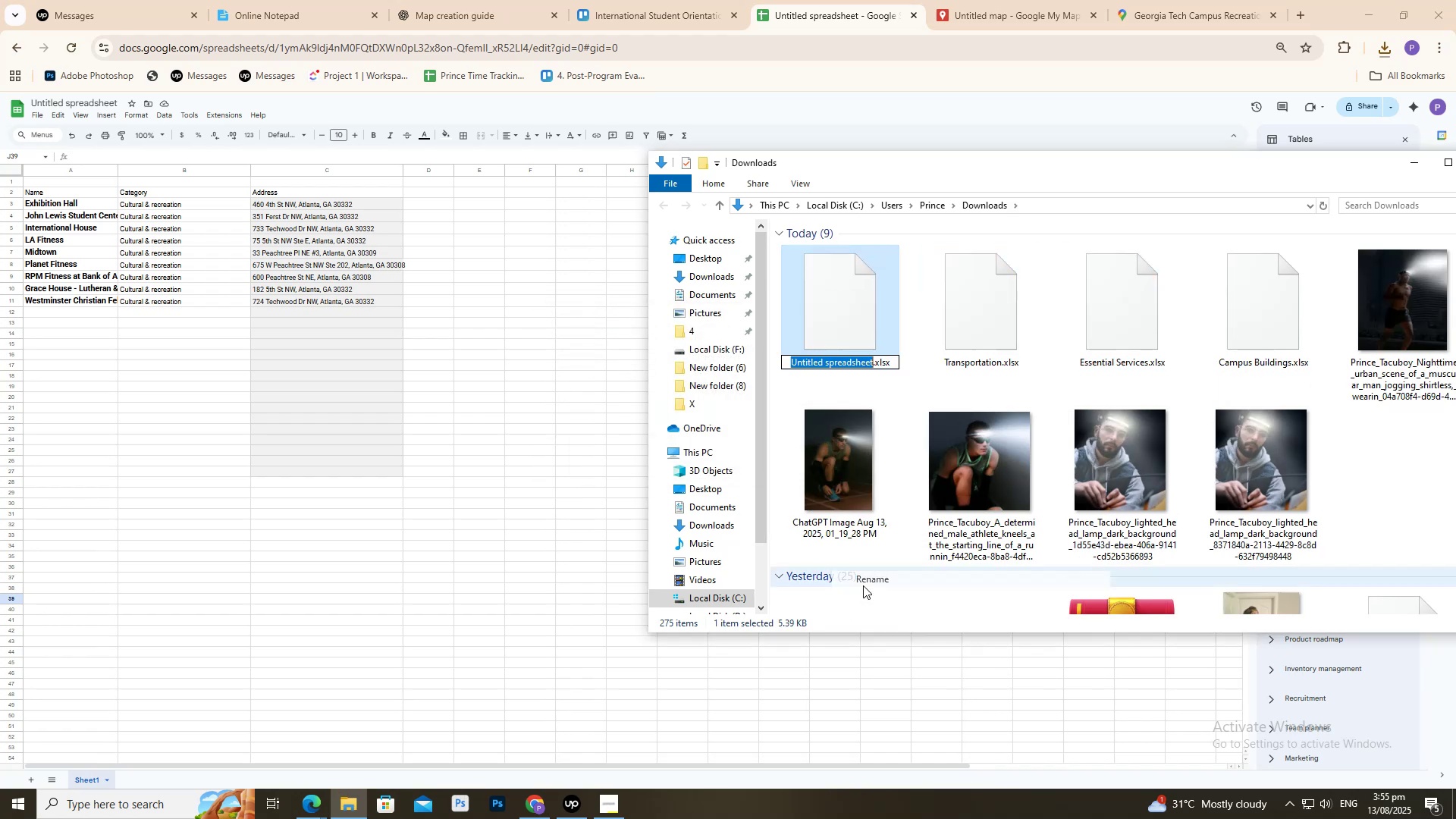 
key(Control+V)
 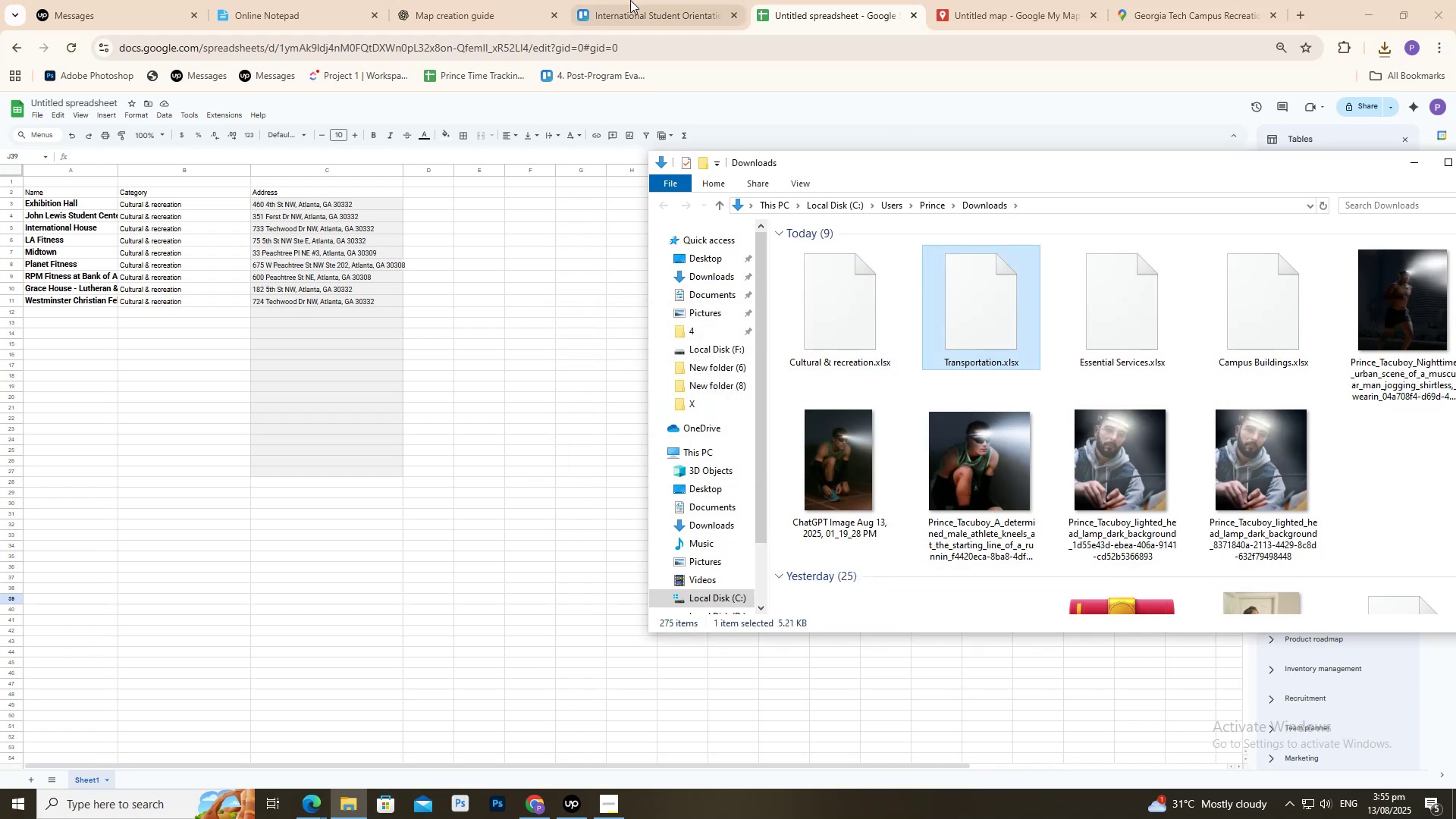 
left_click([500, 0])
 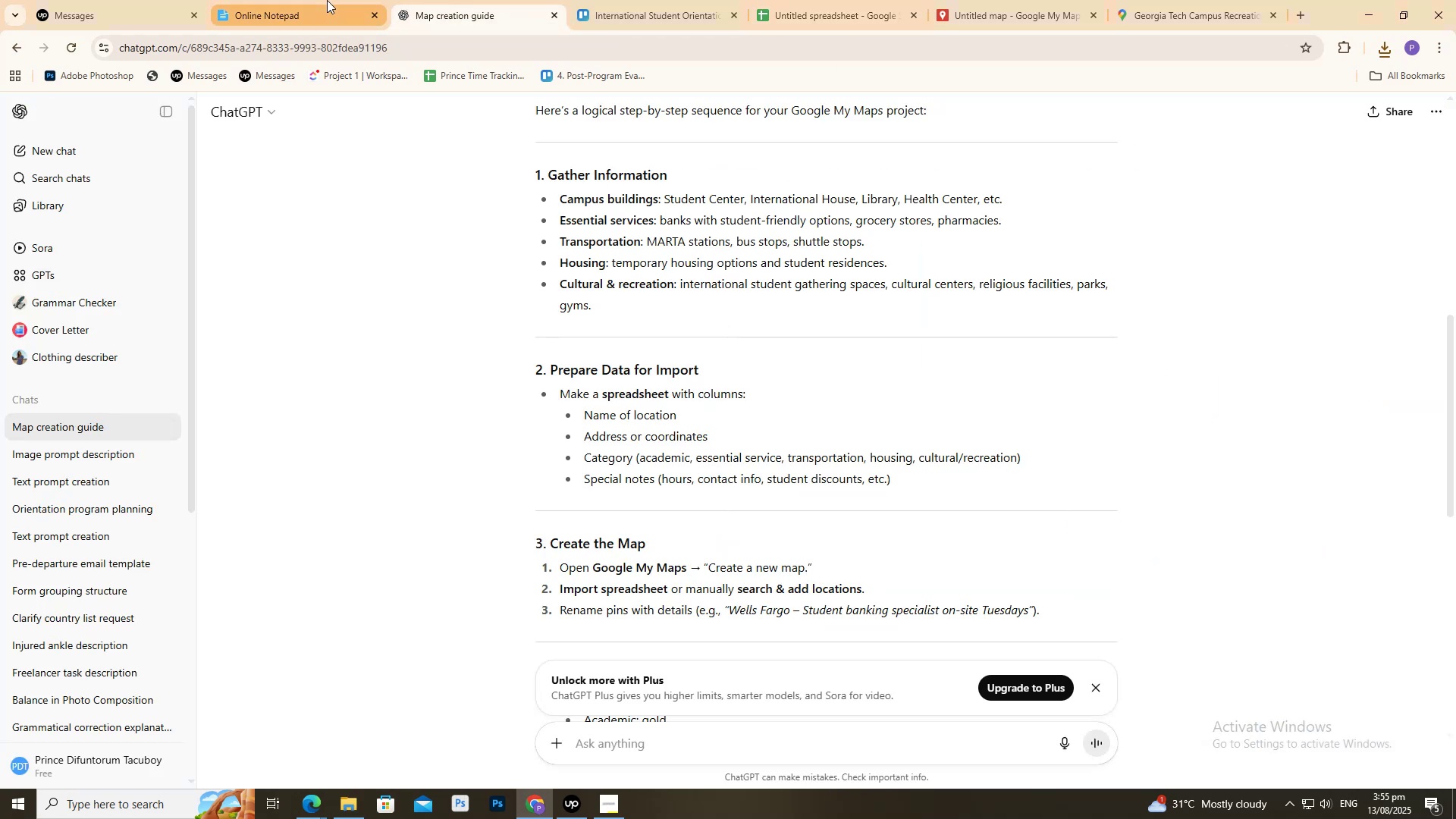 
double_click([327, 0])
 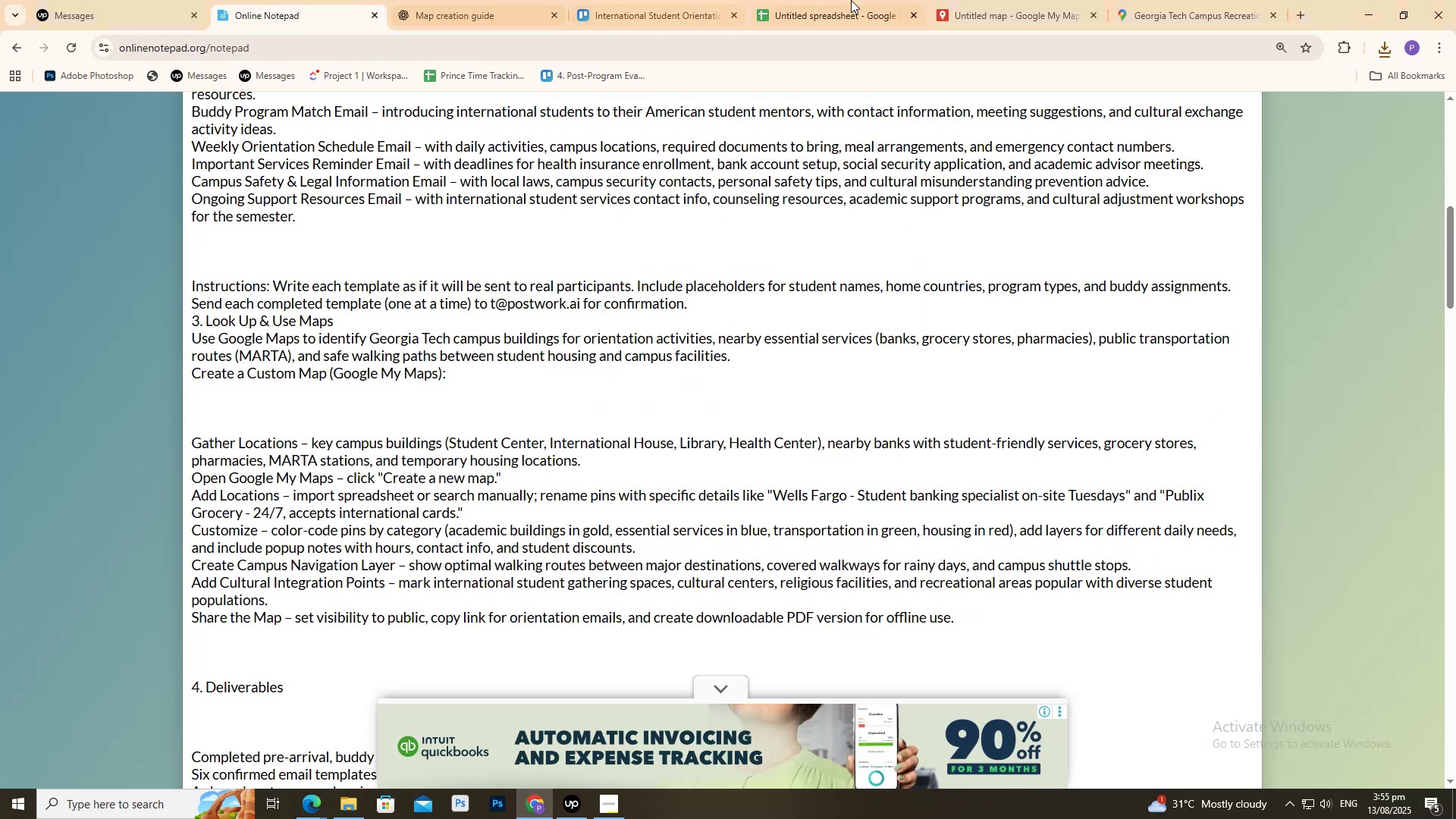 
left_click([854, 0])
 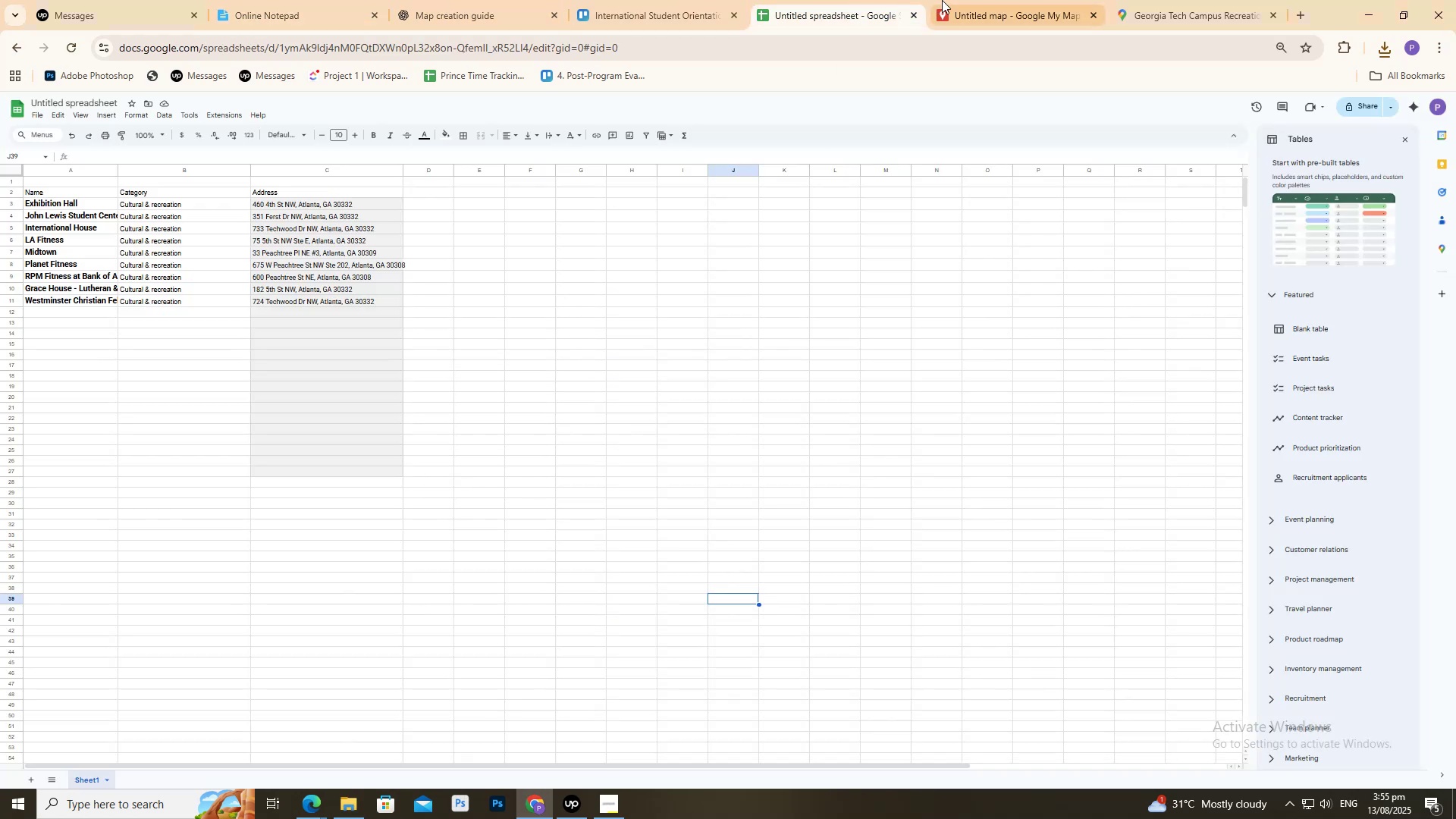 
double_click([964, 0])
 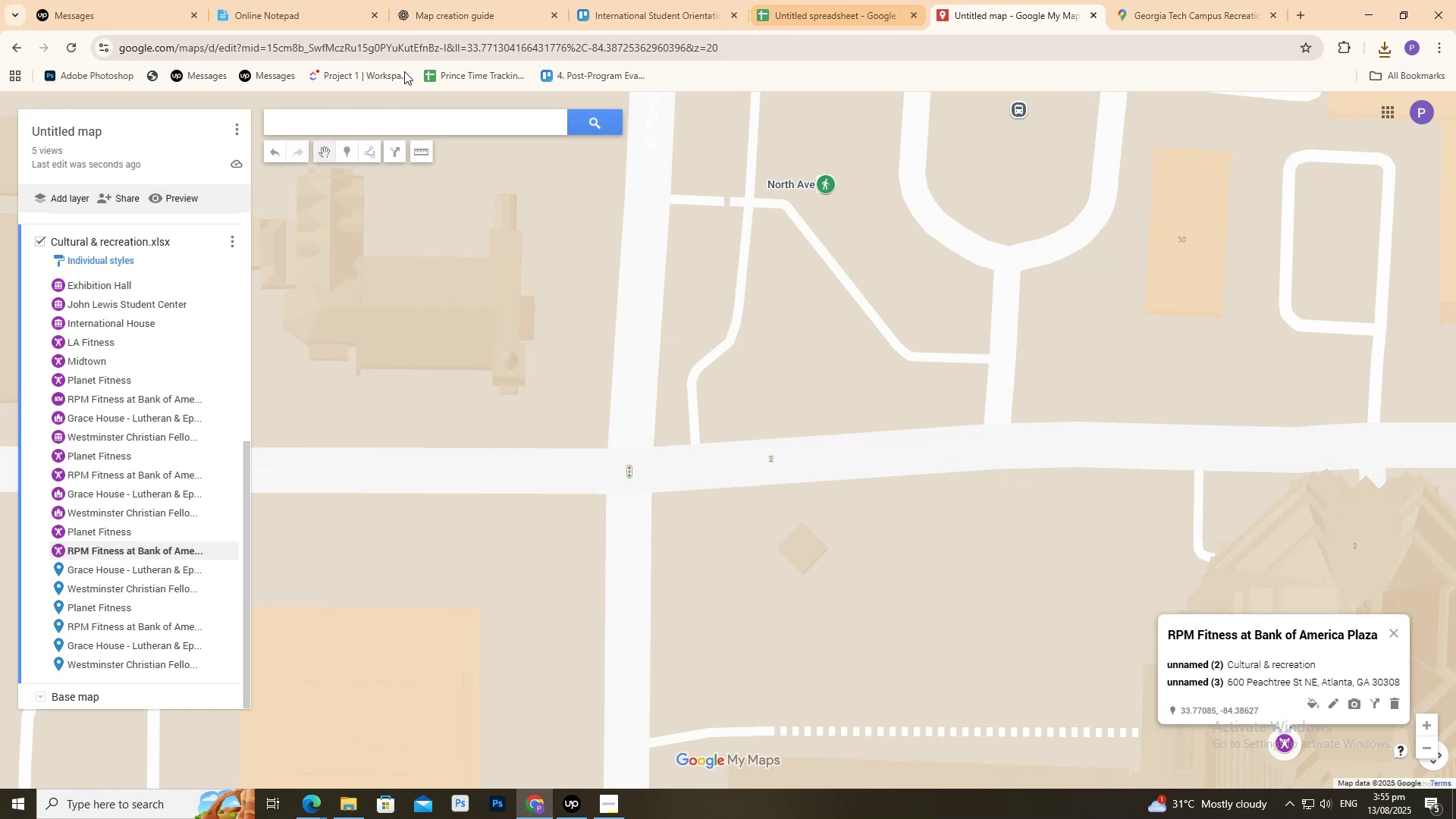 
scroll: coordinate [146, 462], scroll_direction: down, amount: 2.0
 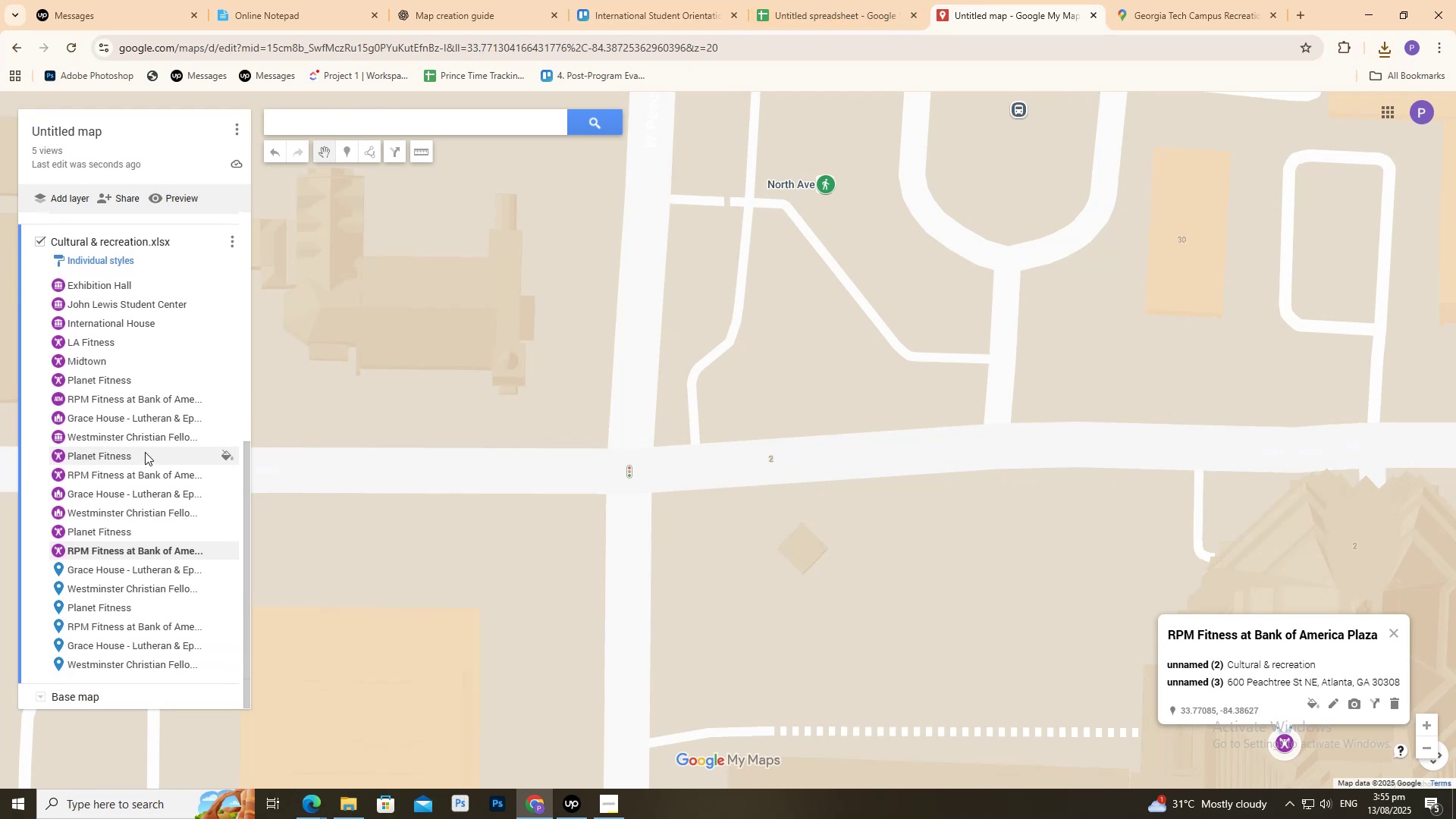 
scroll: coordinate [143, 447], scroll_direction: up, amount: 1.0
 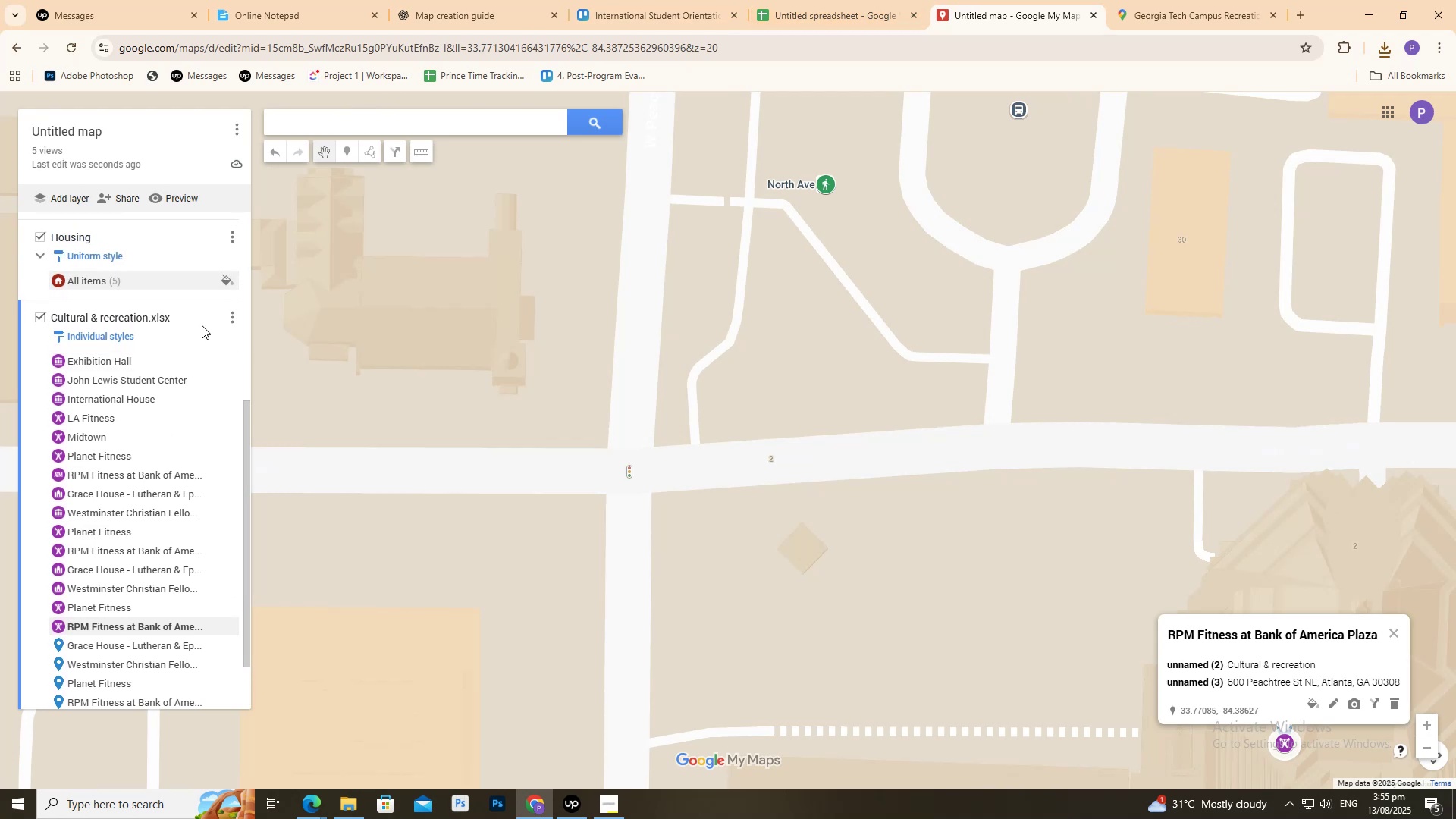 
mouse_move([220, 338])
 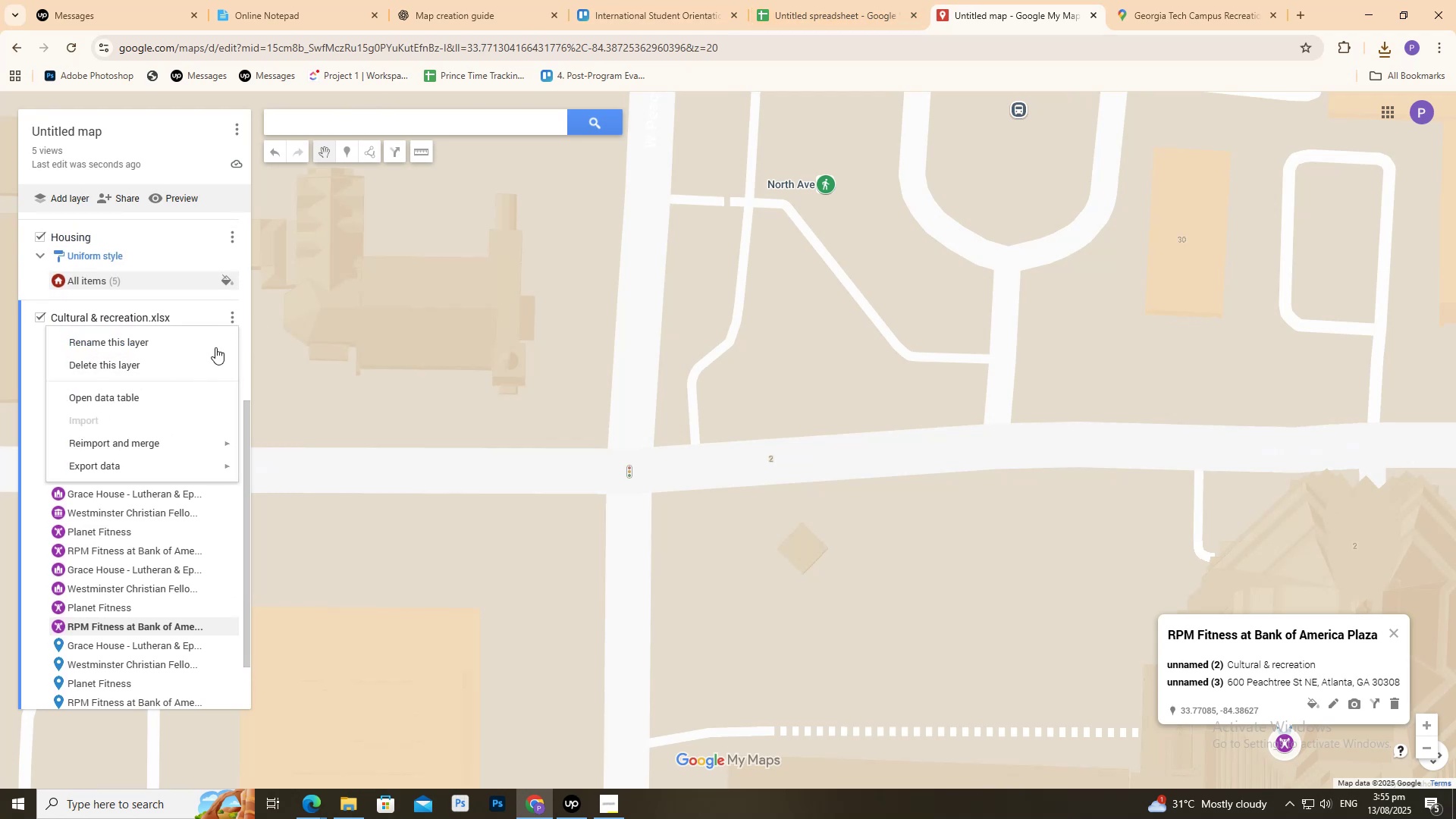 
mouse_move([199, 438])
 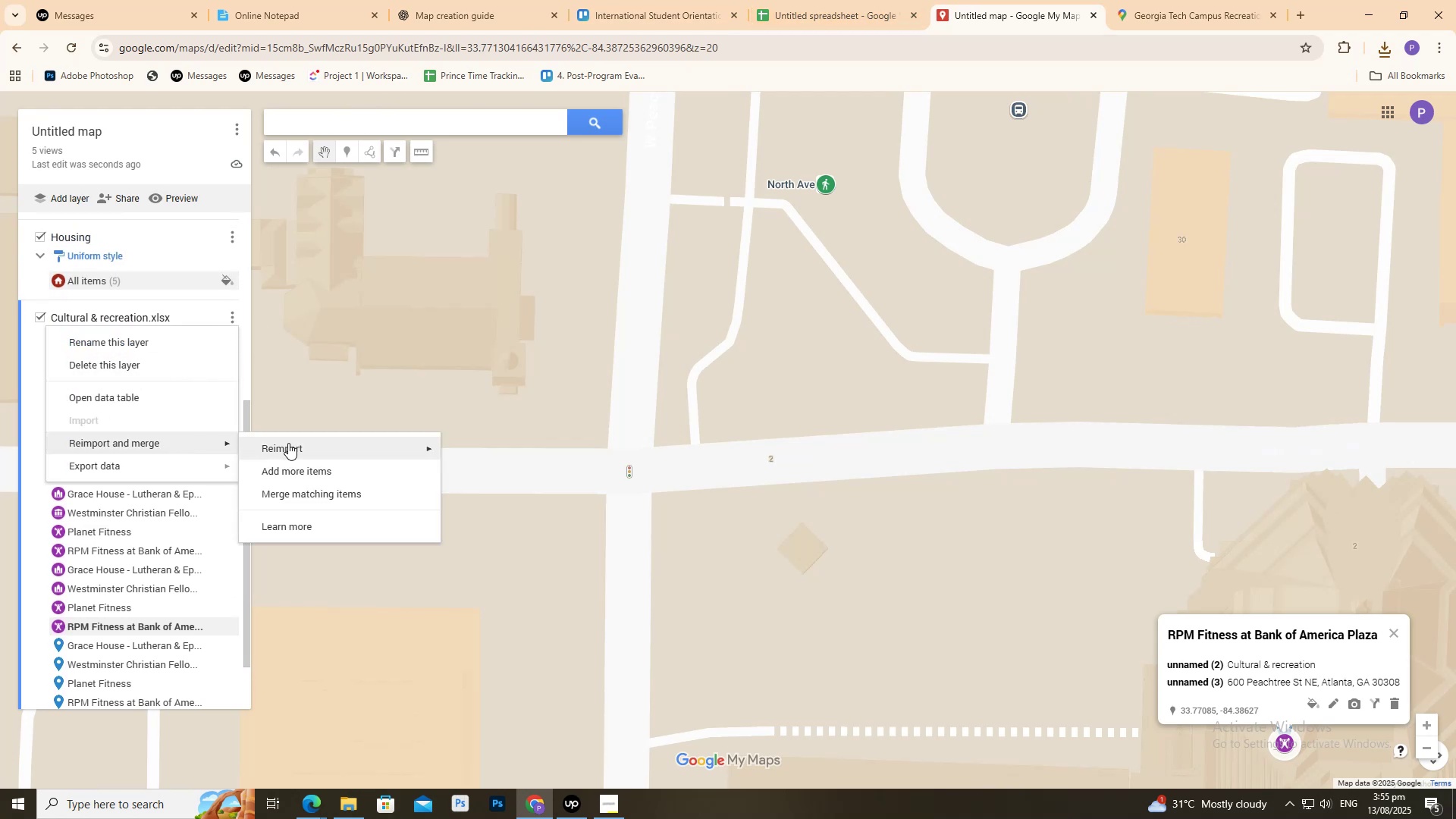 
left_click([288, 443])
 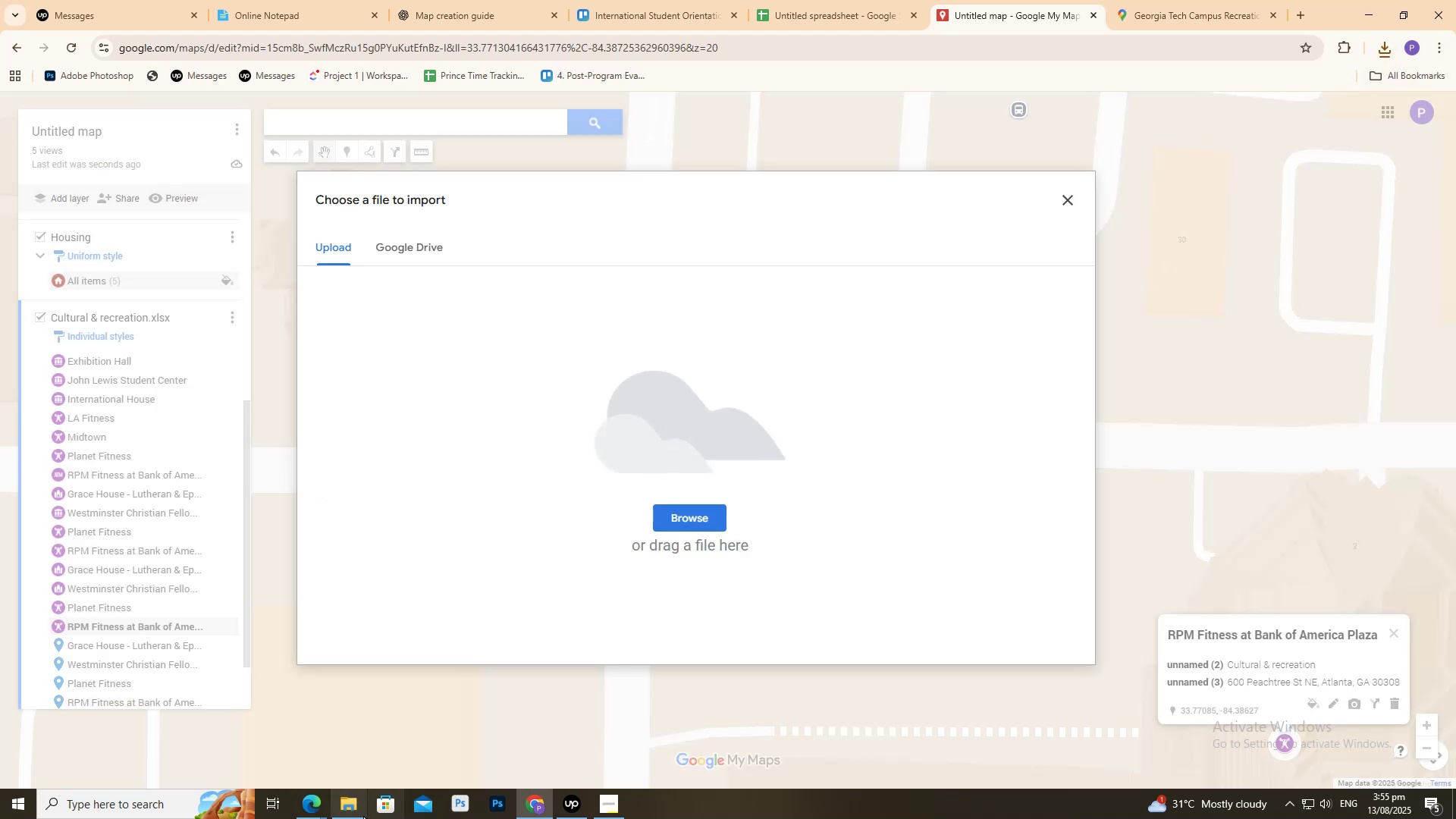 
wait(7.05)
 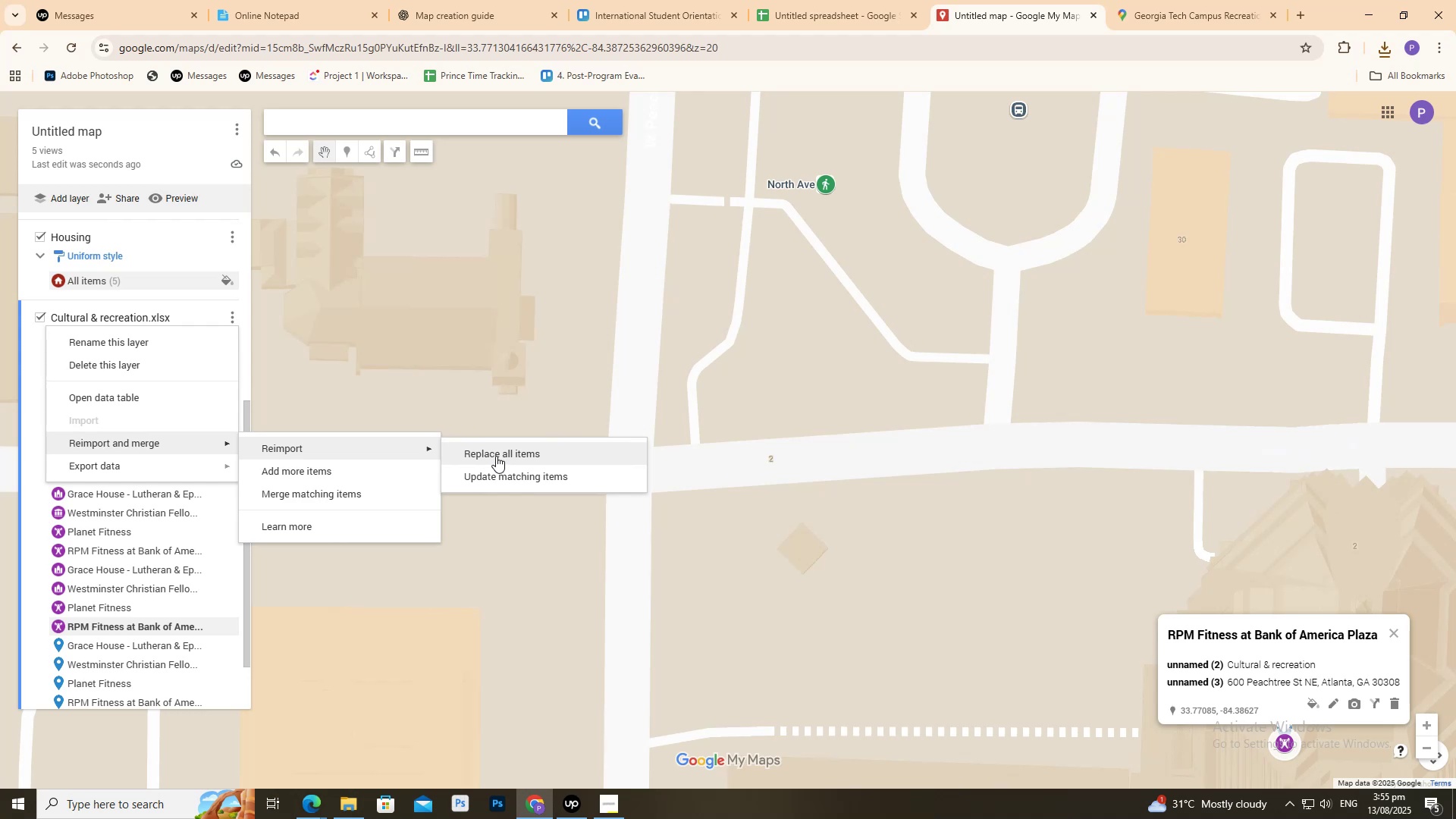 
left_click_drag(start_coordinate=[842, 344], to_coordinate=[551, 417])
 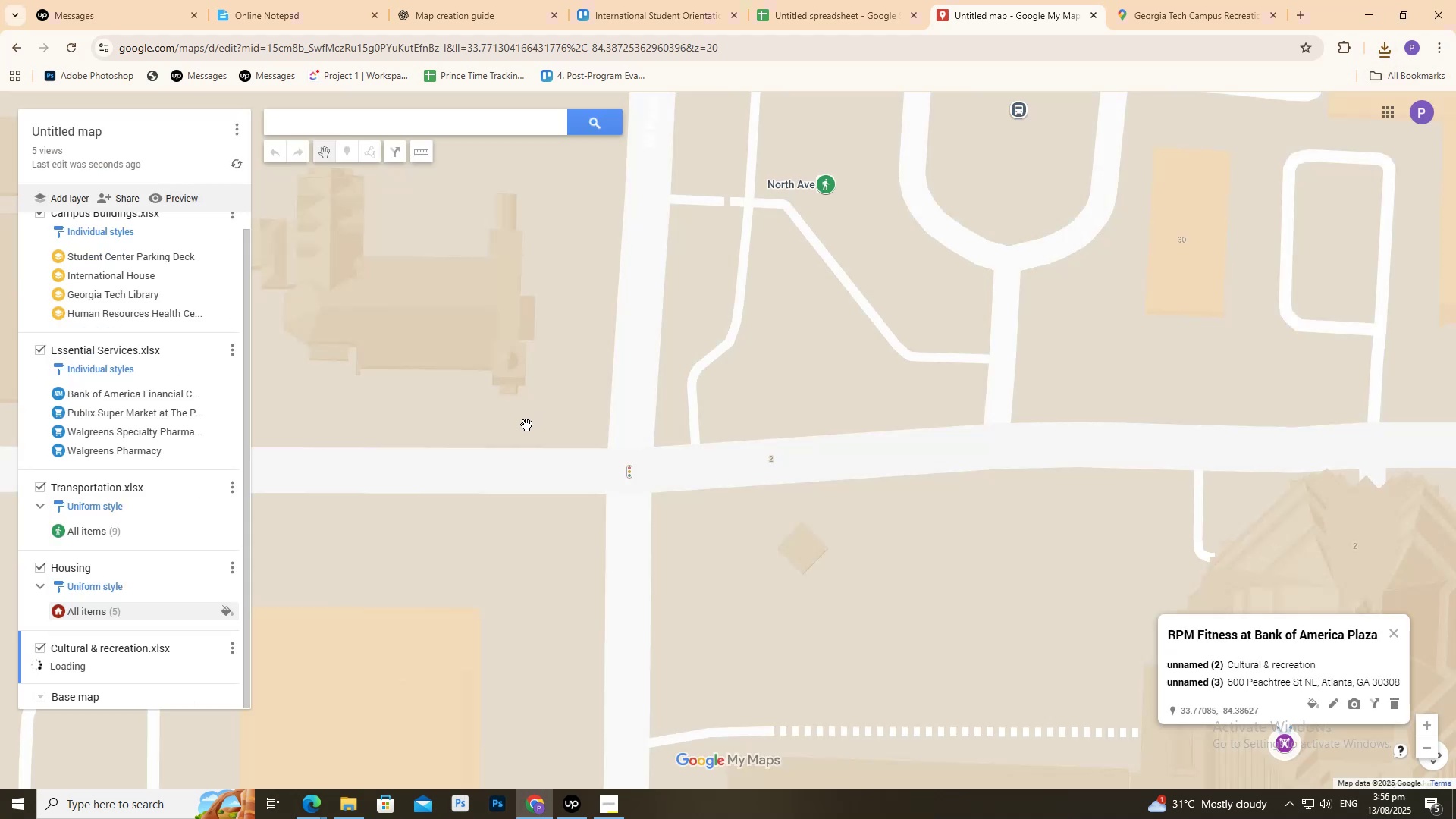 
scroll: coordinate [172, 470], scroll_direction: down, amount: 3.0
 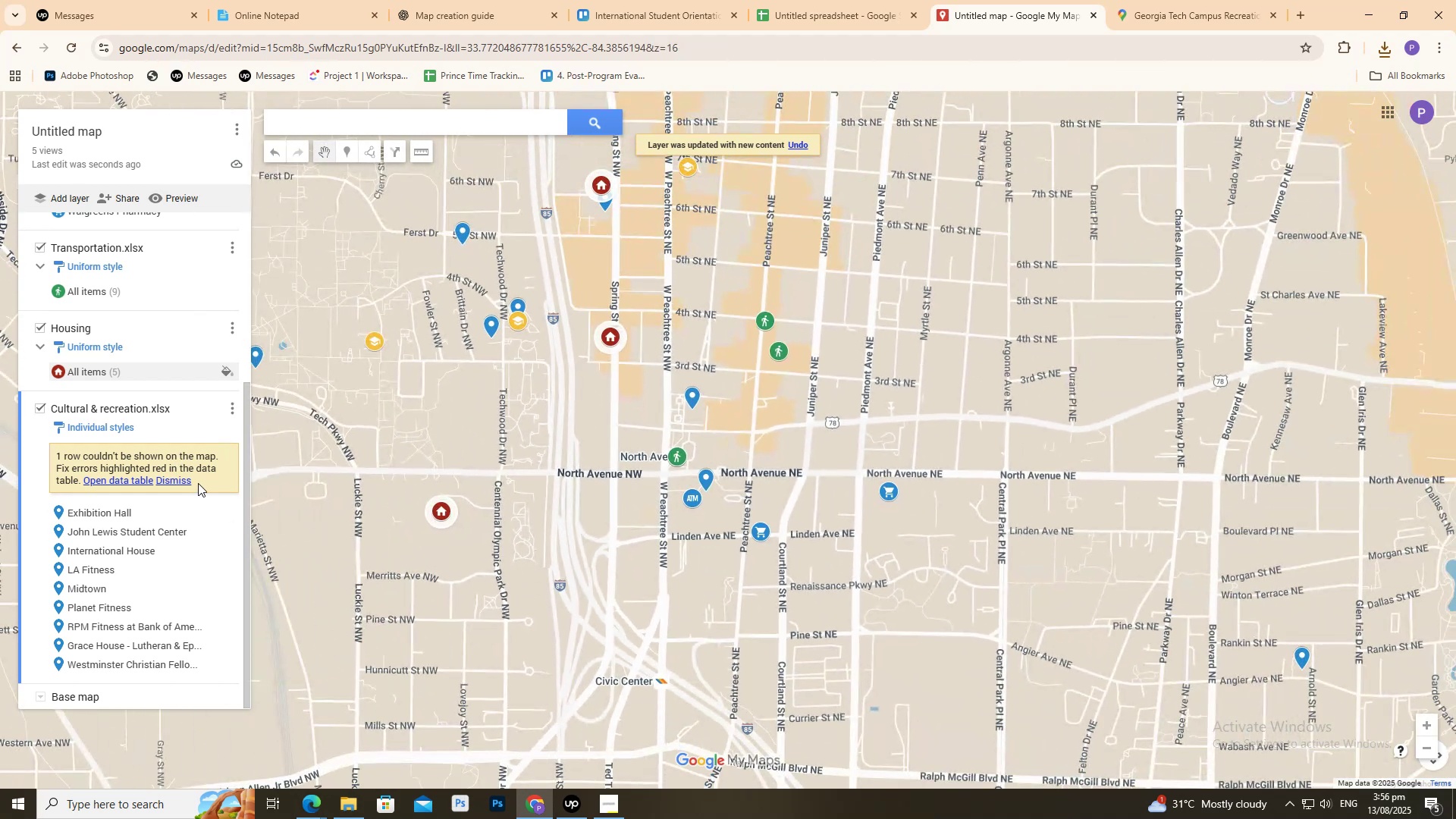 
left_click([180, 477])
 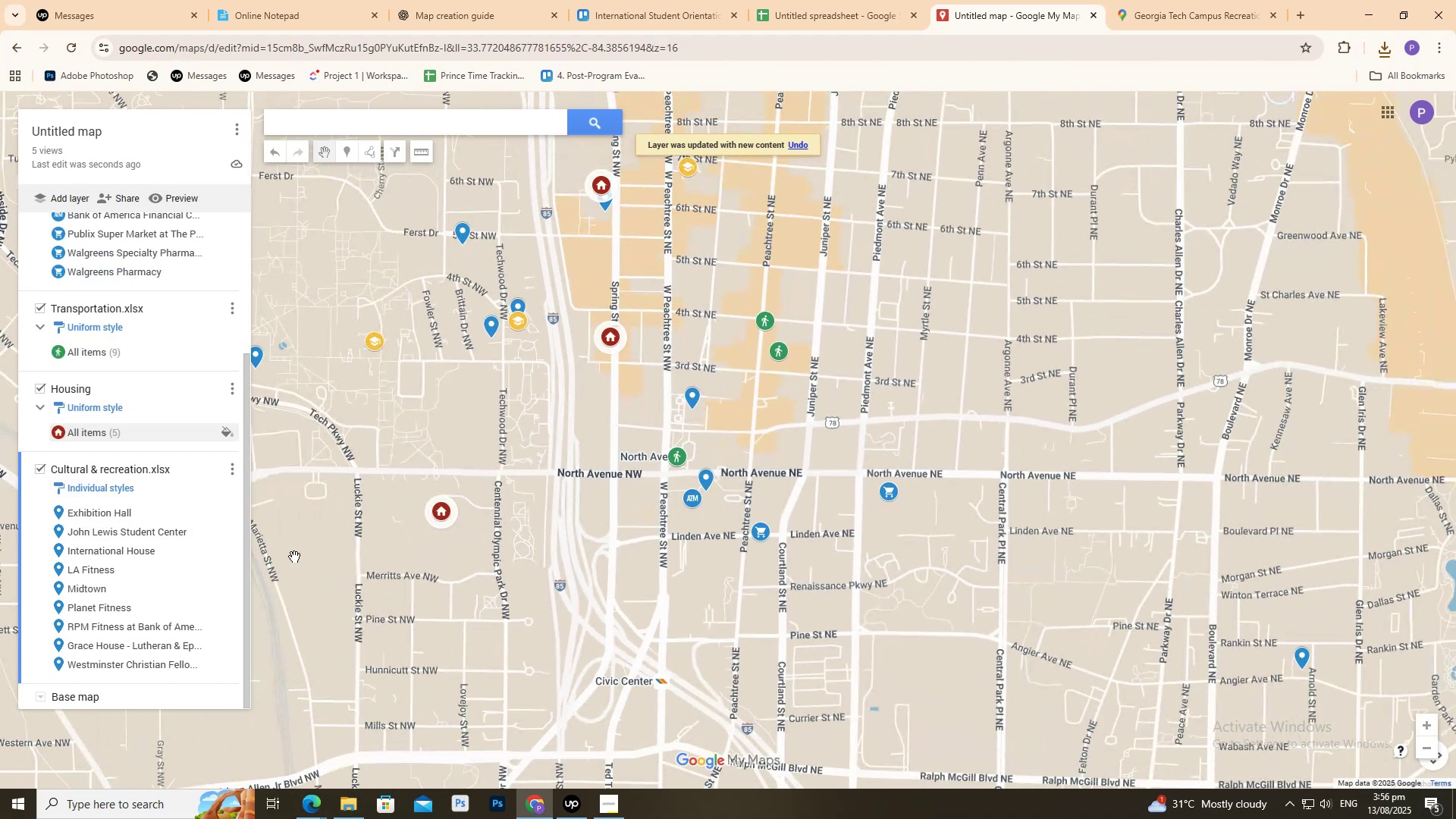 
scroll: coordinate [159, 574], scroll_direction: down, amount: 7.0
 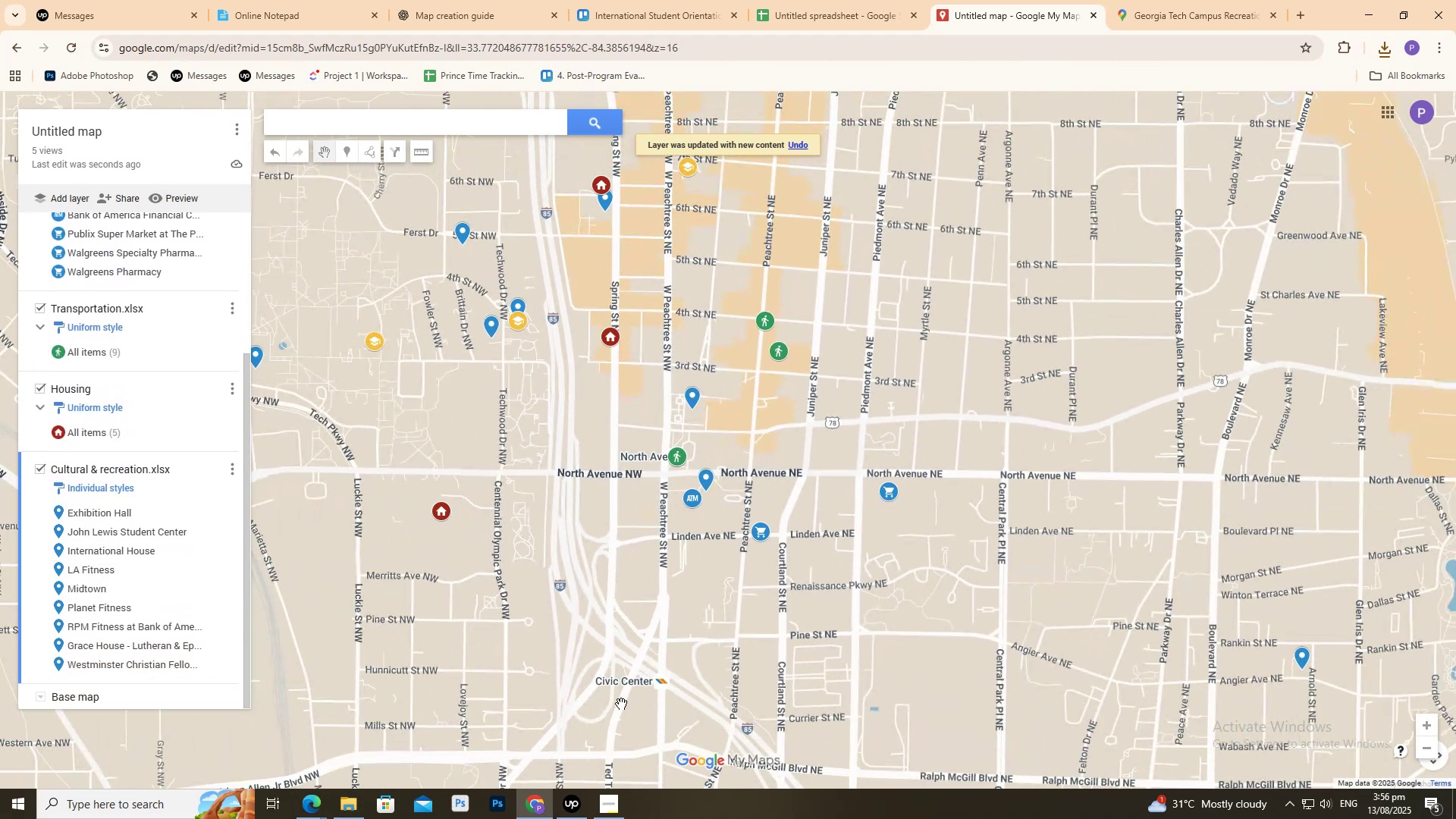 
scroll: coordinate [770, 719], scroll_direction: up, amount: 4.0
 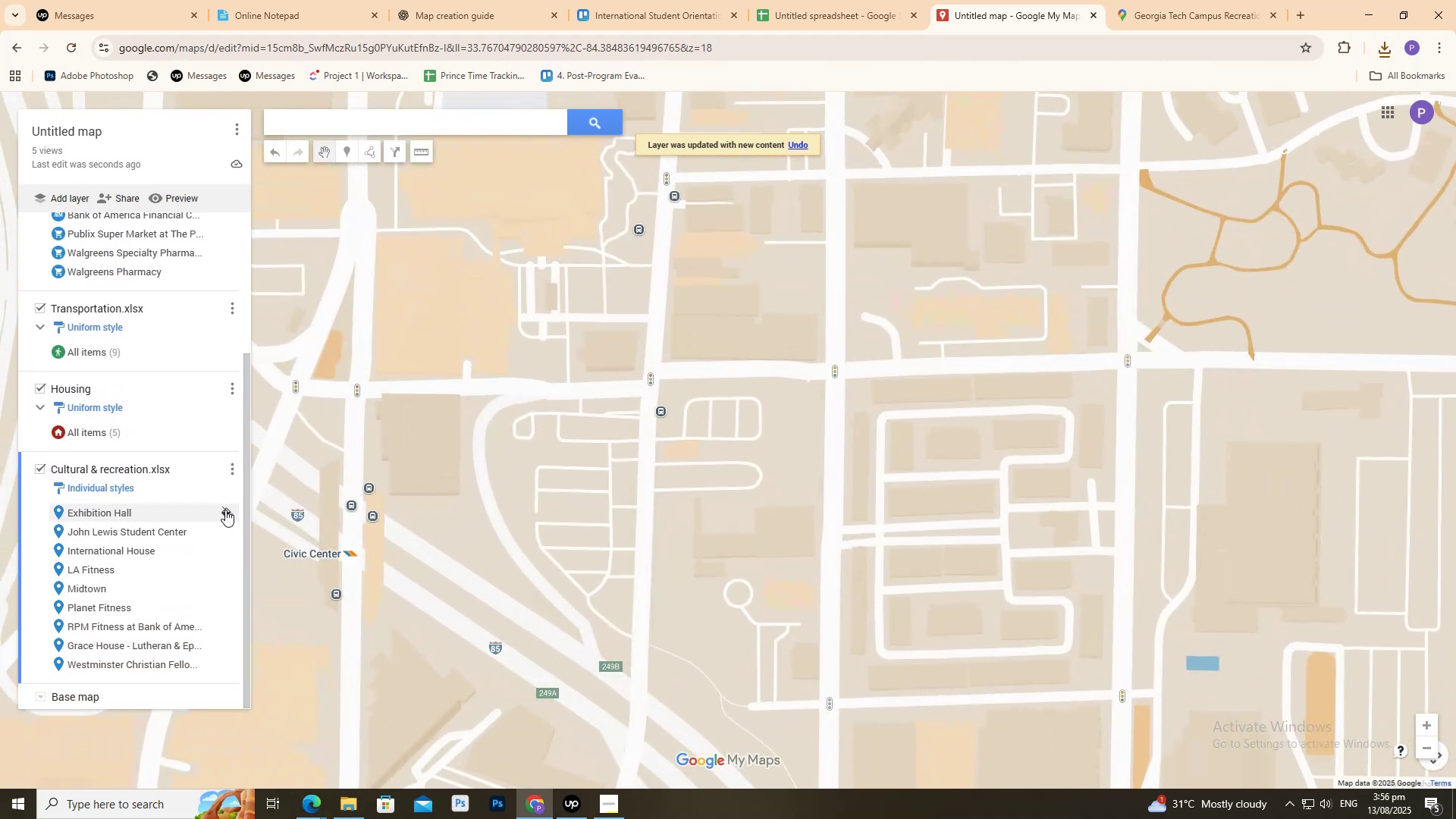 
left_click([225, 509])
 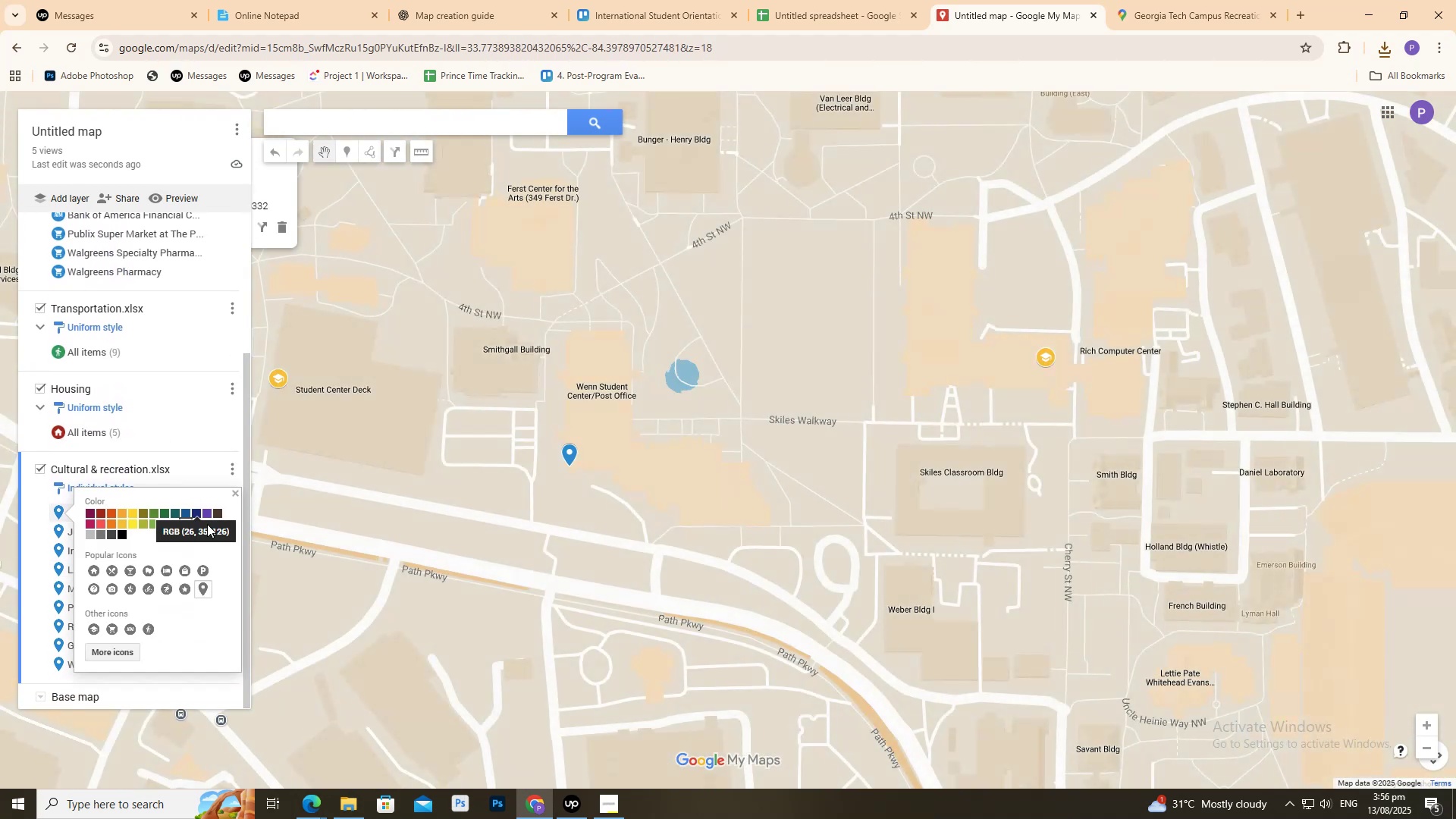 
left_click([207, 524])
 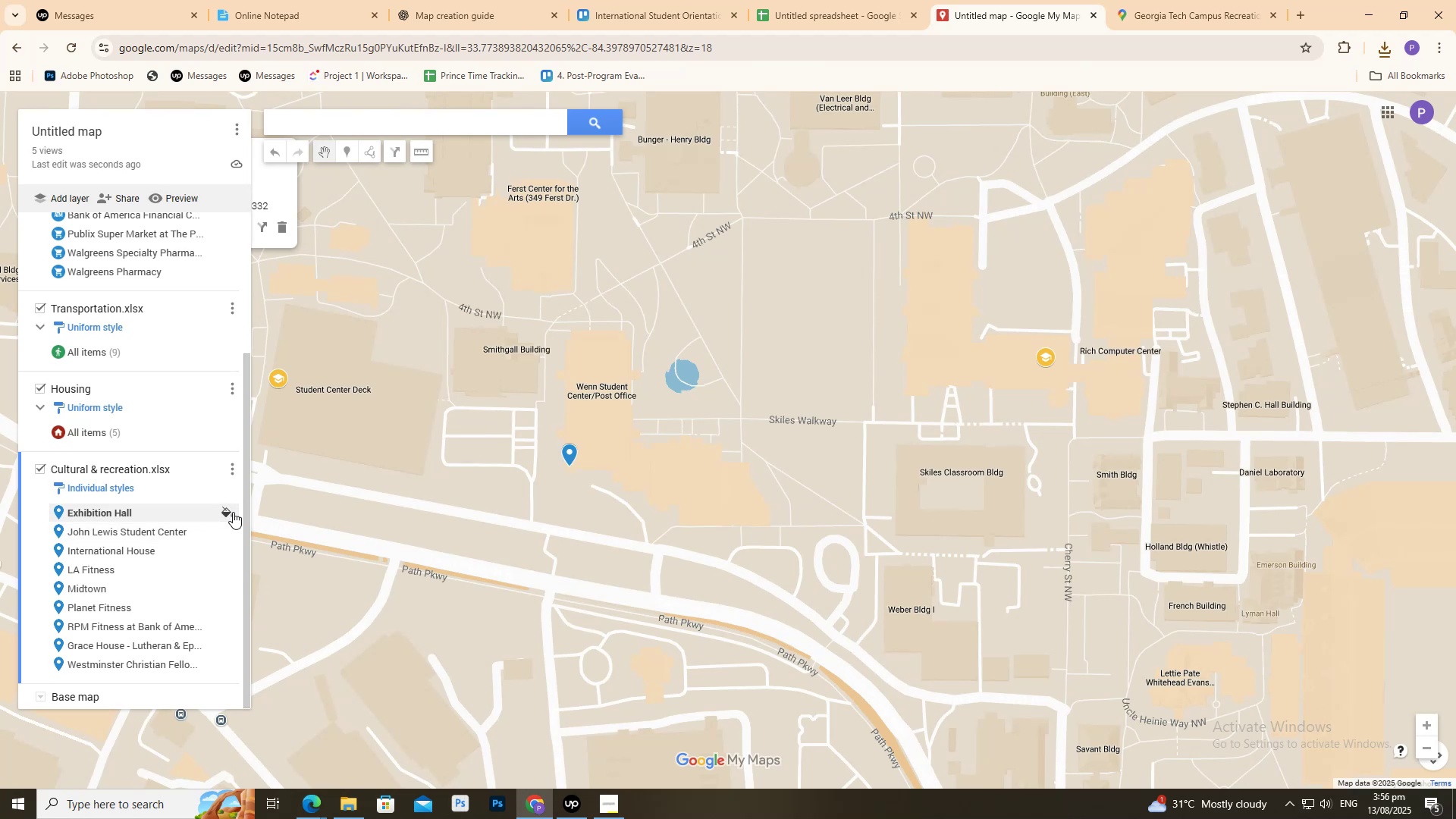 
left_click([230, 510])
 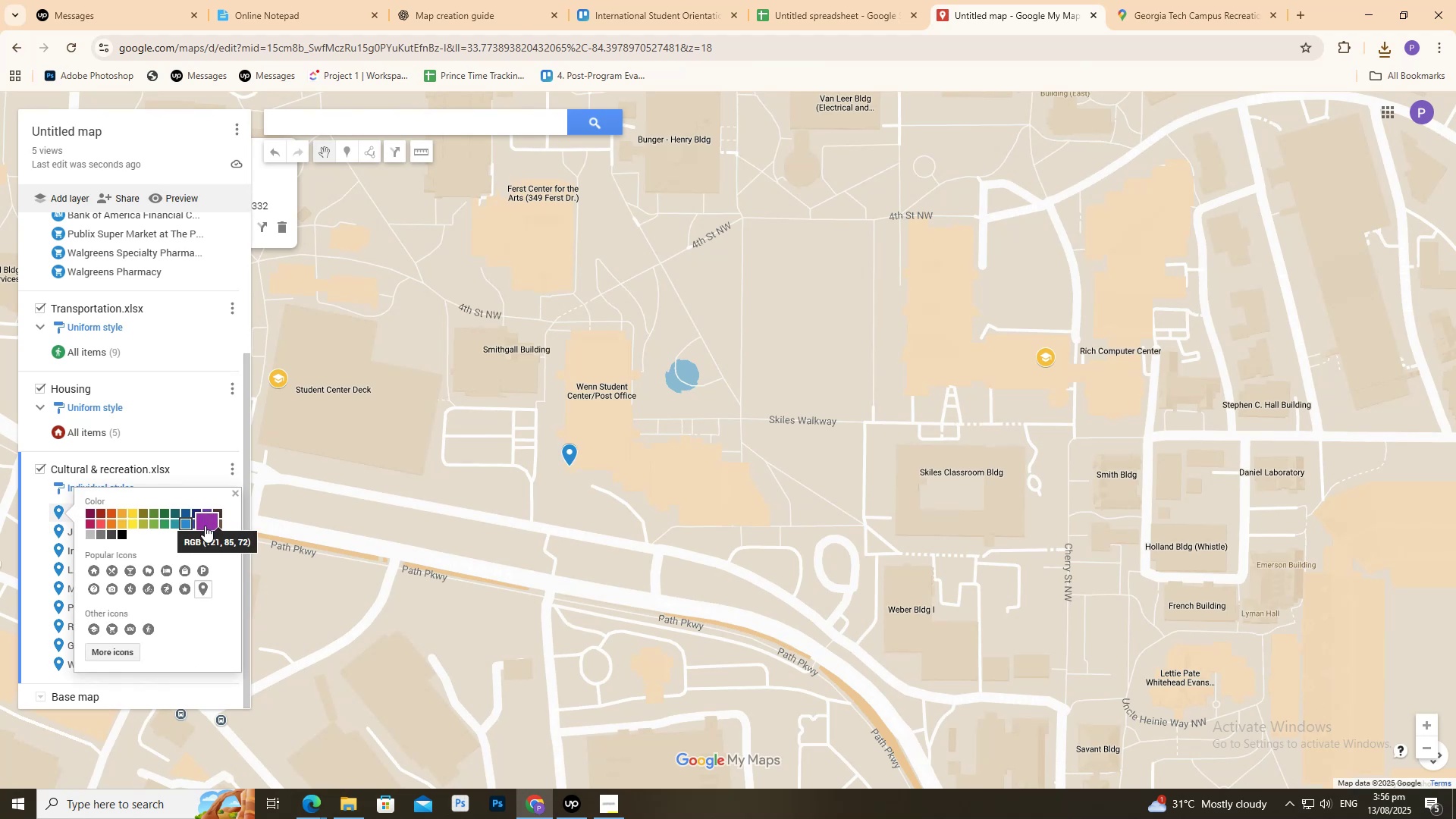 
left_click([205, 526])
 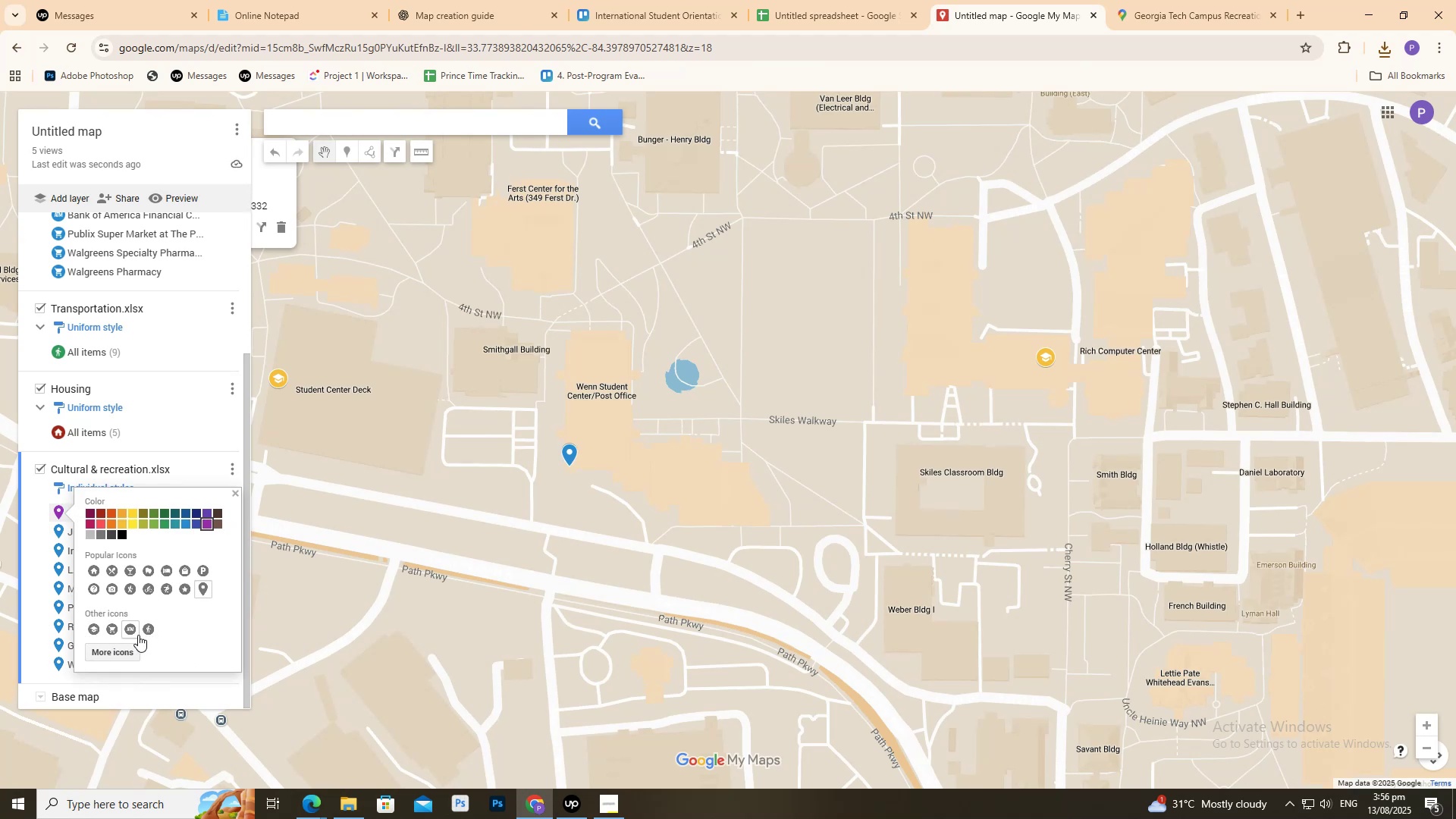 
left_click([133, 646])
 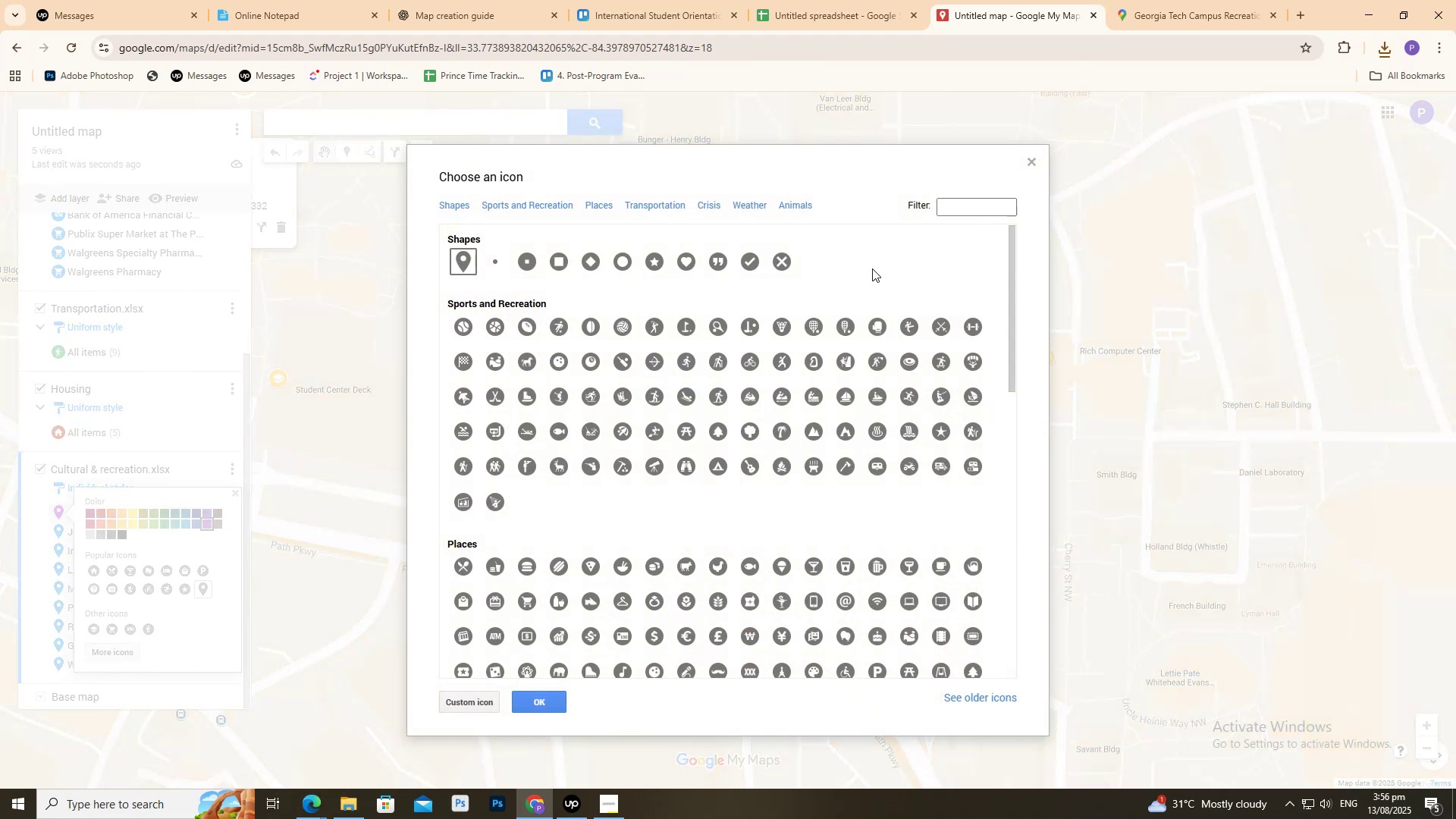 
left_click([965, 198])
 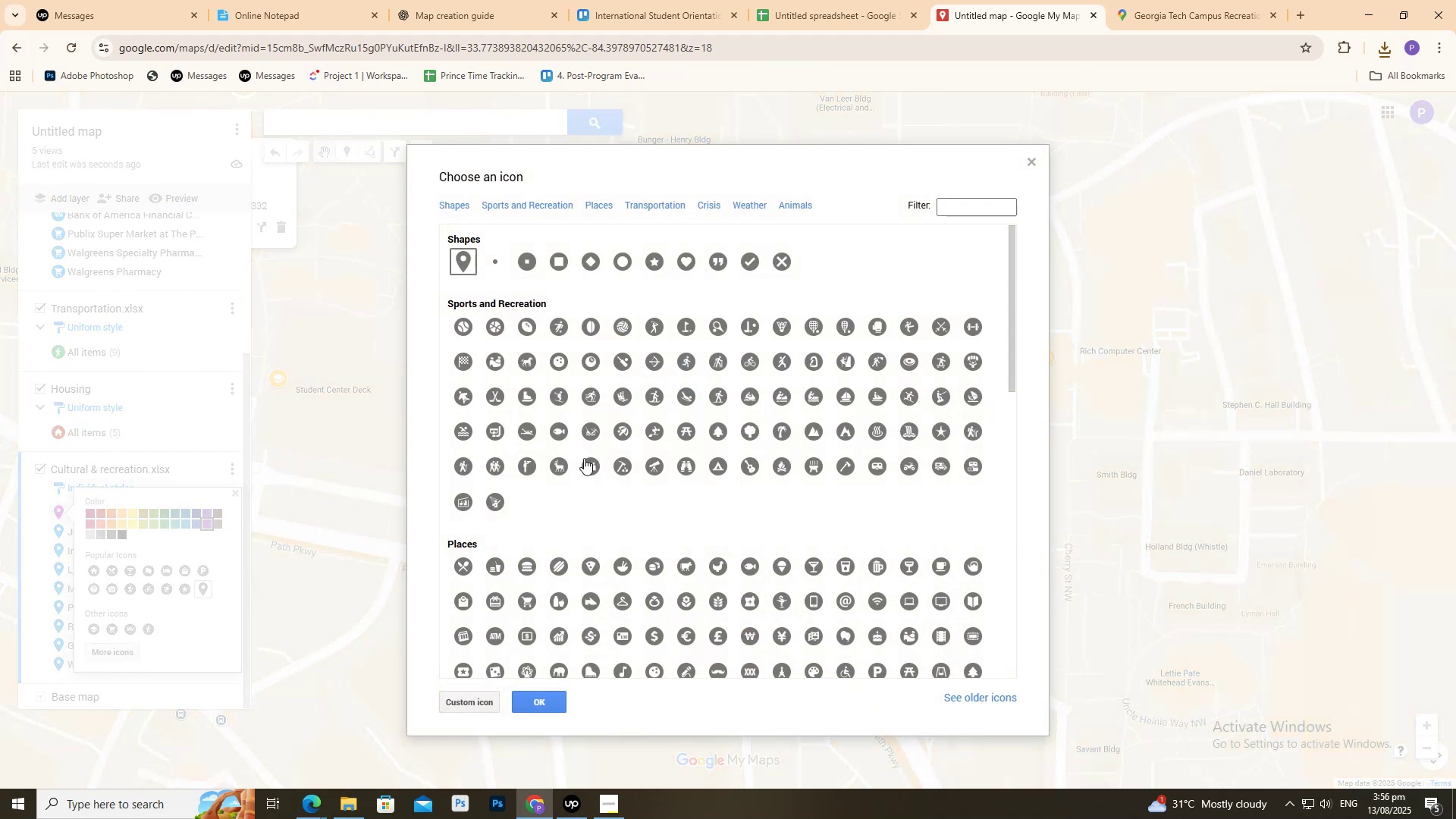 
type(hall)
 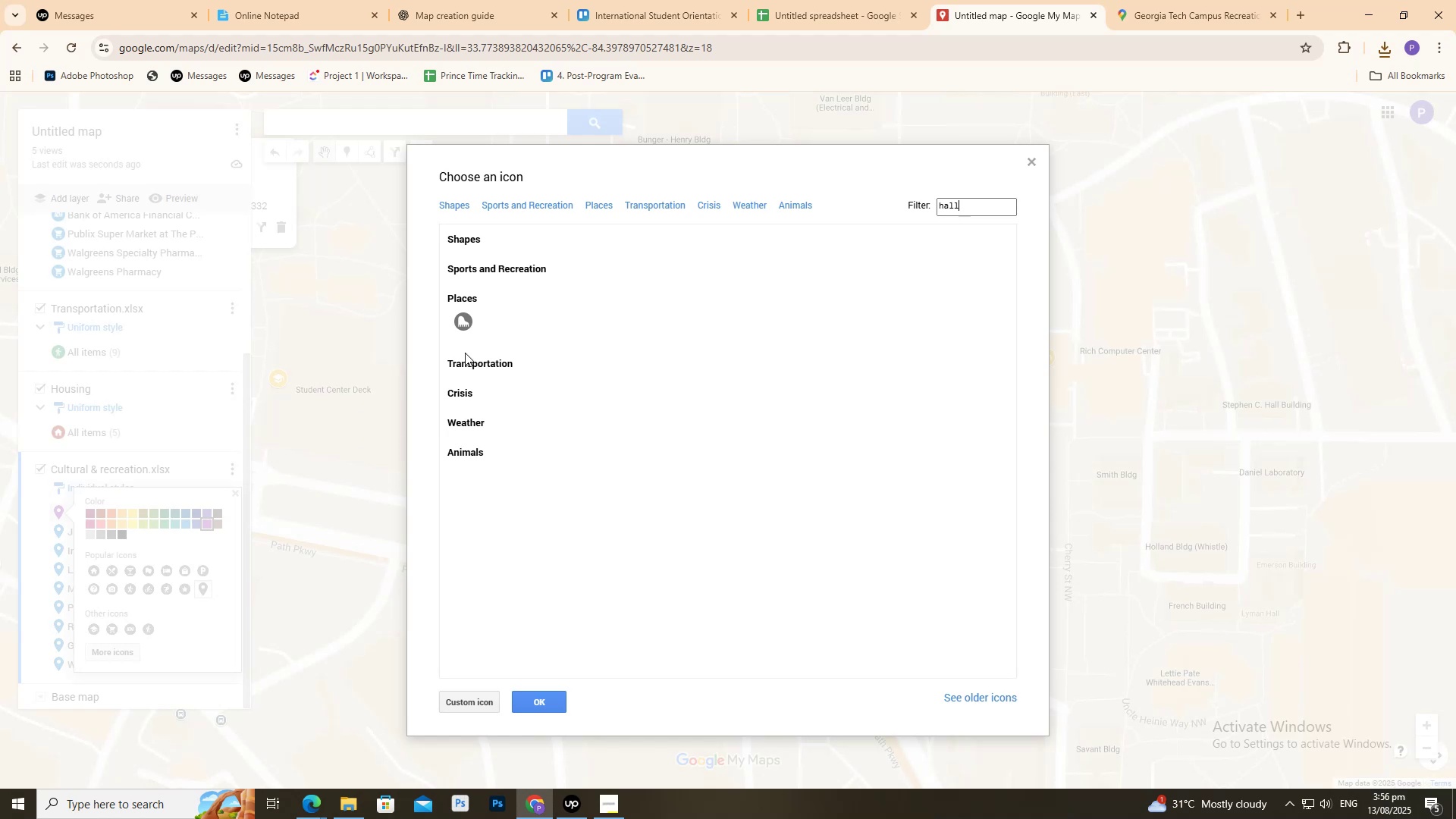 
mouse_move([472, 315])
 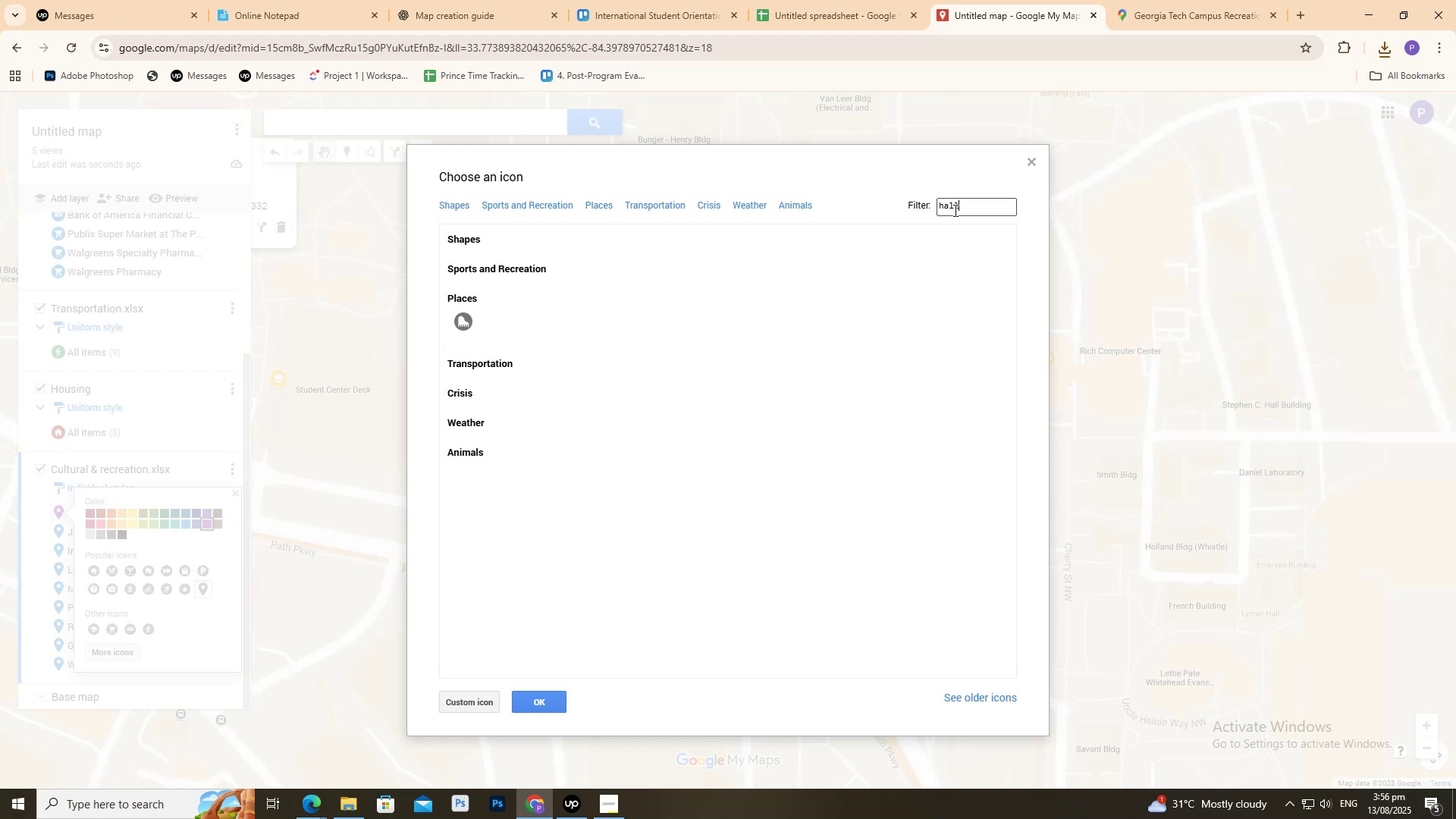 
left_click_drag(start_coordinate=[962, 210], to_coordinate=[891, 219])
 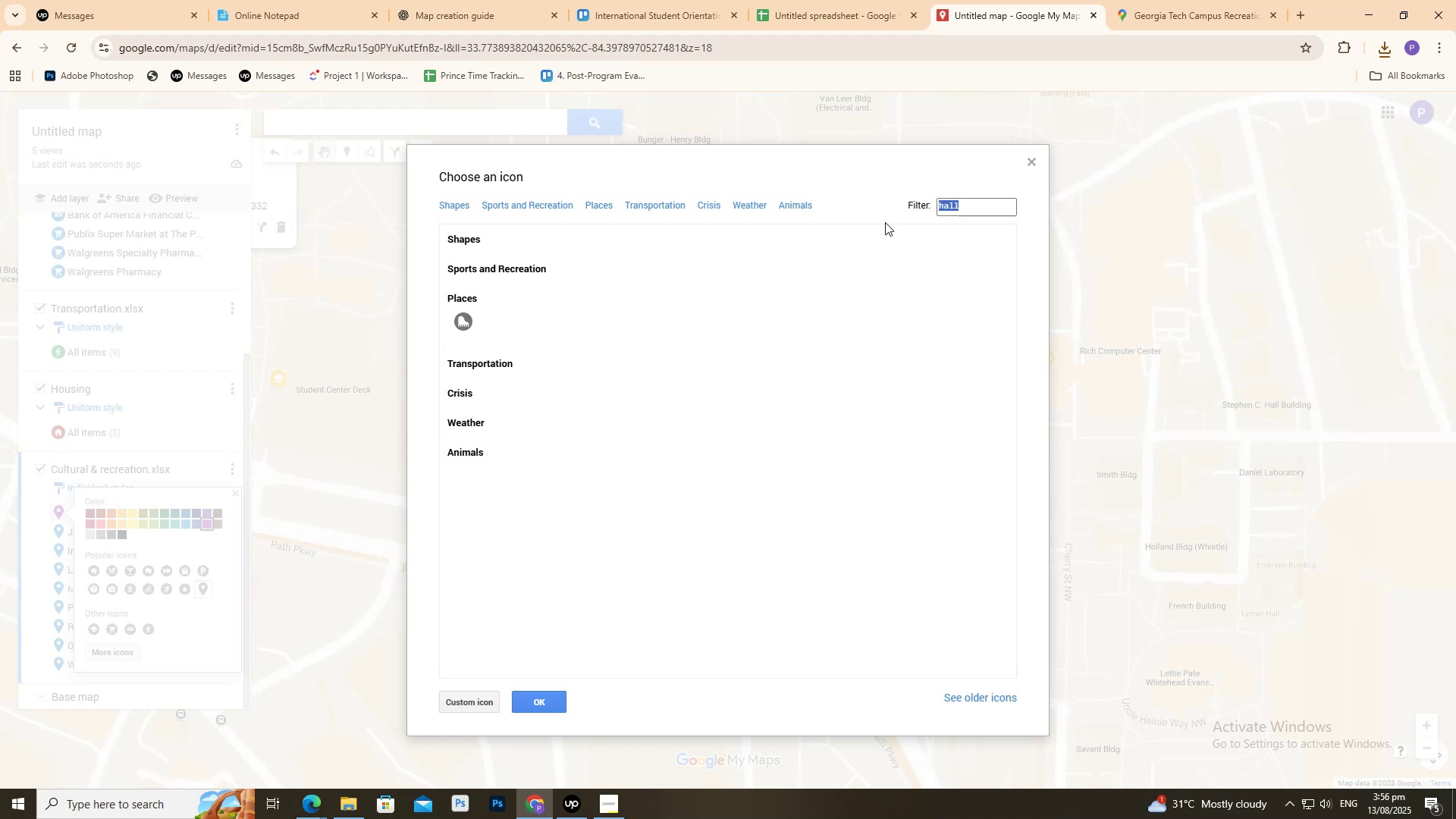 
key(Backspace)
 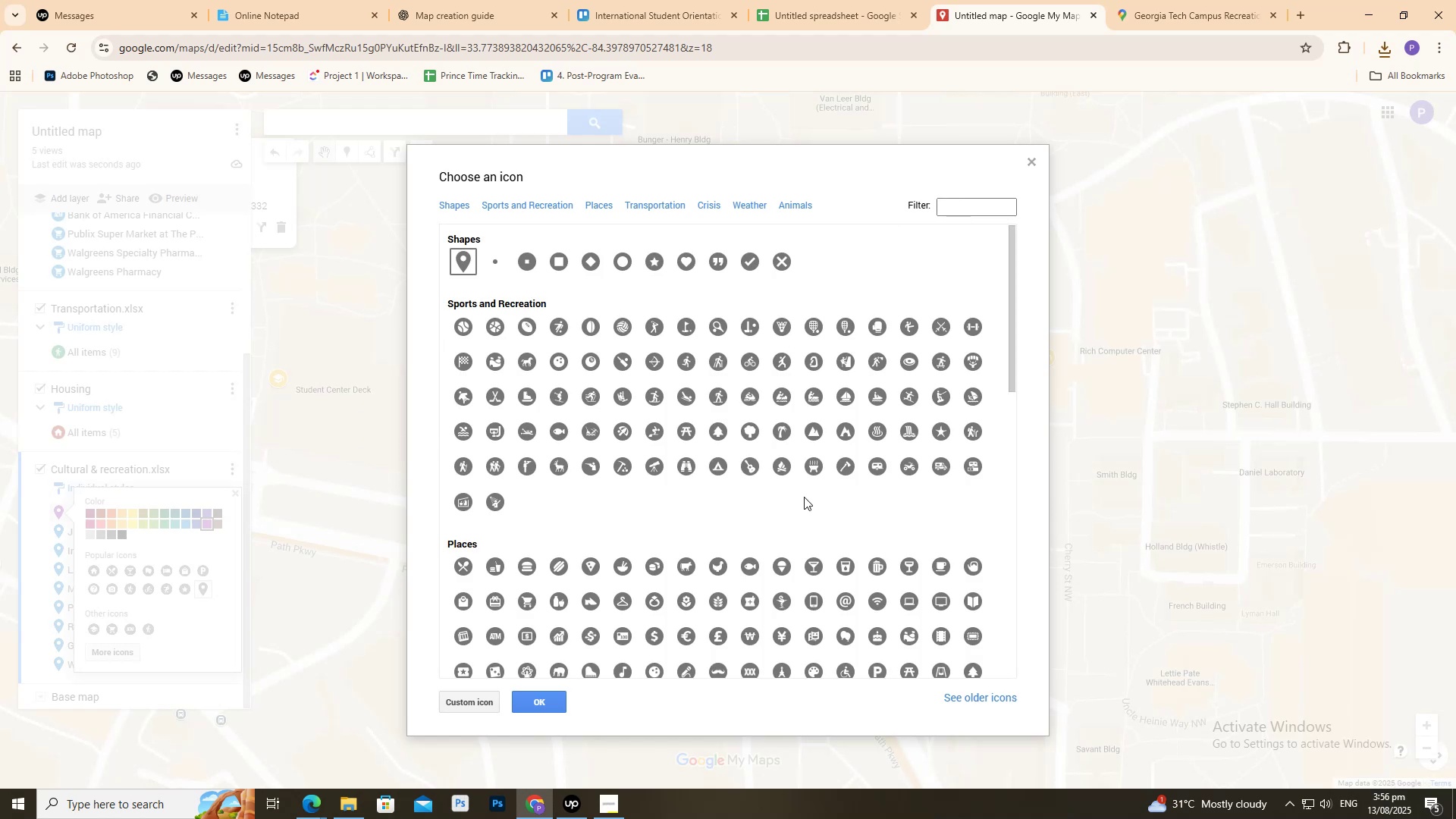 
scroll: coordinate [766, 526], scroll_direction: down, amount: 4.0
 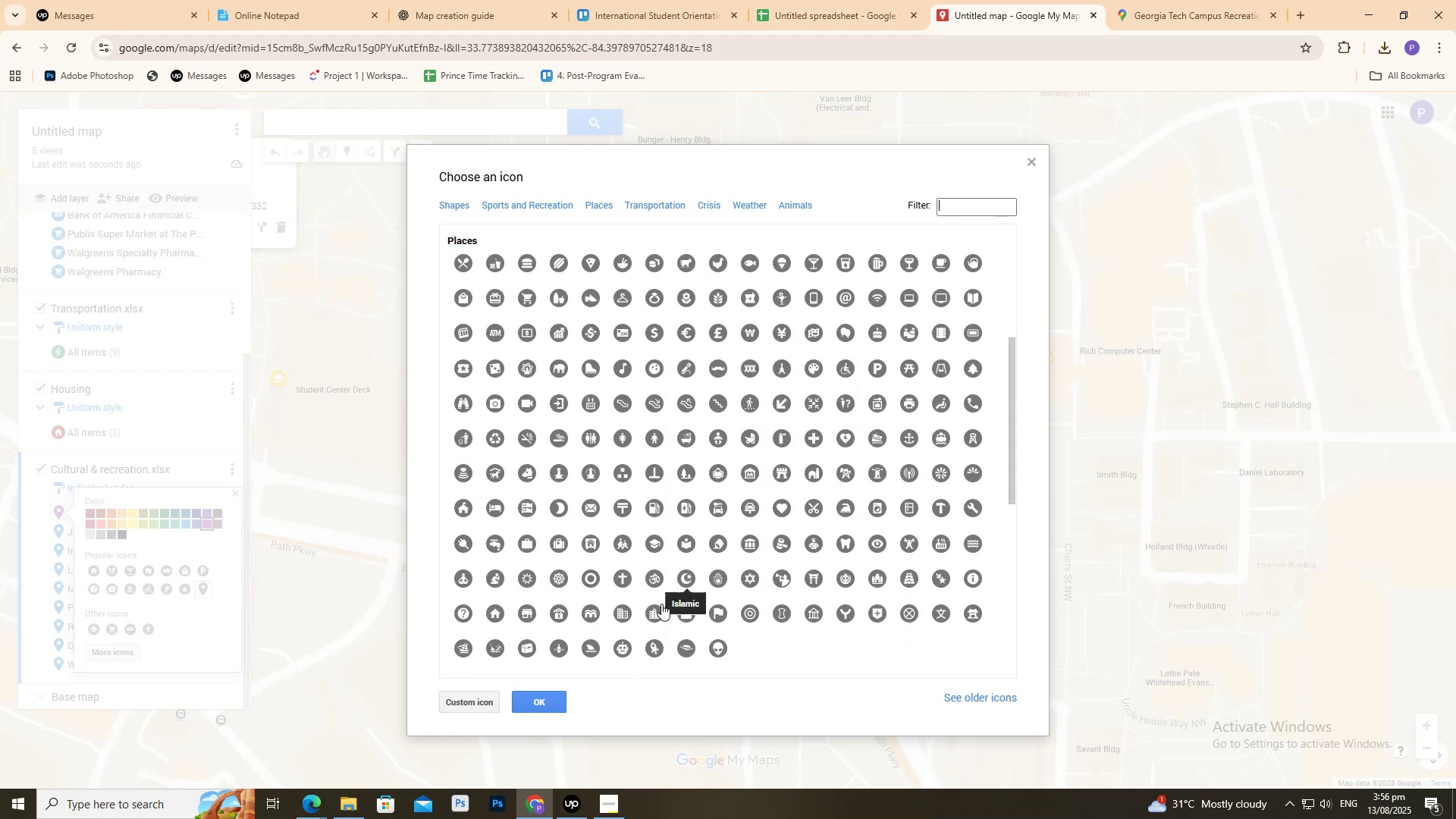 
wait(5.78)
 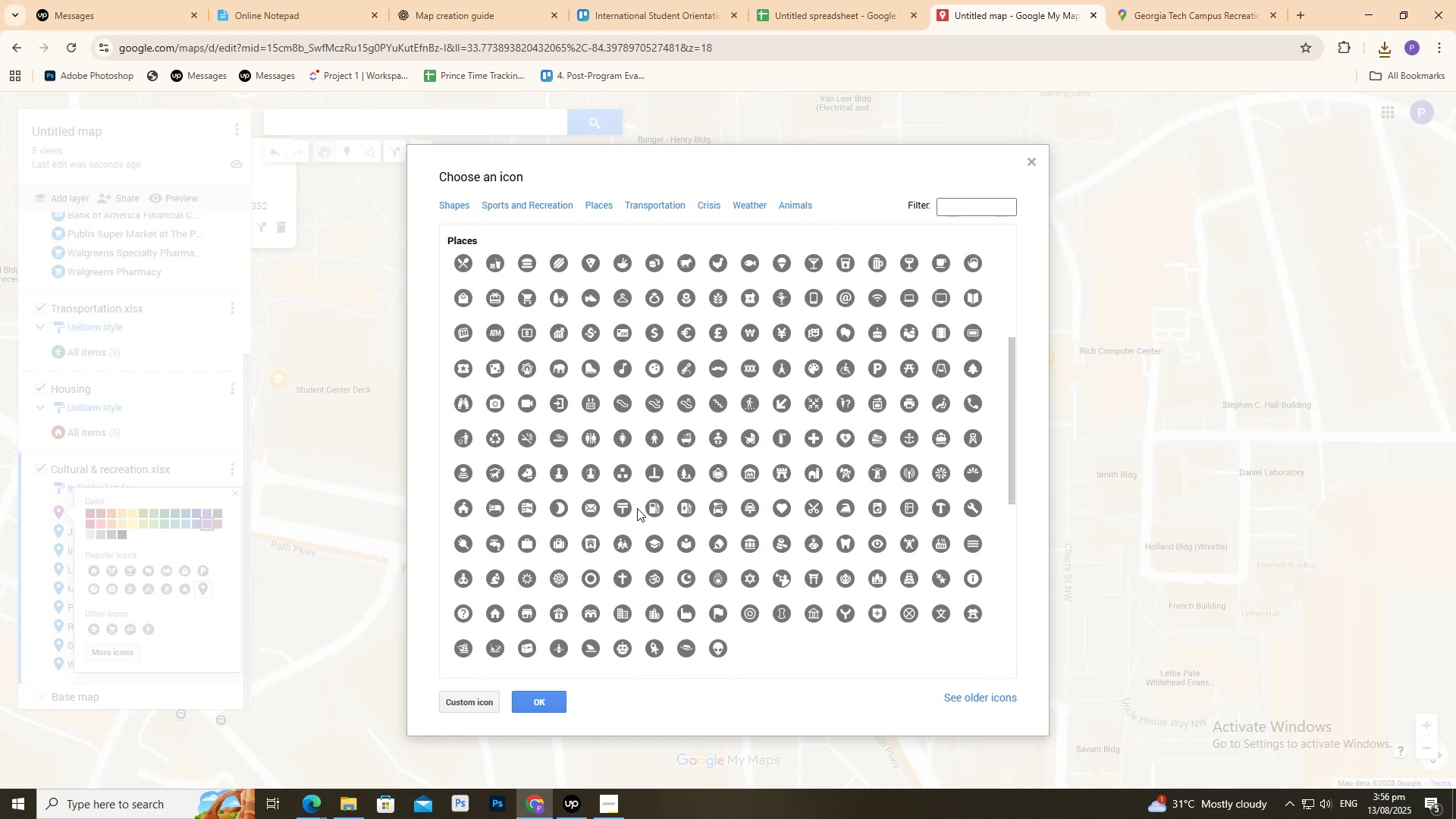 
left_click([619, 608])
 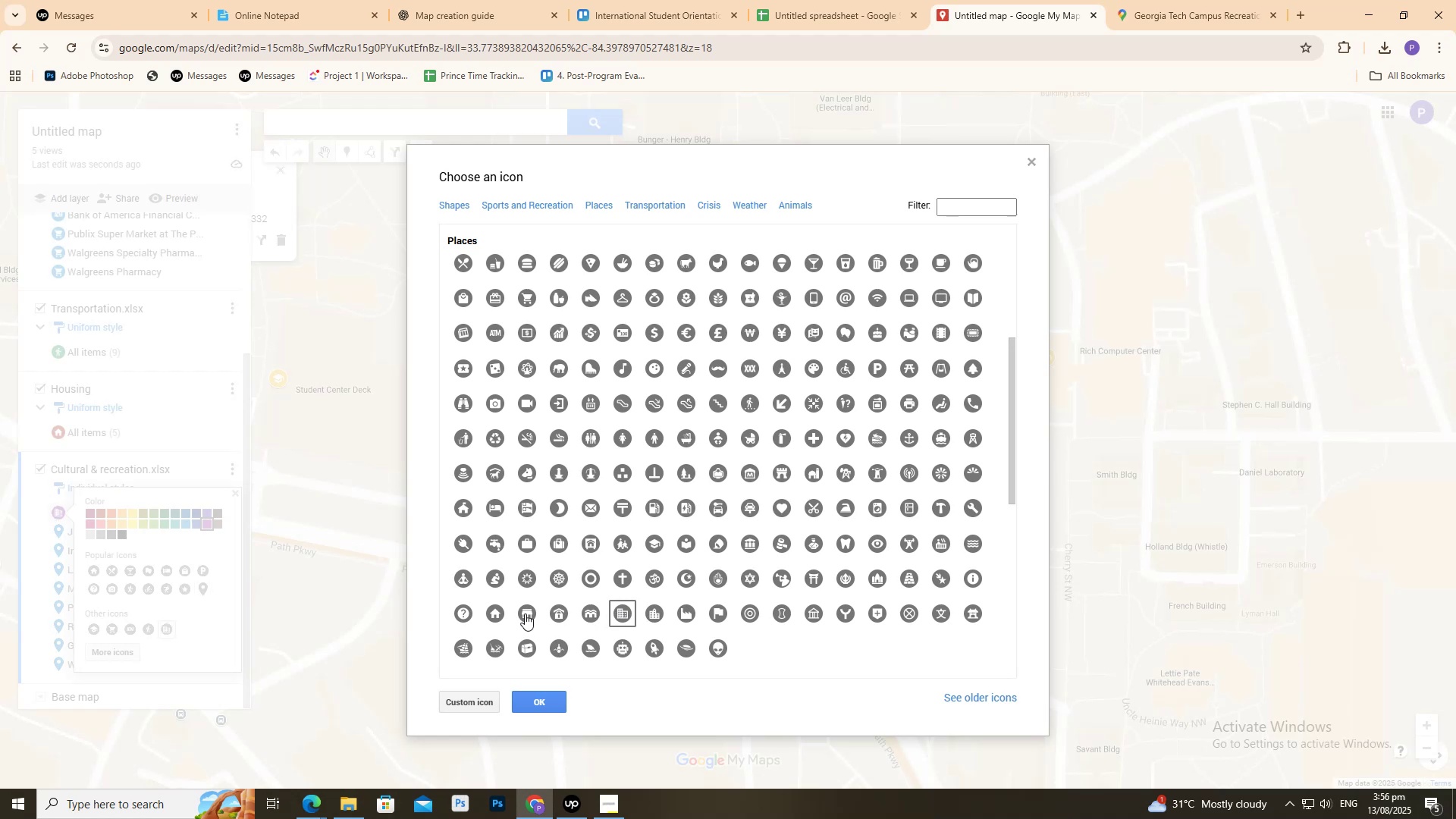 
left_click([560, 610])
 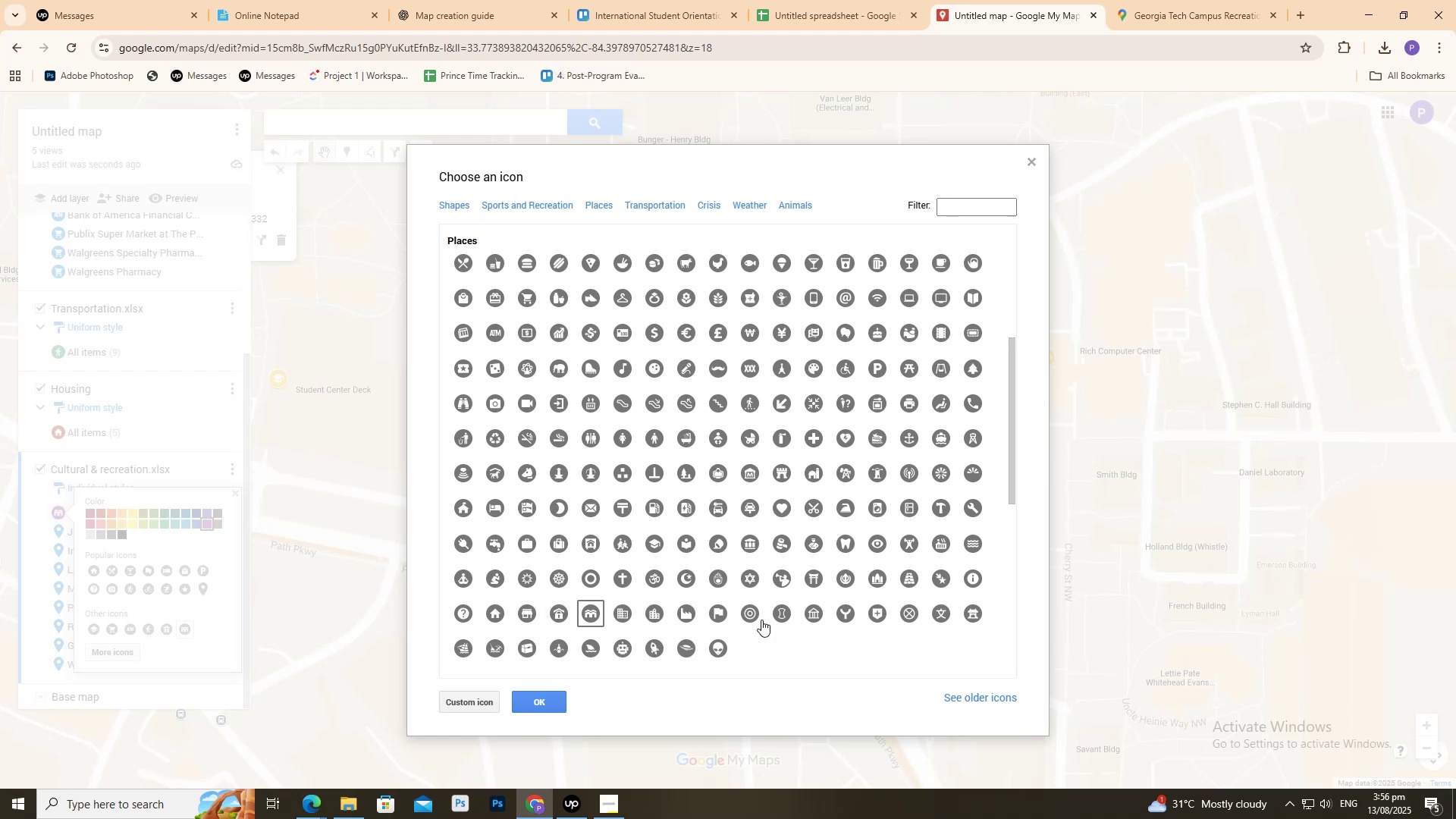 
left_click([876, 579])
 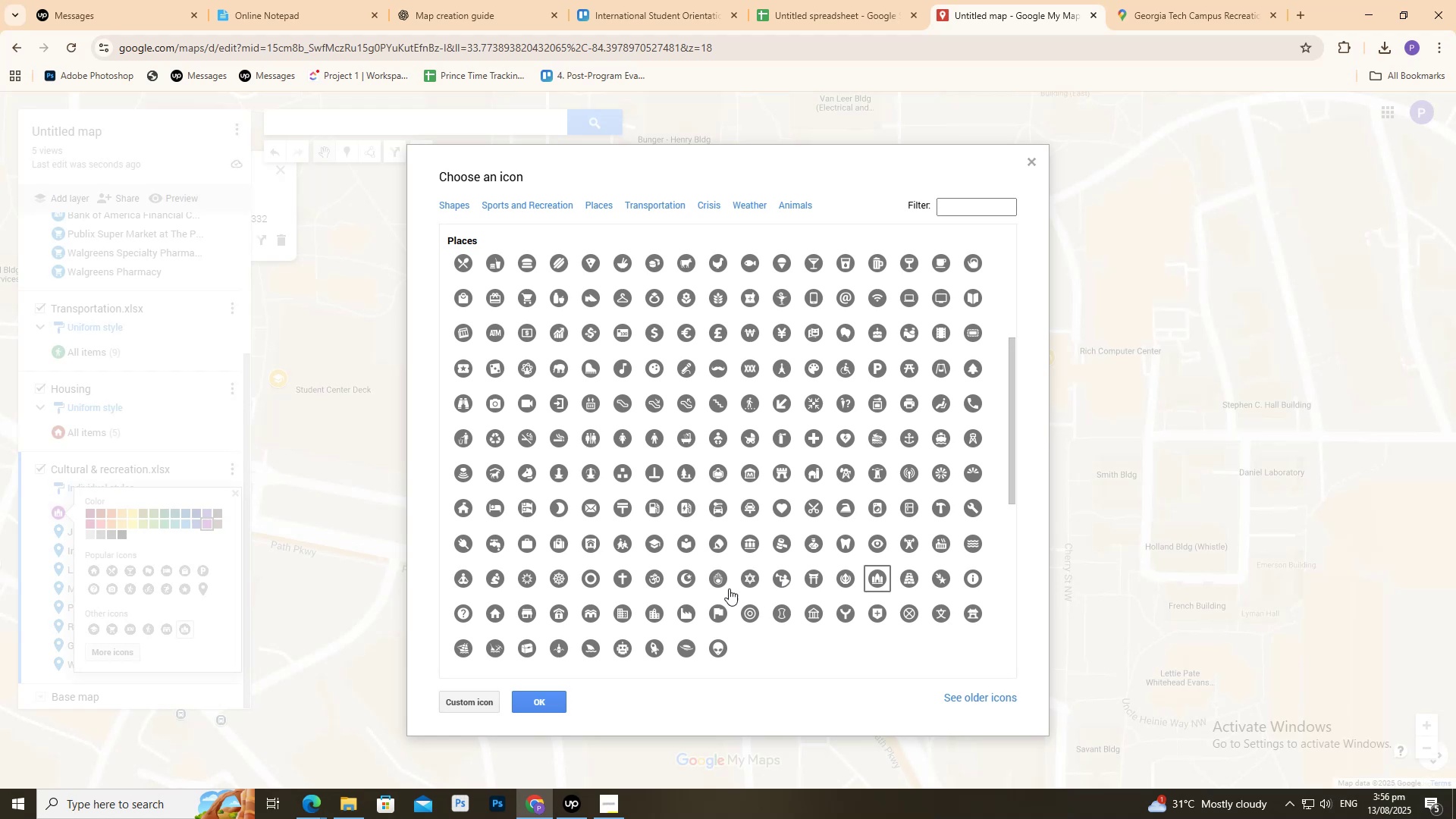 
mouse_move([603, 582])
 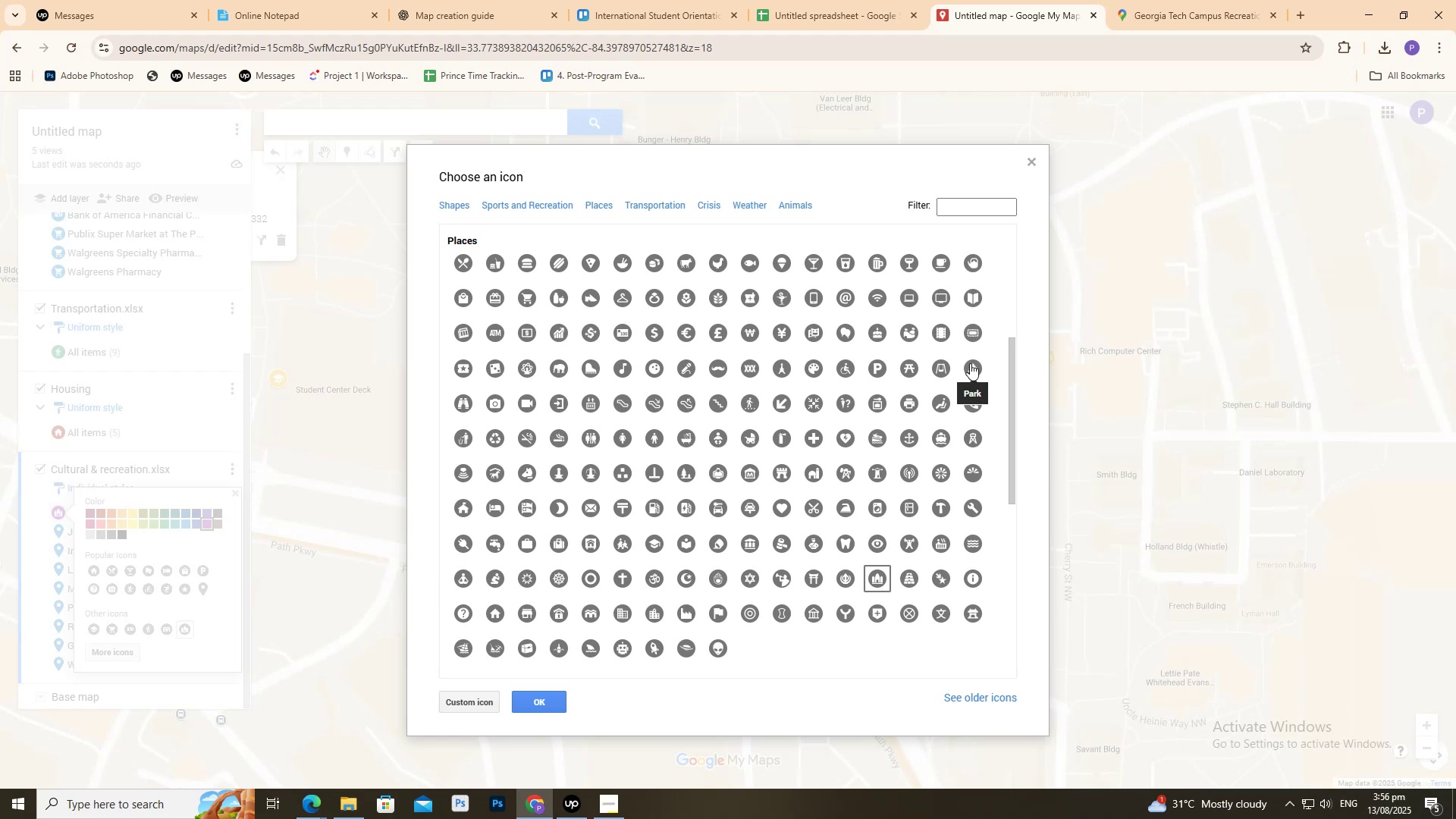 
left_click([974, 614])
 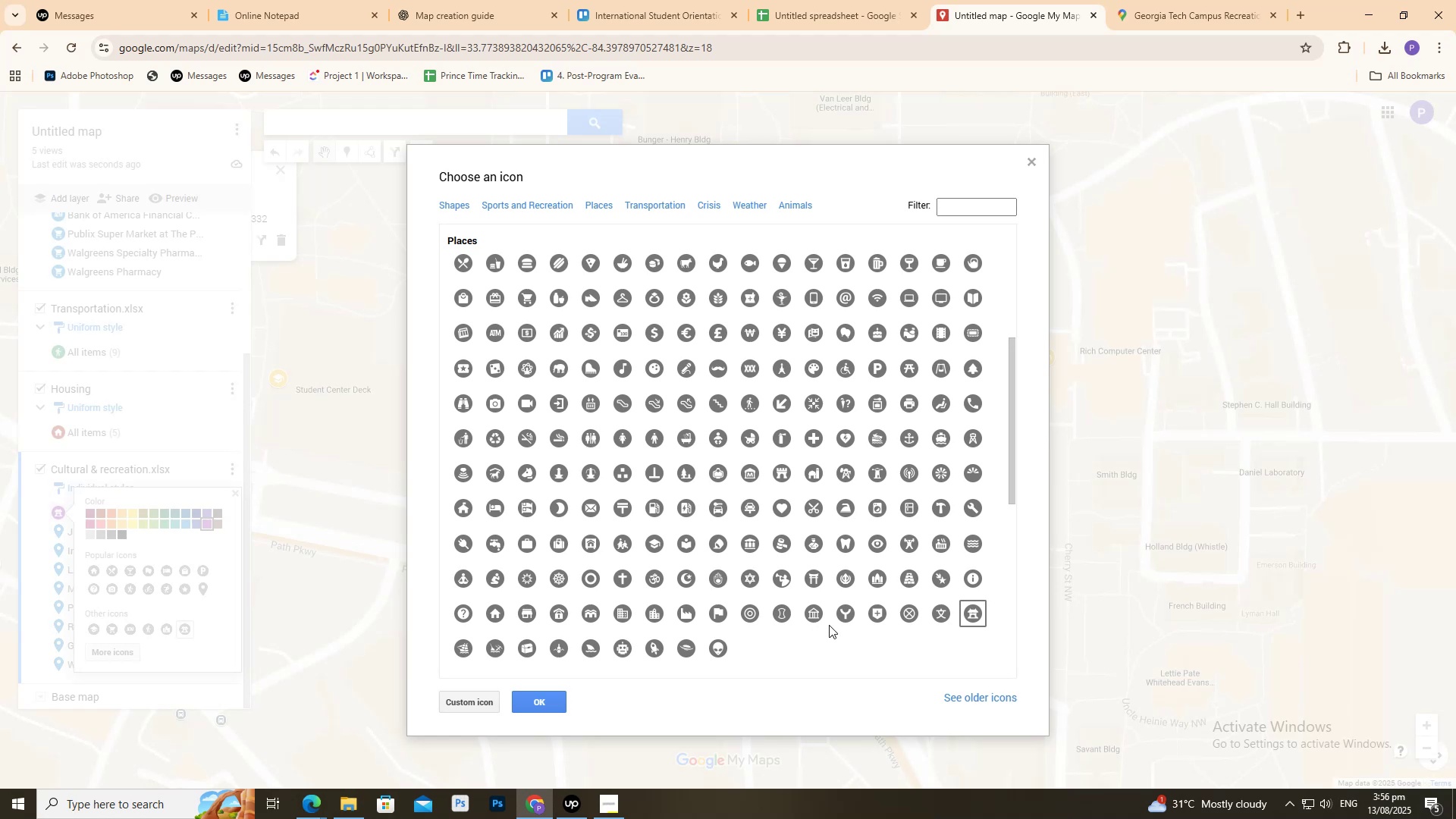 
wait(7.47)
 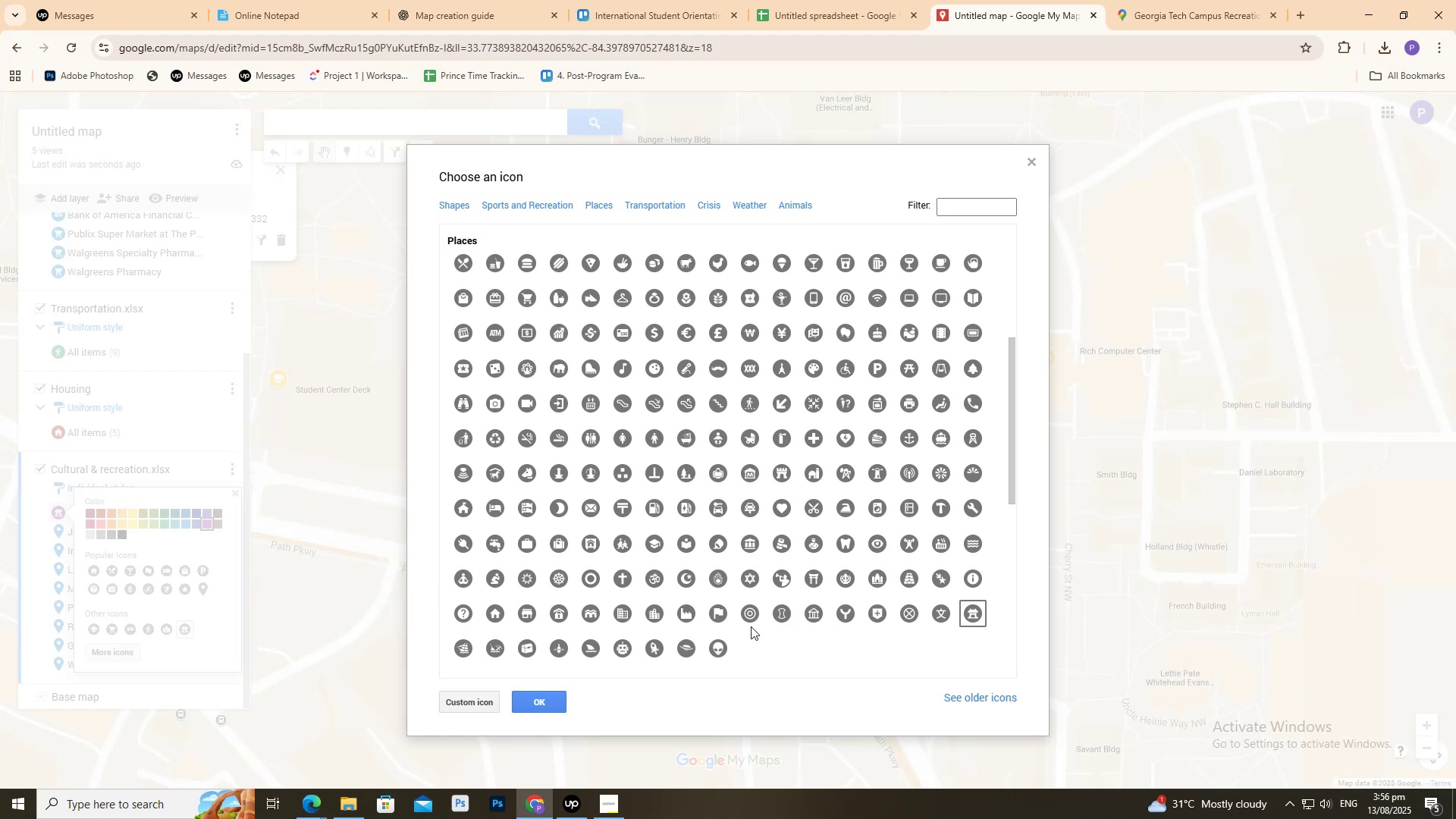 
left_click([540, 709])
 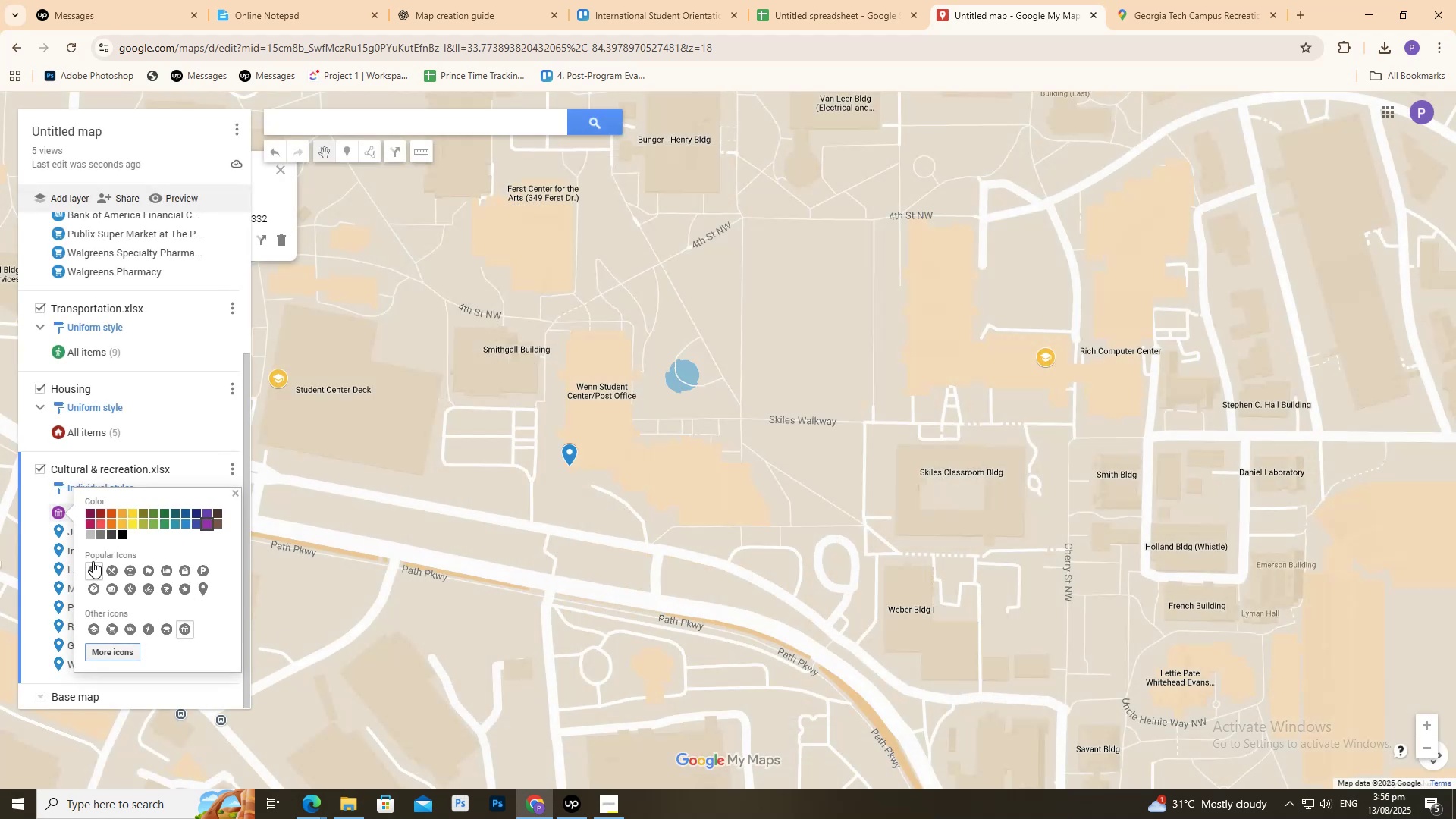 
left_click([37, 533])
 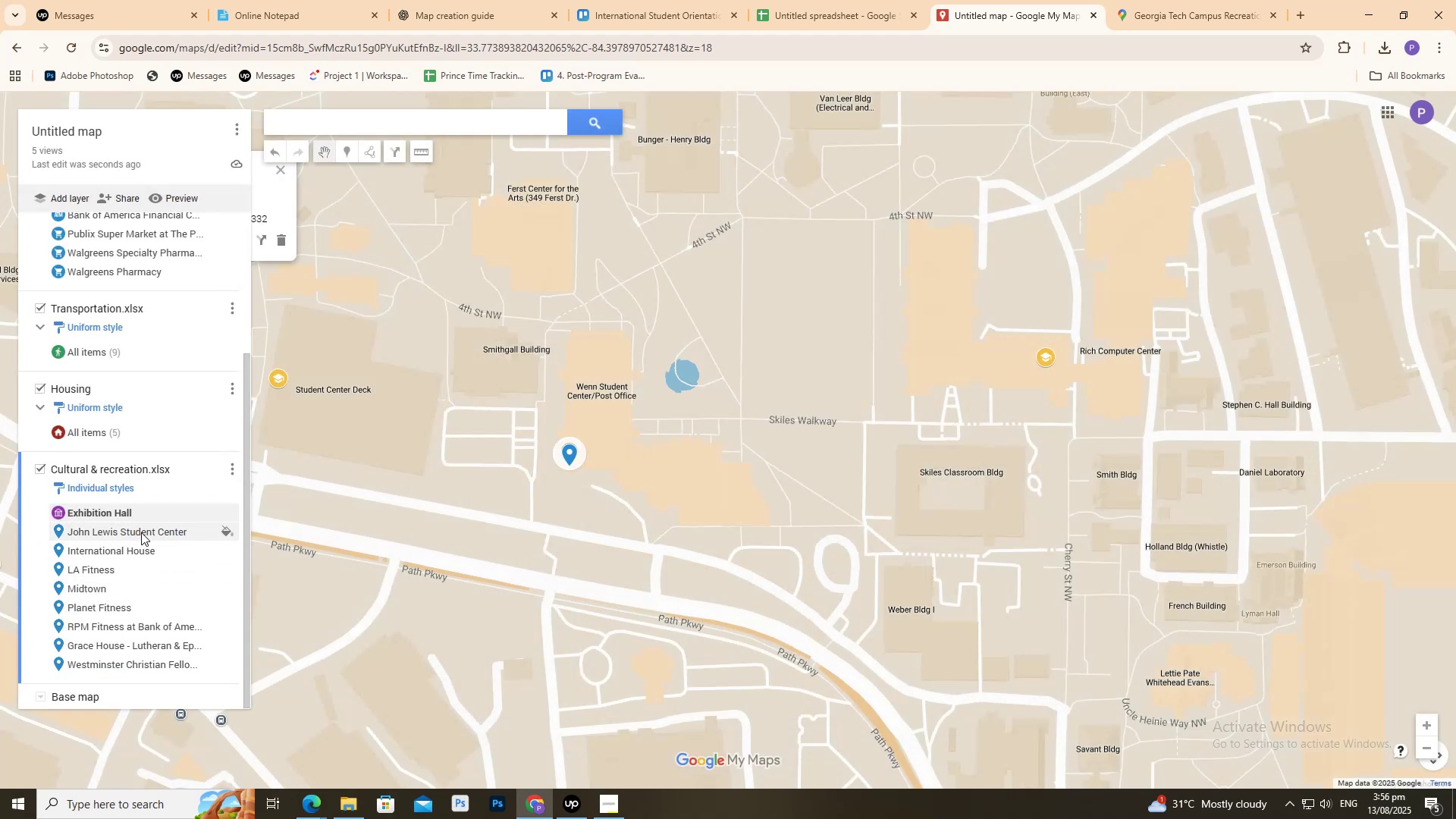 
left_click([141, 531])
 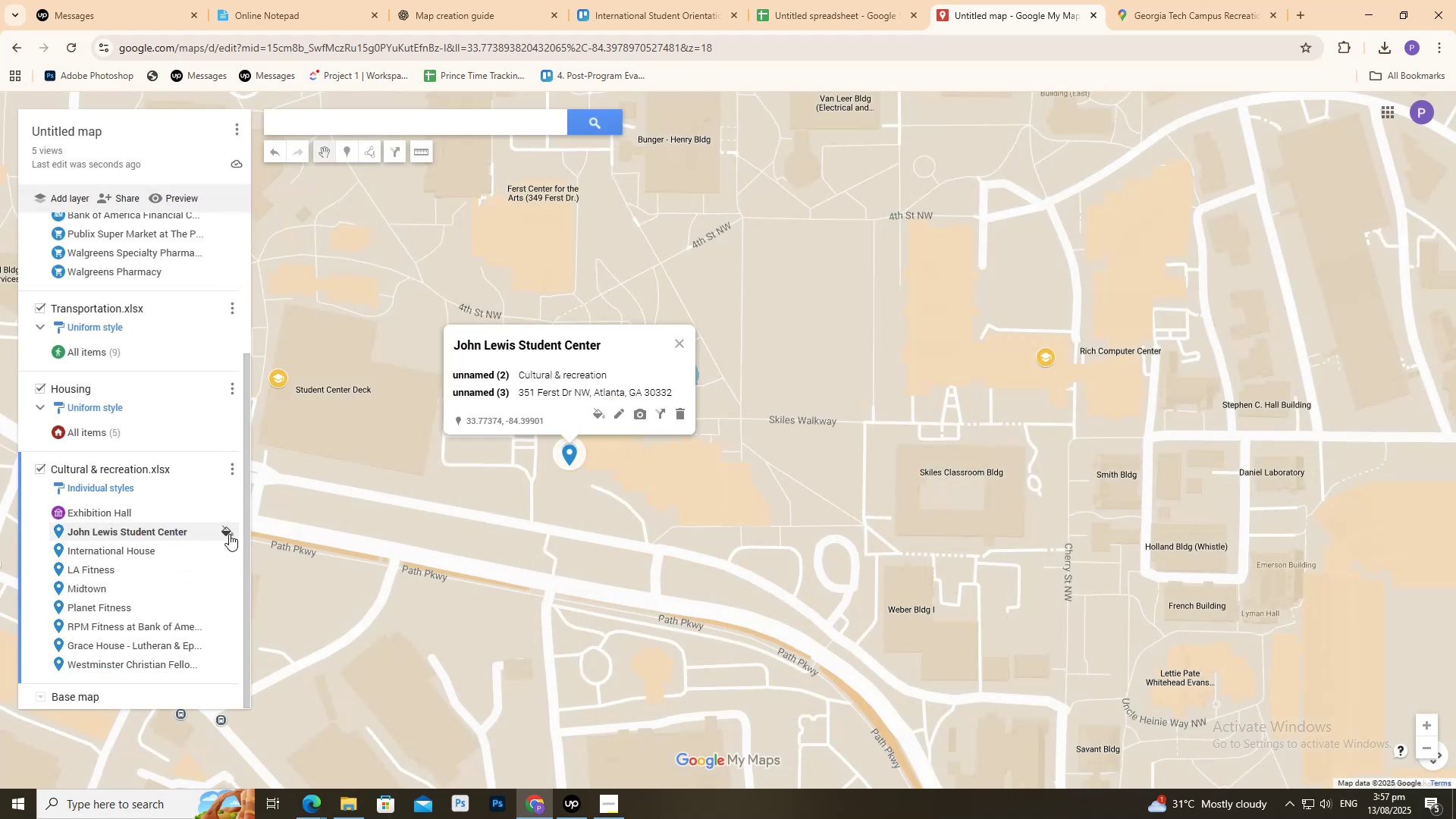 
left_click([229, 534])
 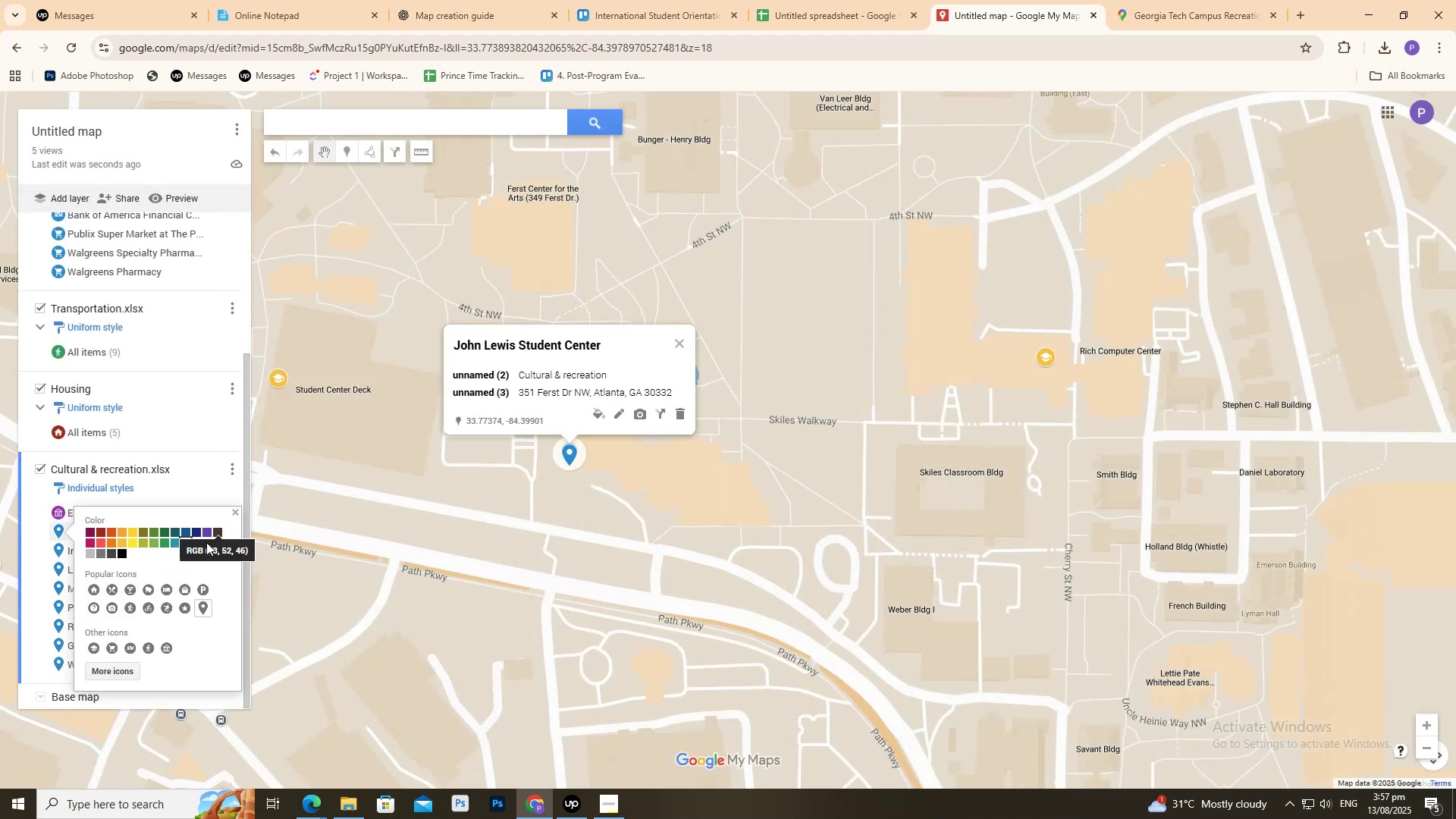 
left_click([204, 544])
 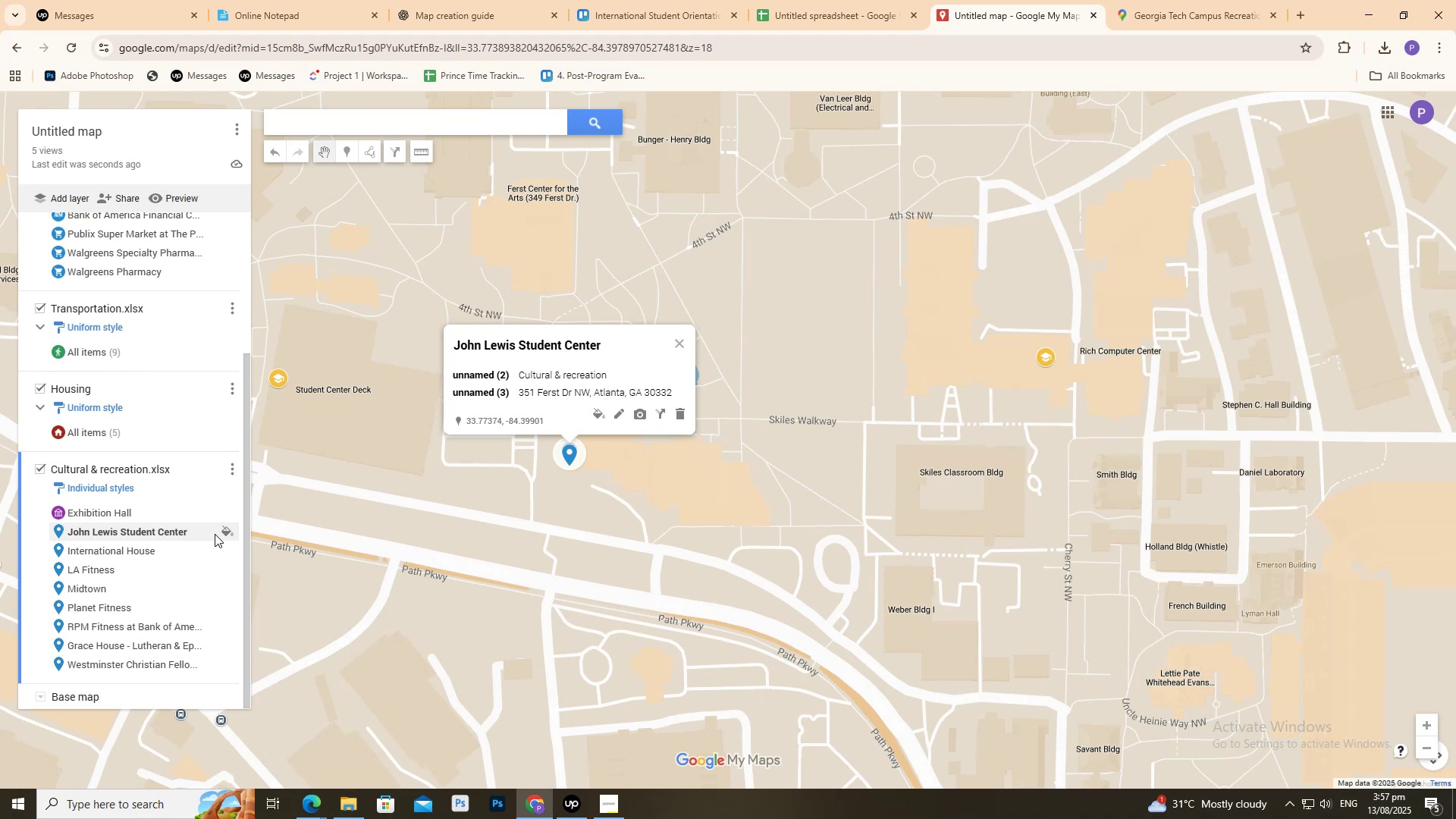 
left_click([223, 532])
 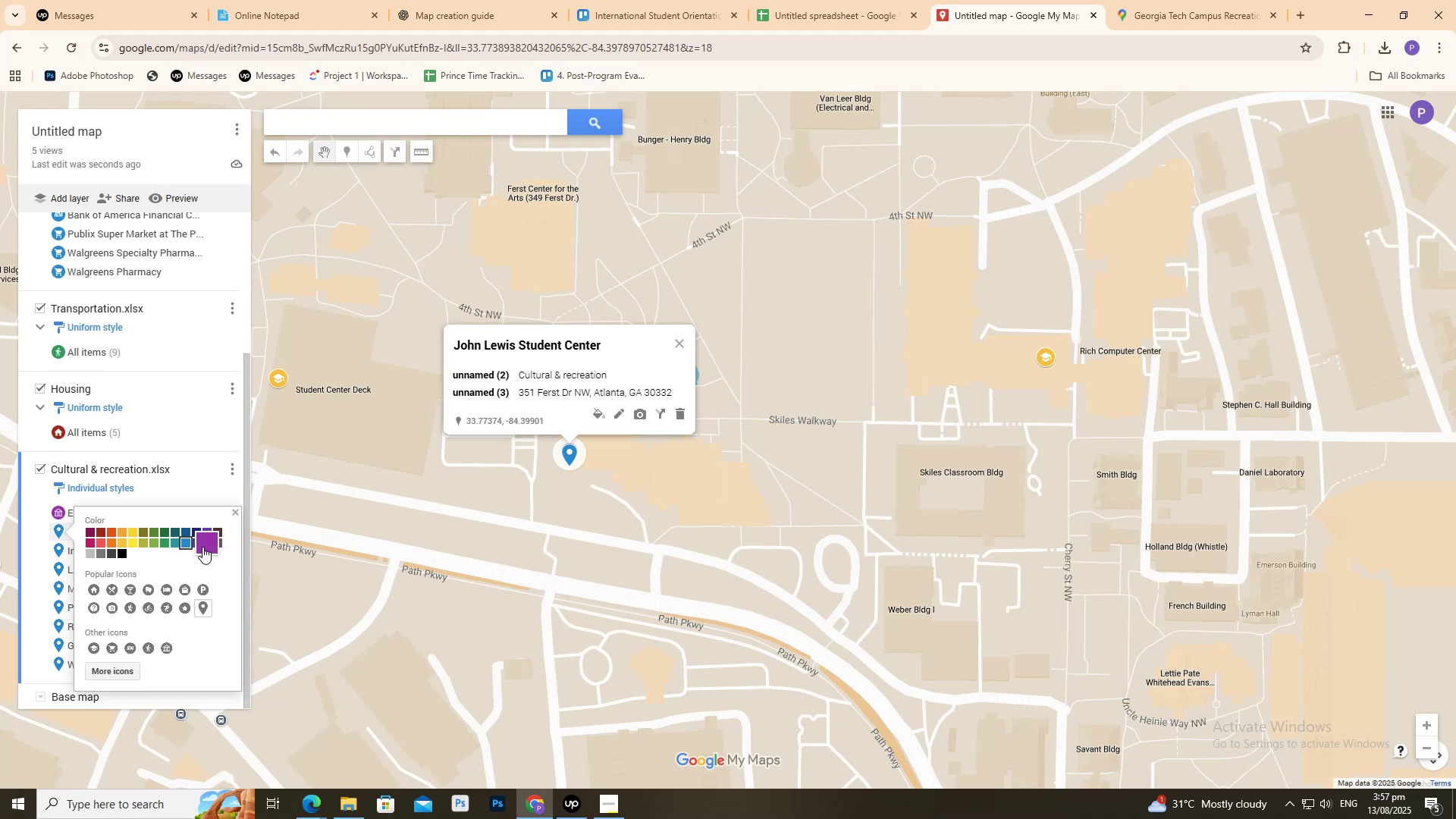 
left_click([205, 544])
 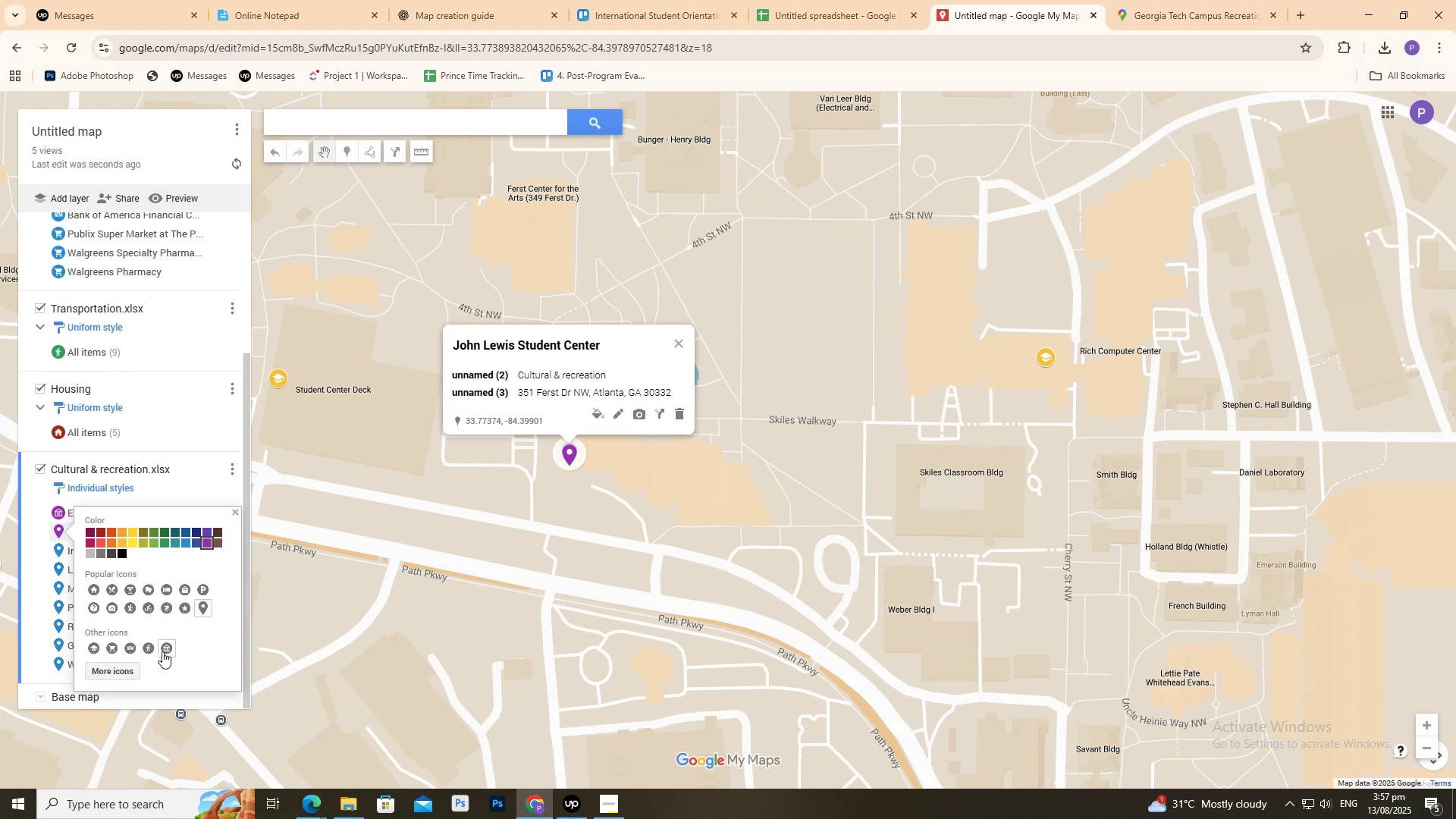 
left_click([163, 651])
 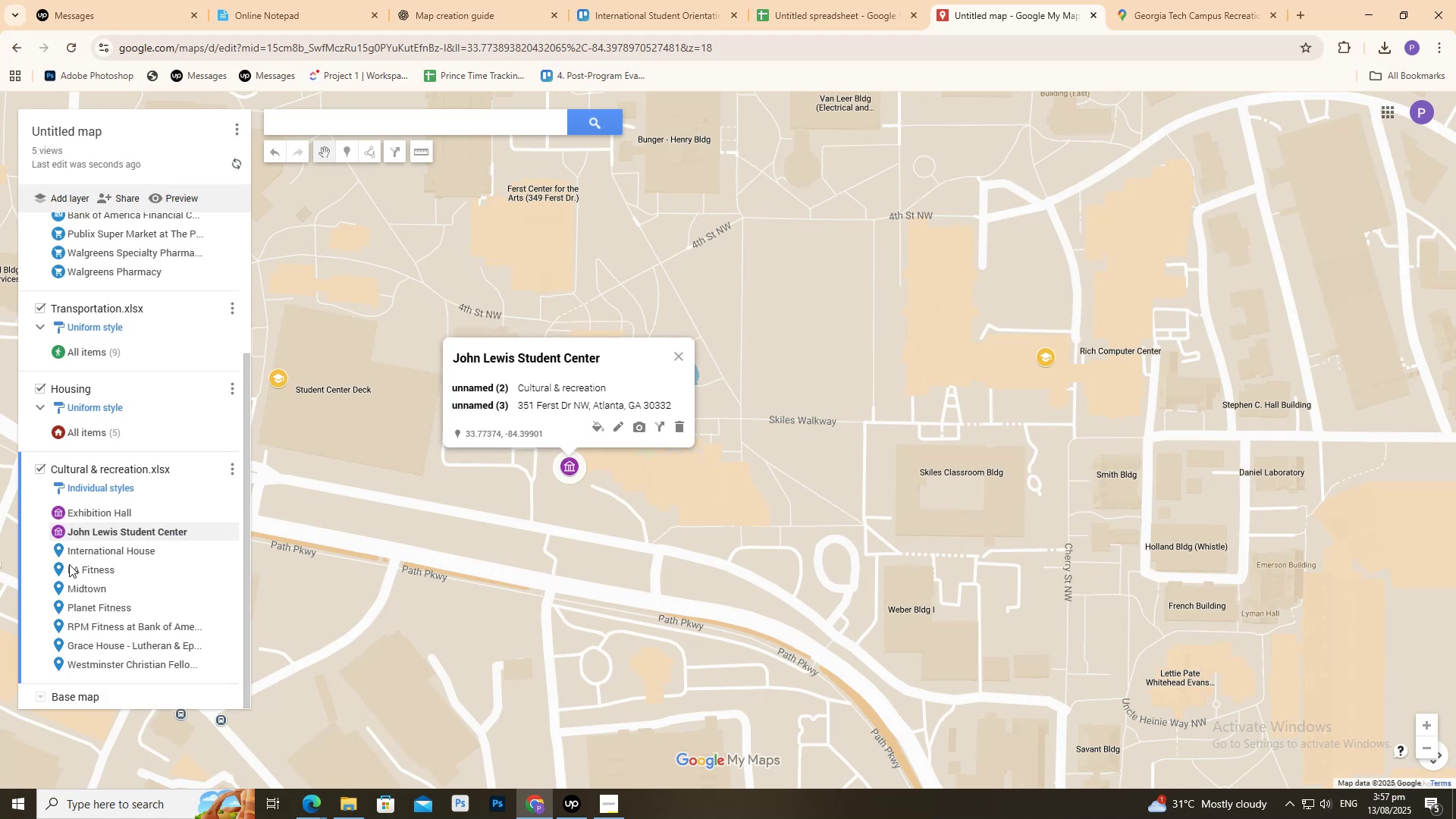 
triple_click([111, 551])
 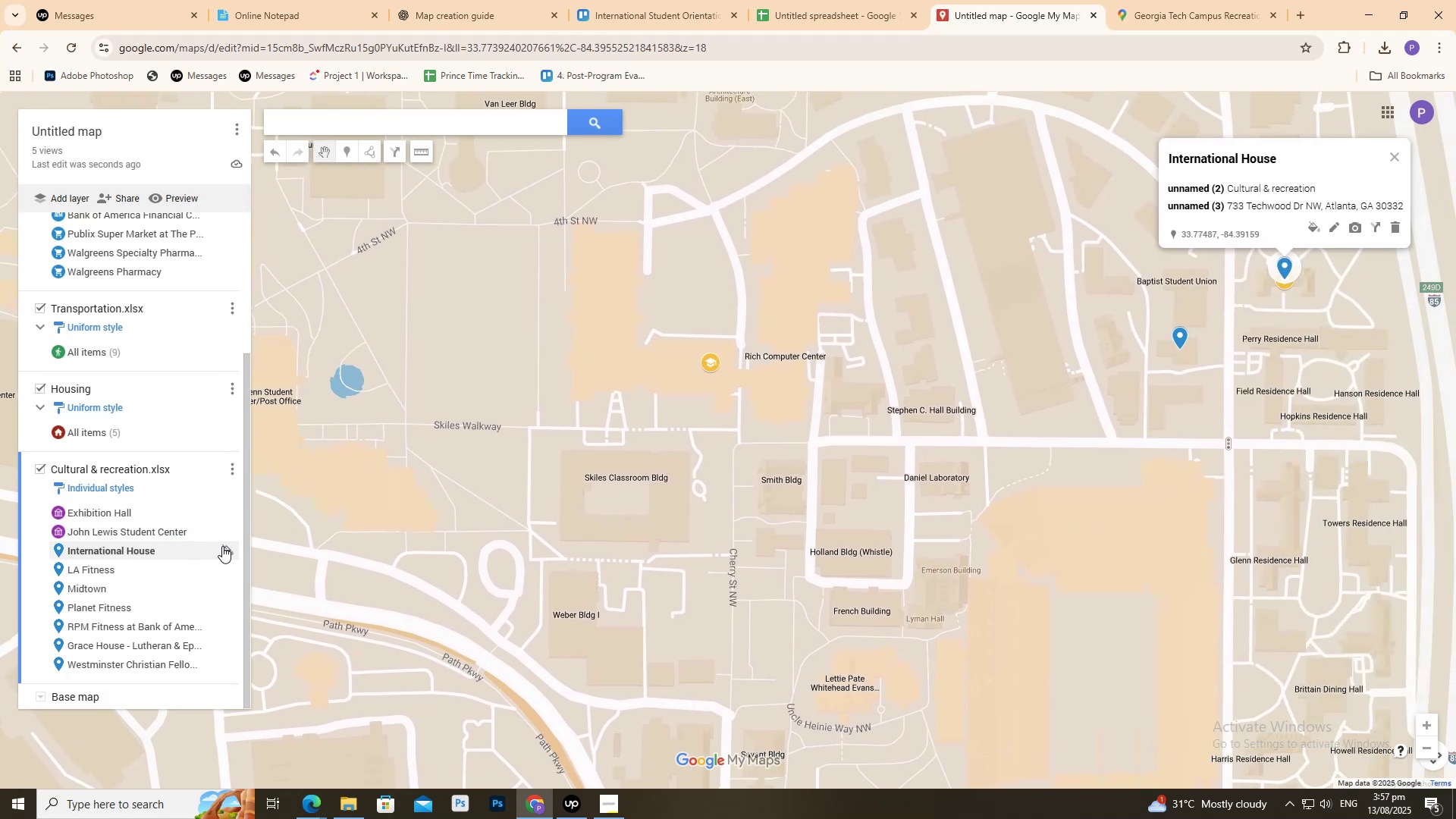 
left_click([227, 547])
 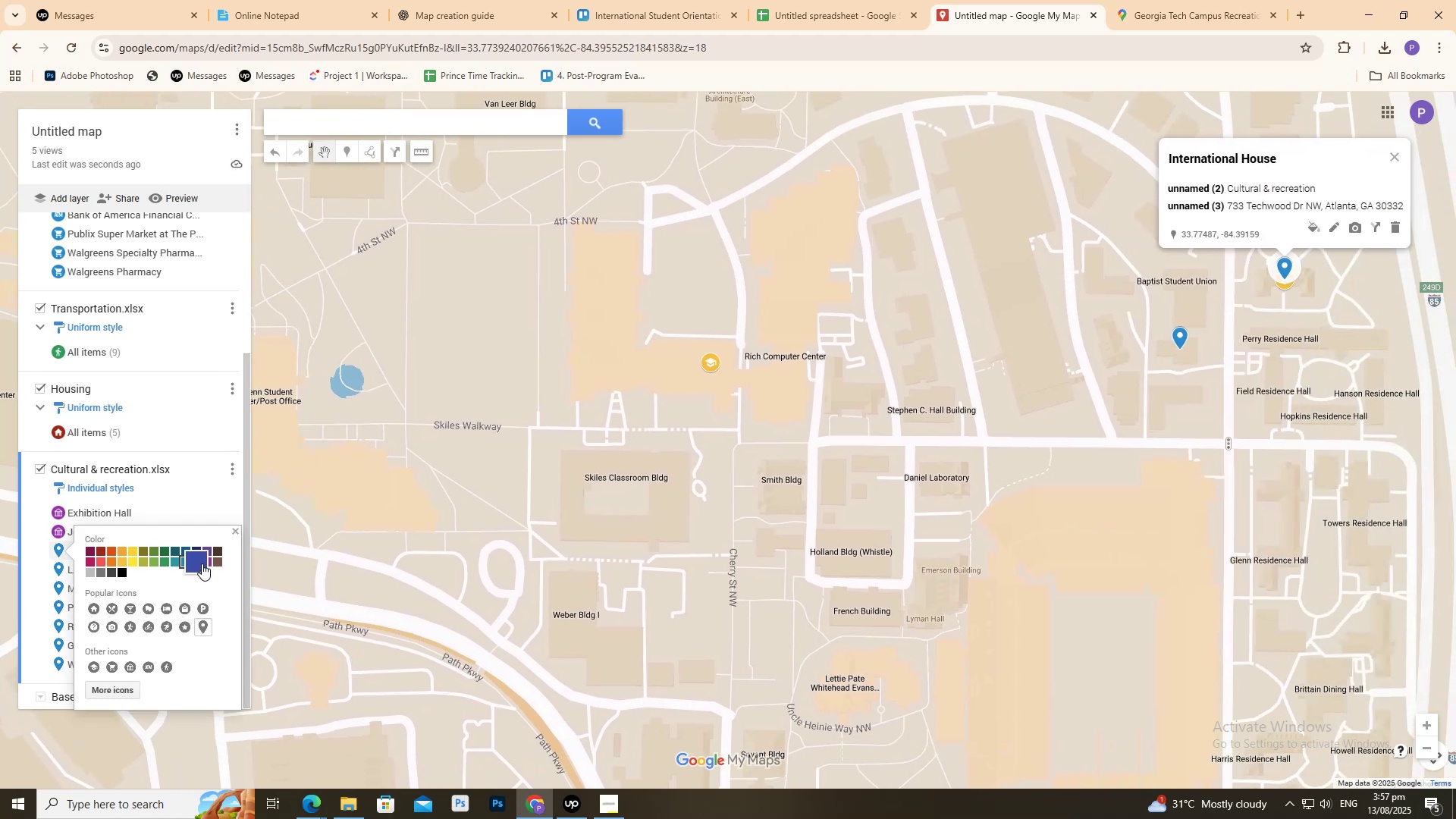 
left_click([204, 563])
 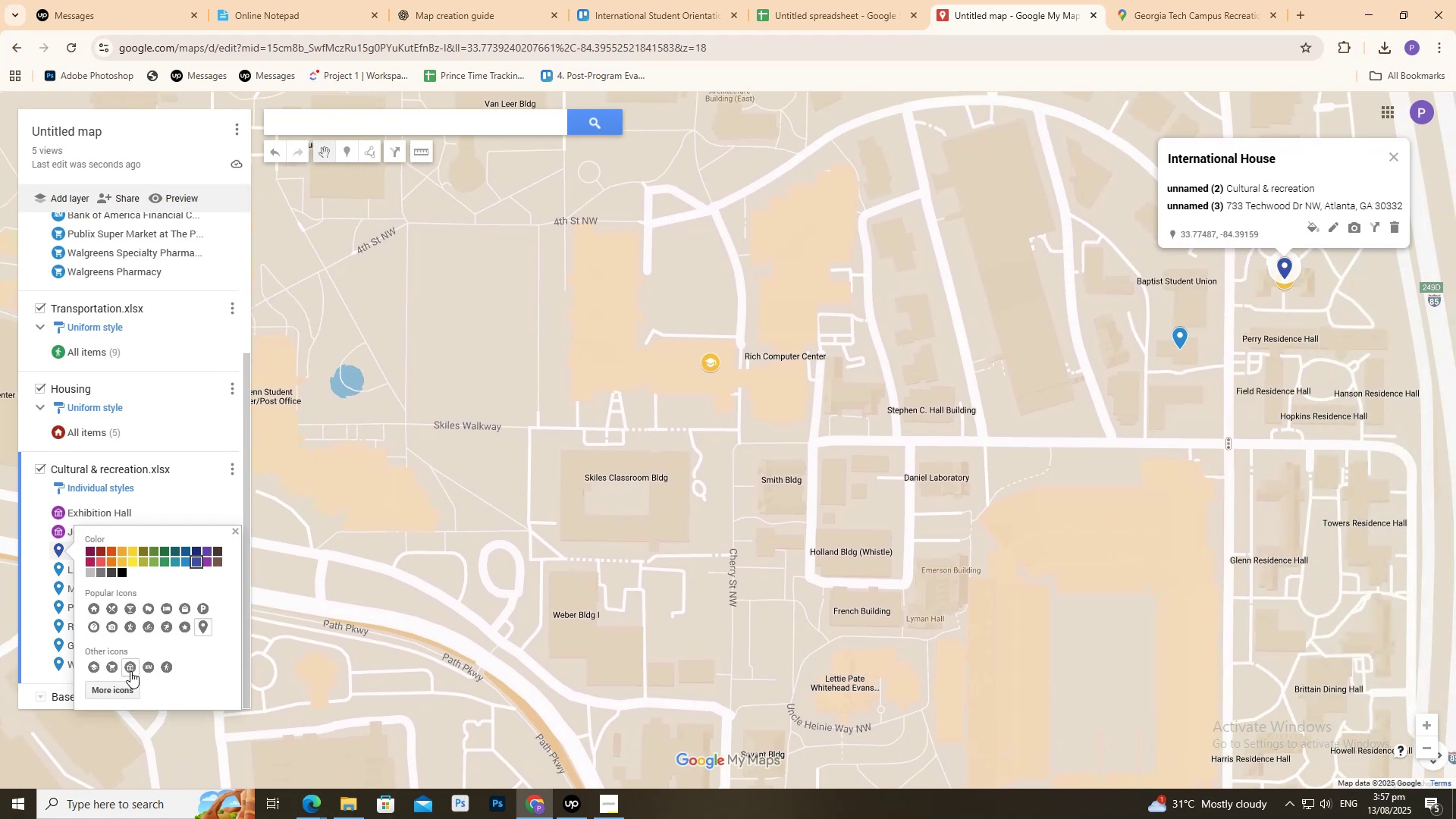 
left_click([130, 670])
 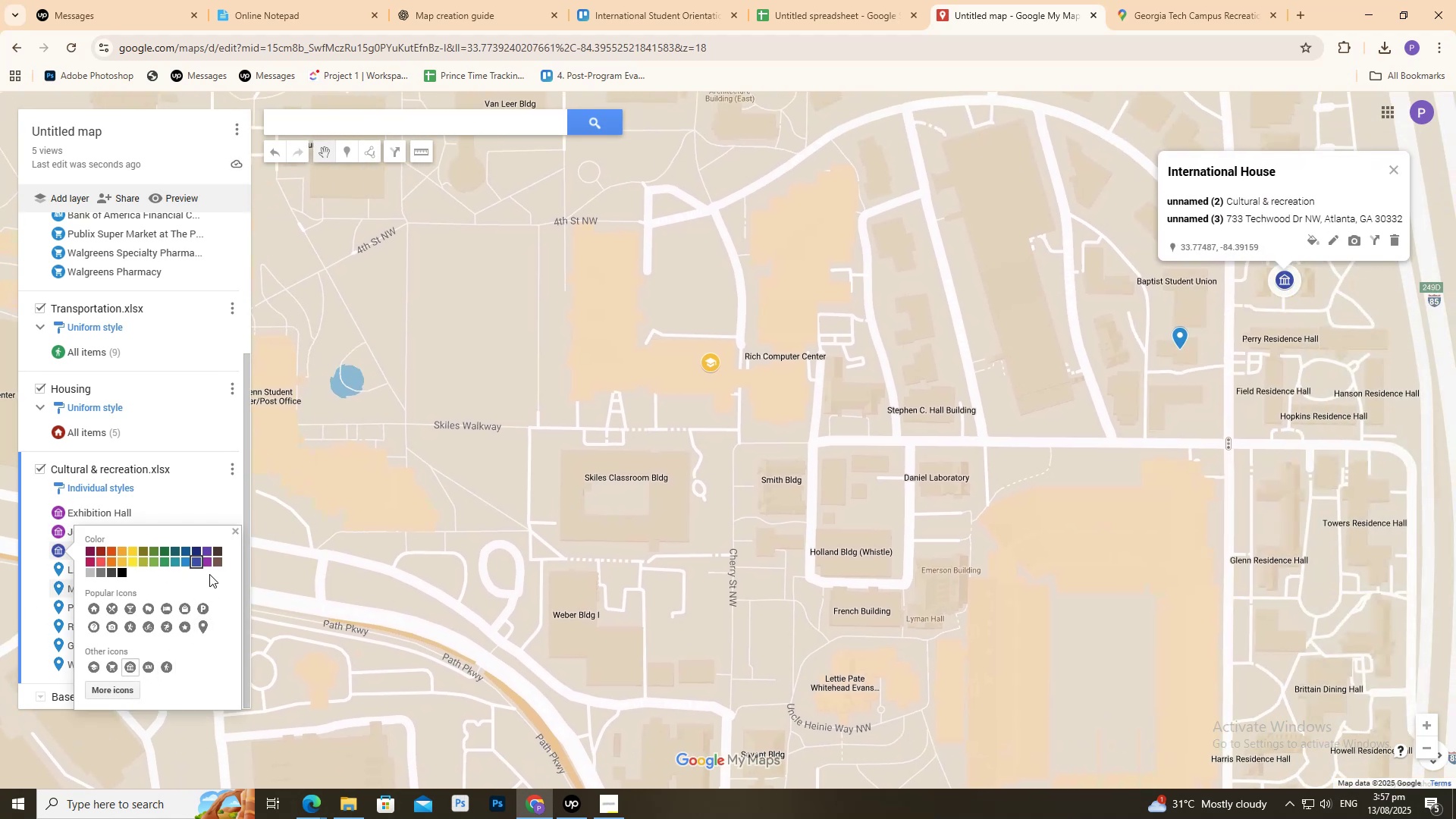 
left_click([207, 564])
 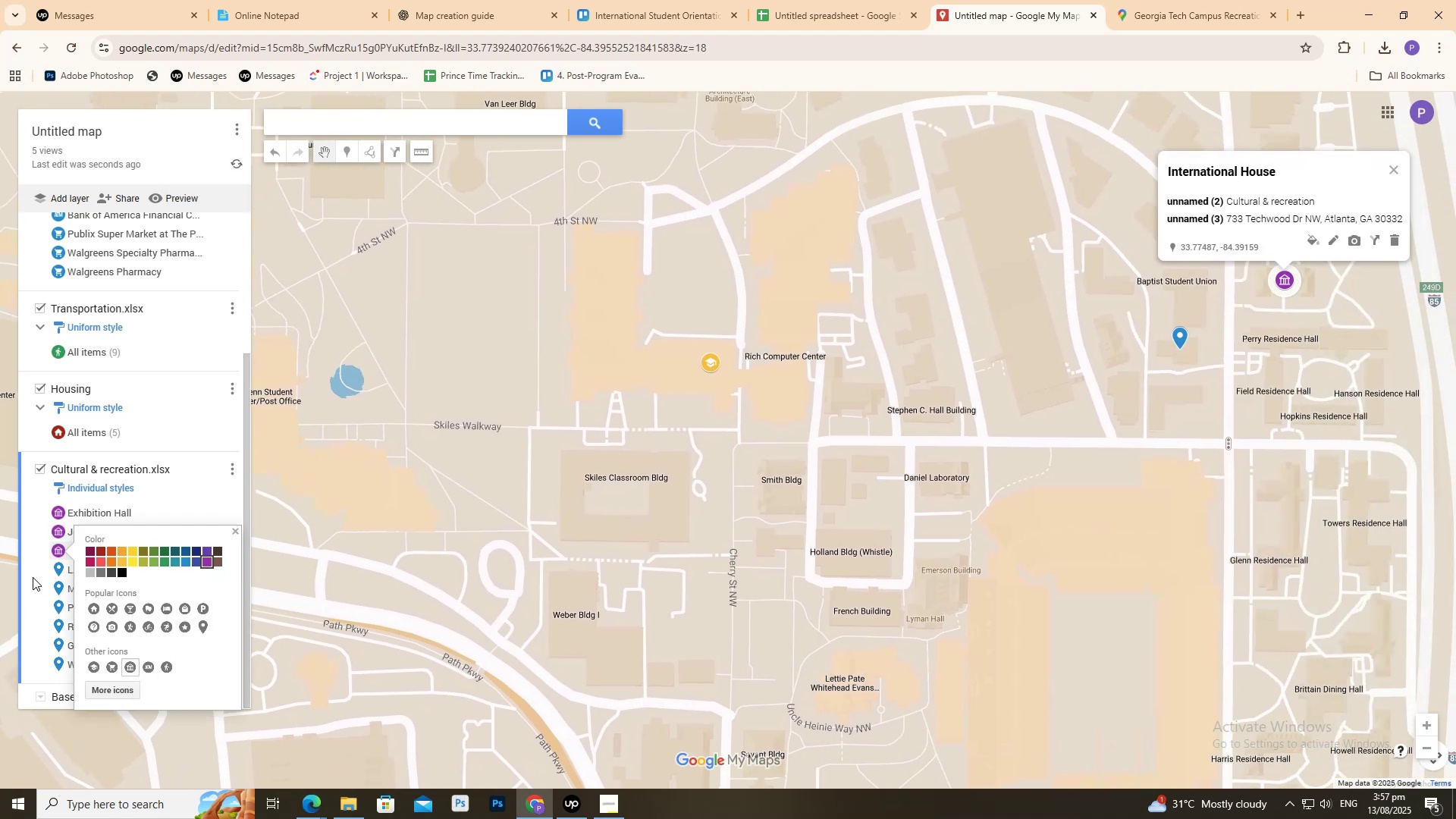 
double_click([31, 576])
 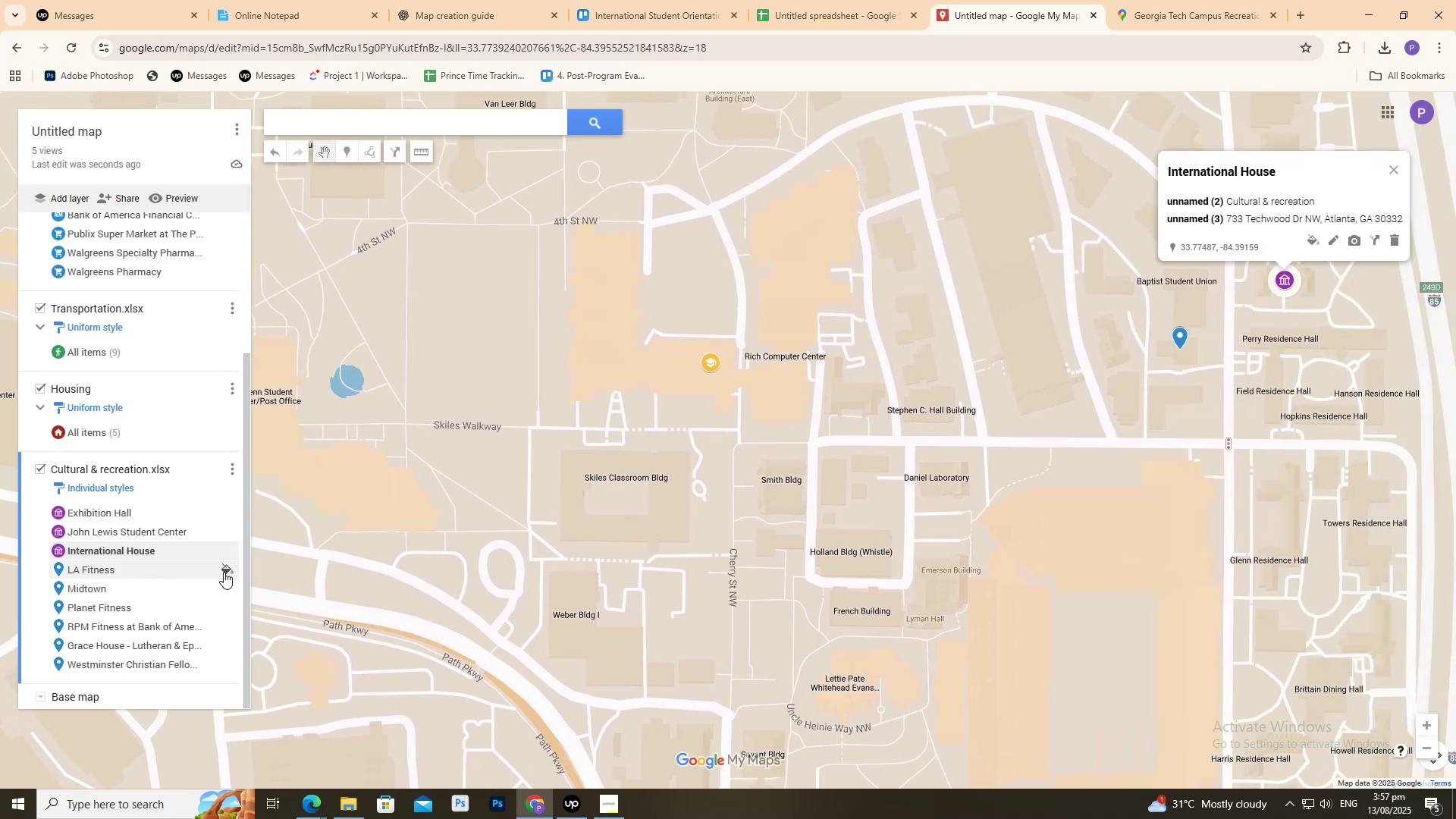 
left_click([226, 572])
 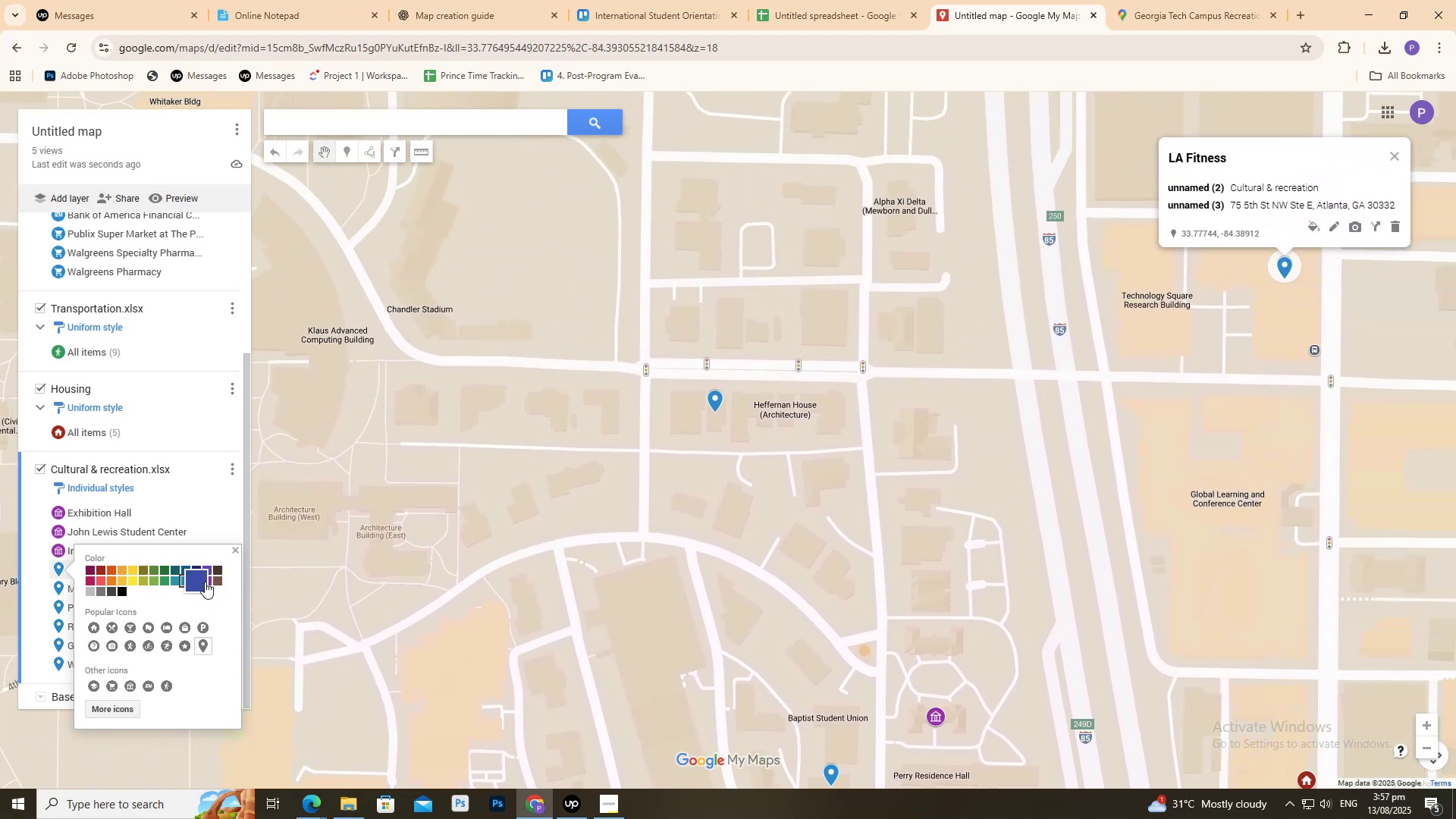 
left_click([207, 580])
 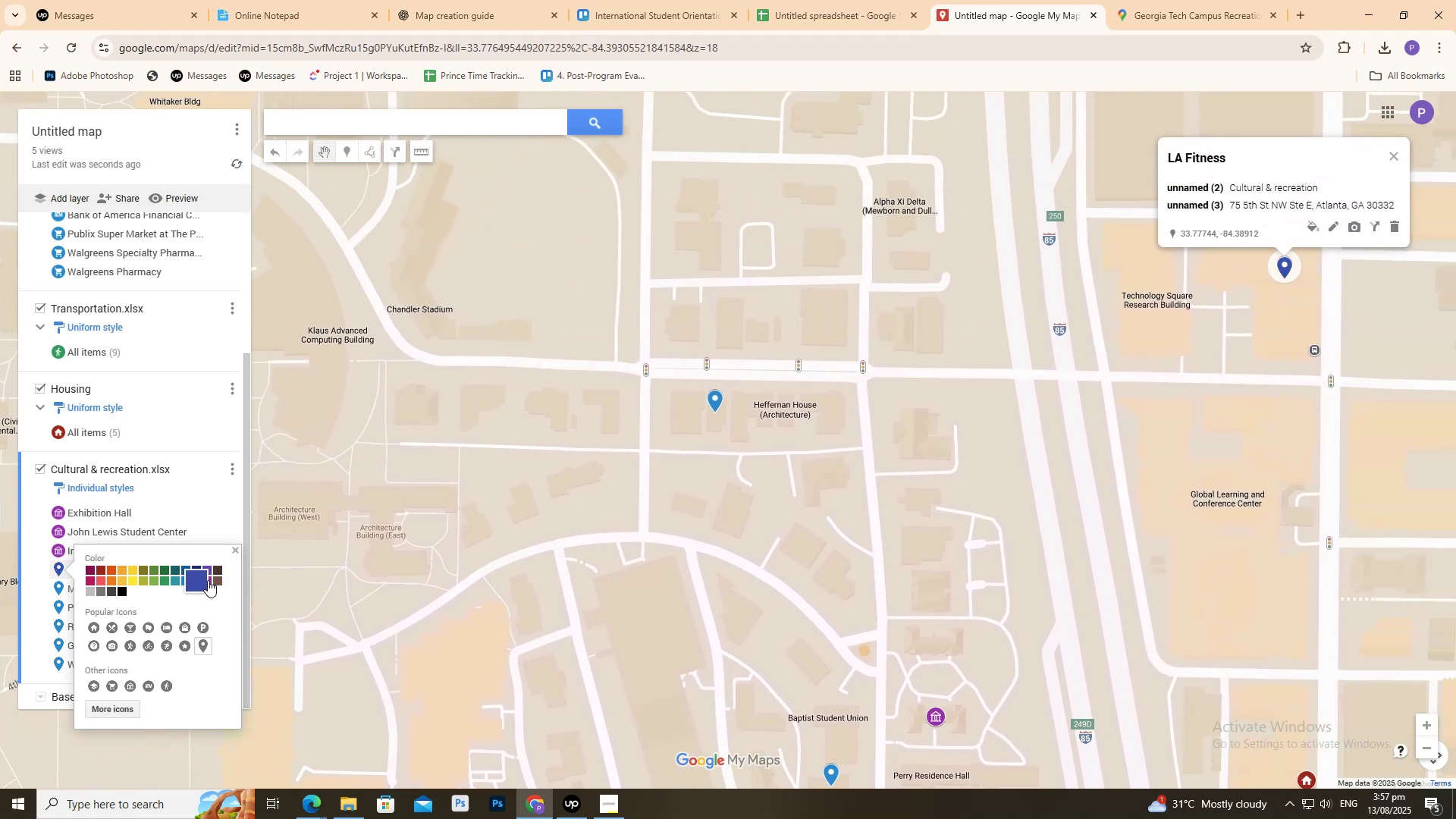 
double_click([208, 580])
 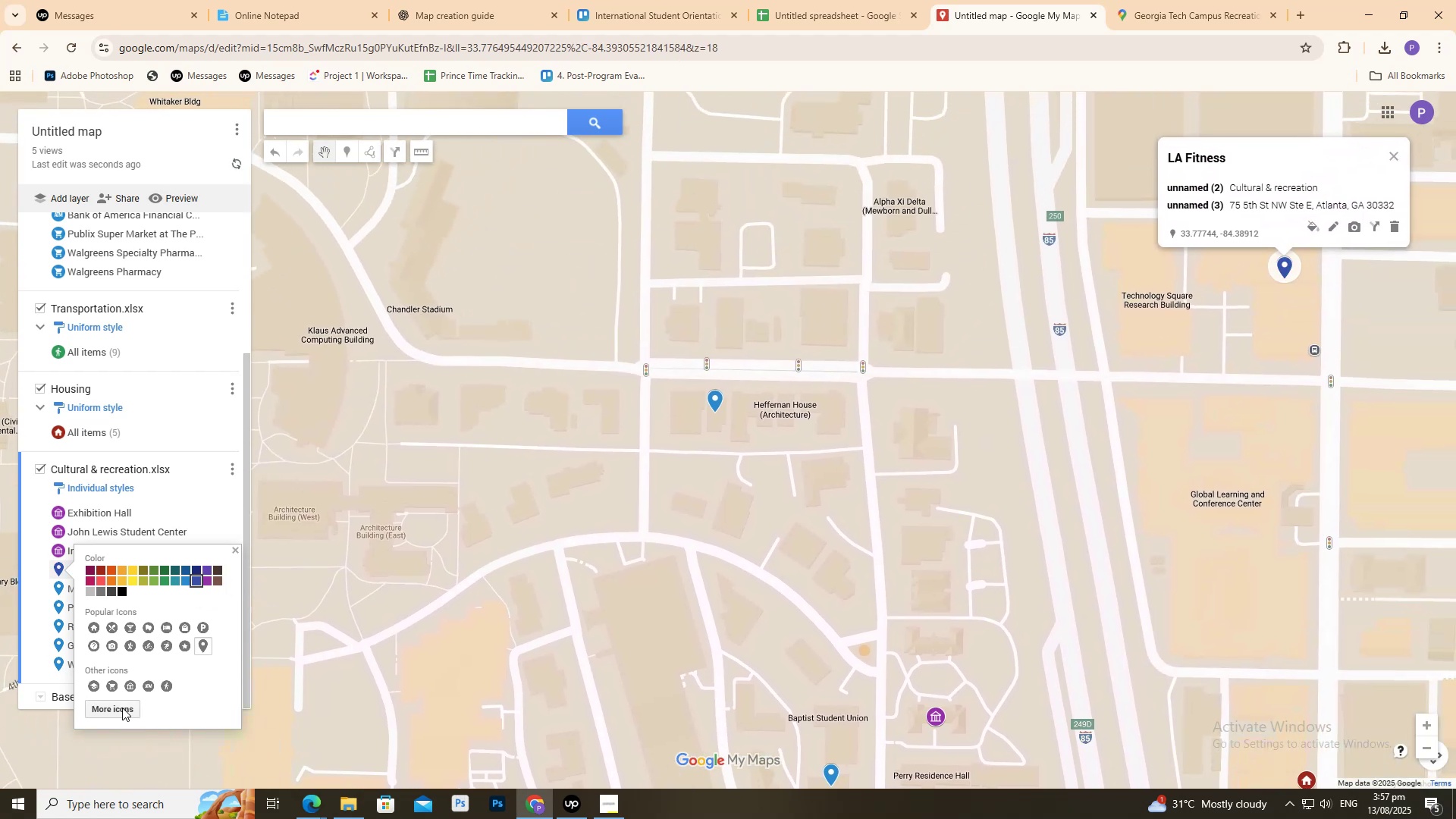 
left_click([123, 708])
 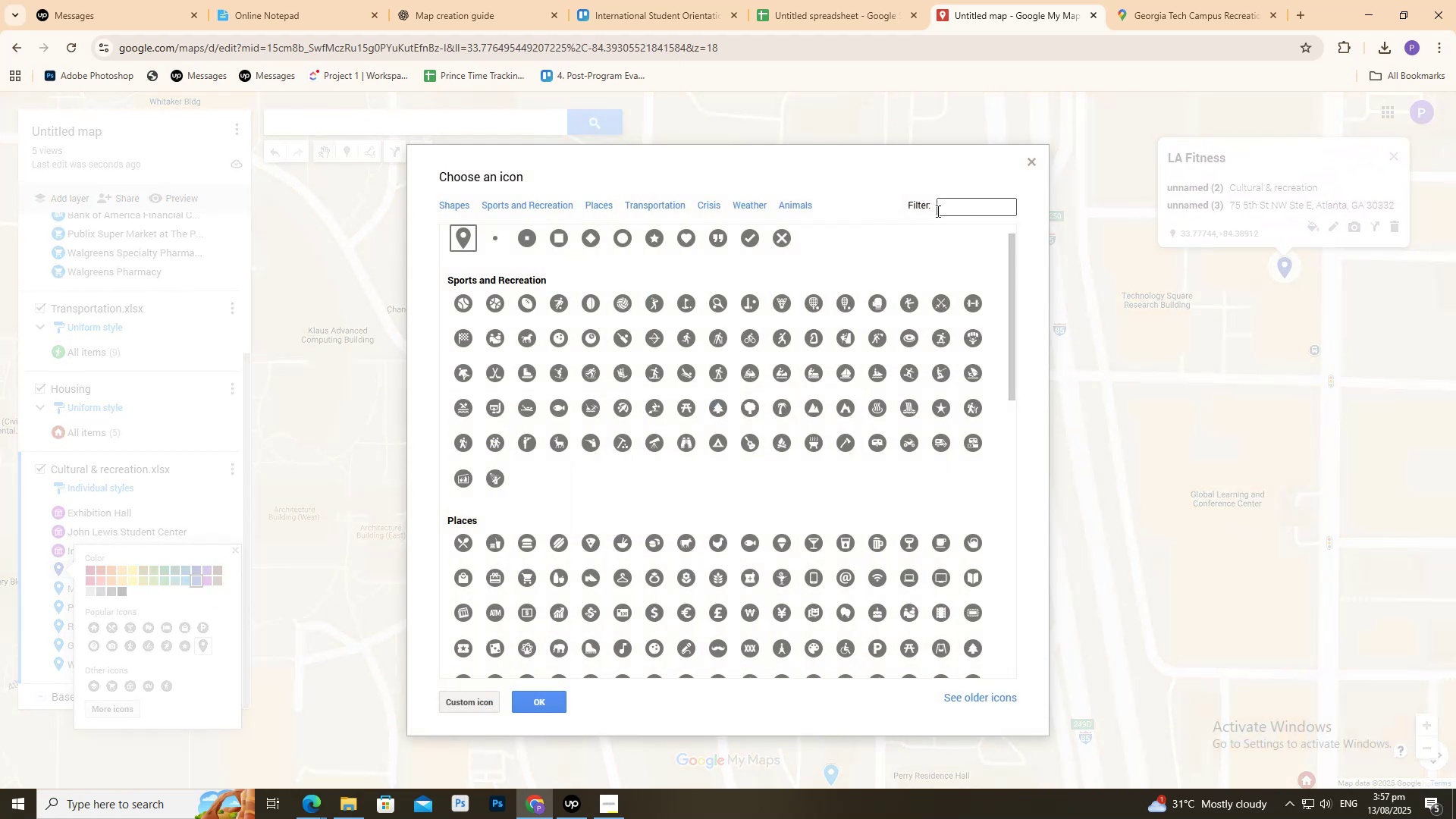 
type(gym)
 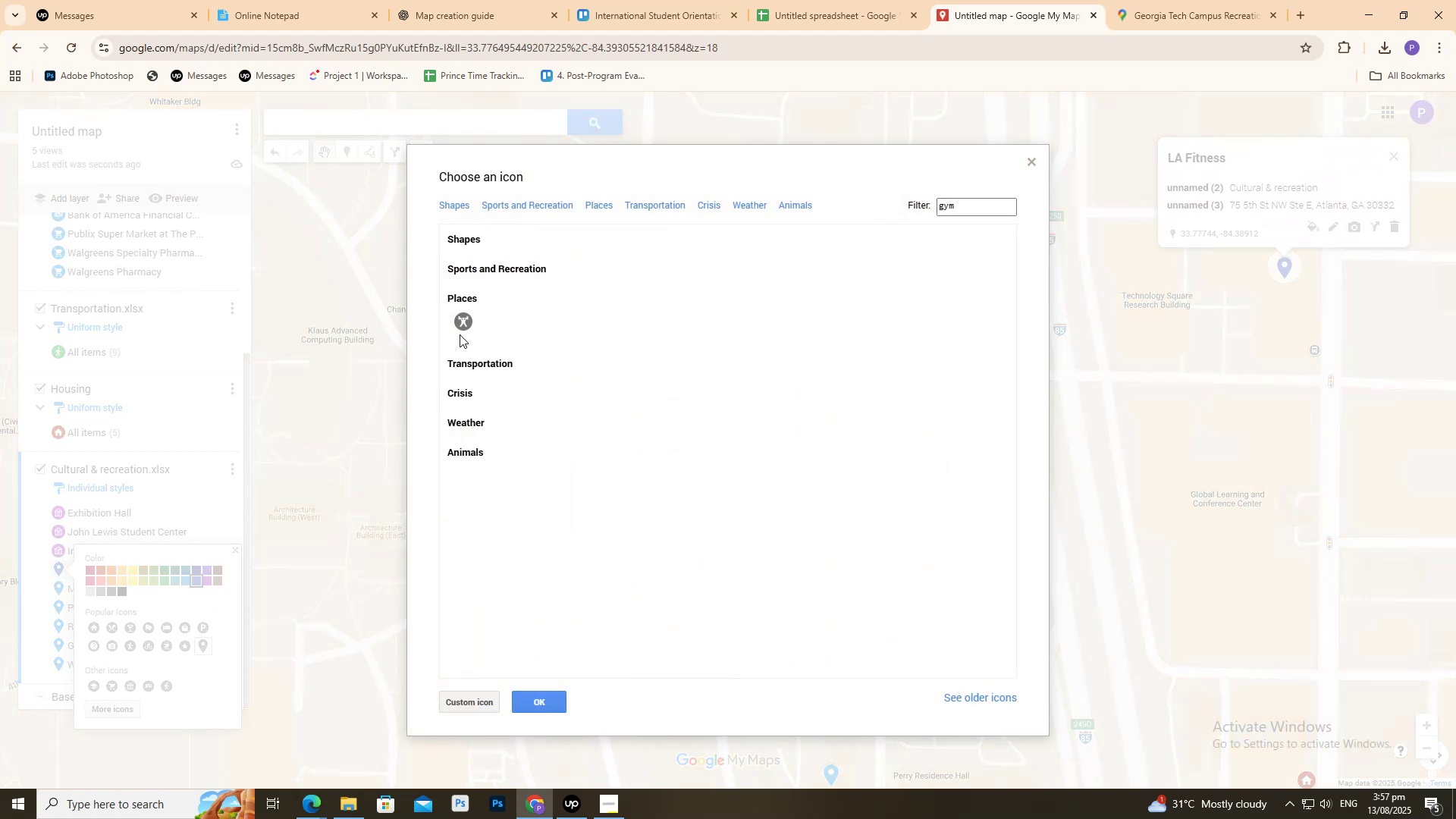 
left_click([463, 327])
 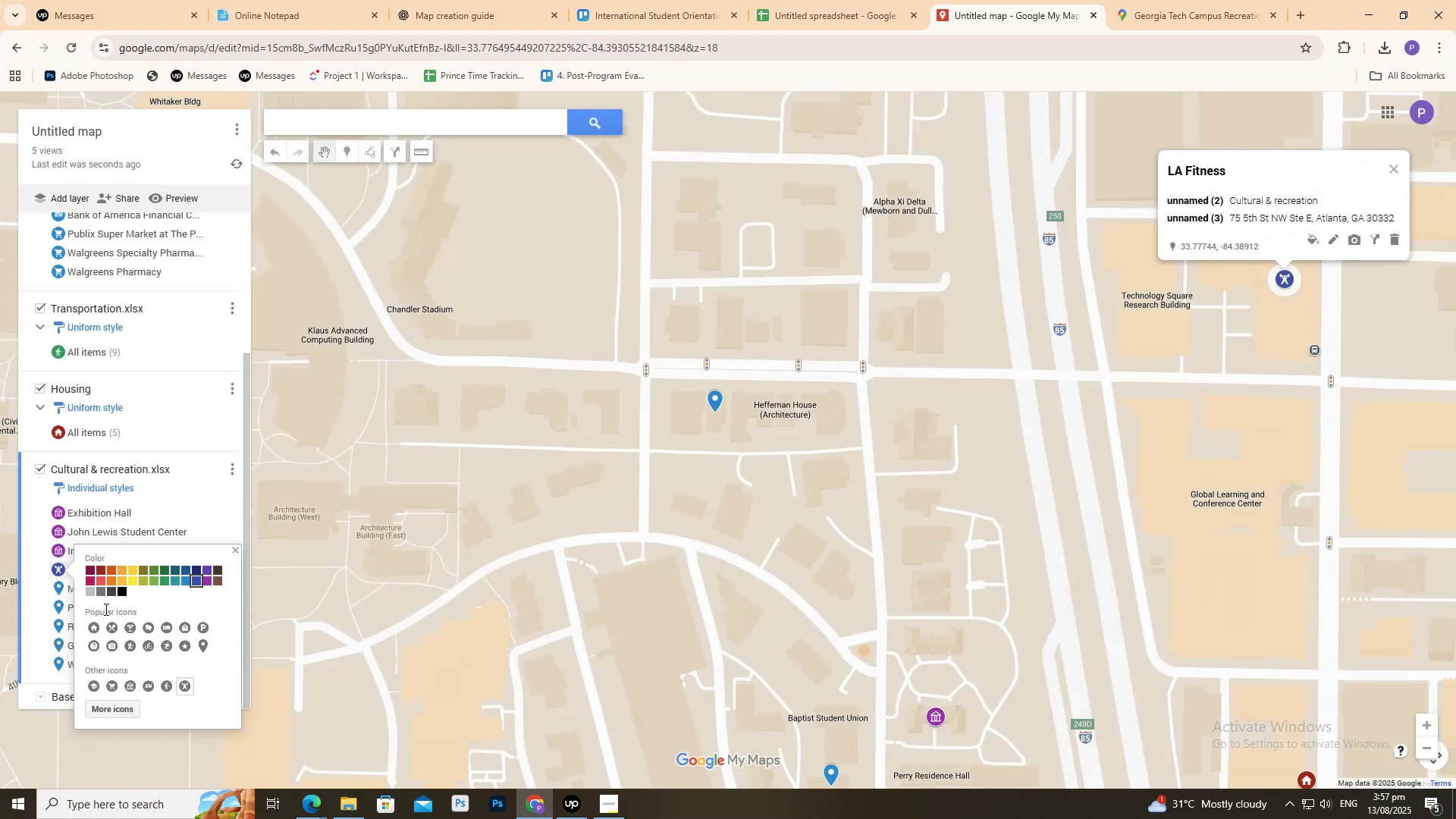 
left_click([206, 582])
 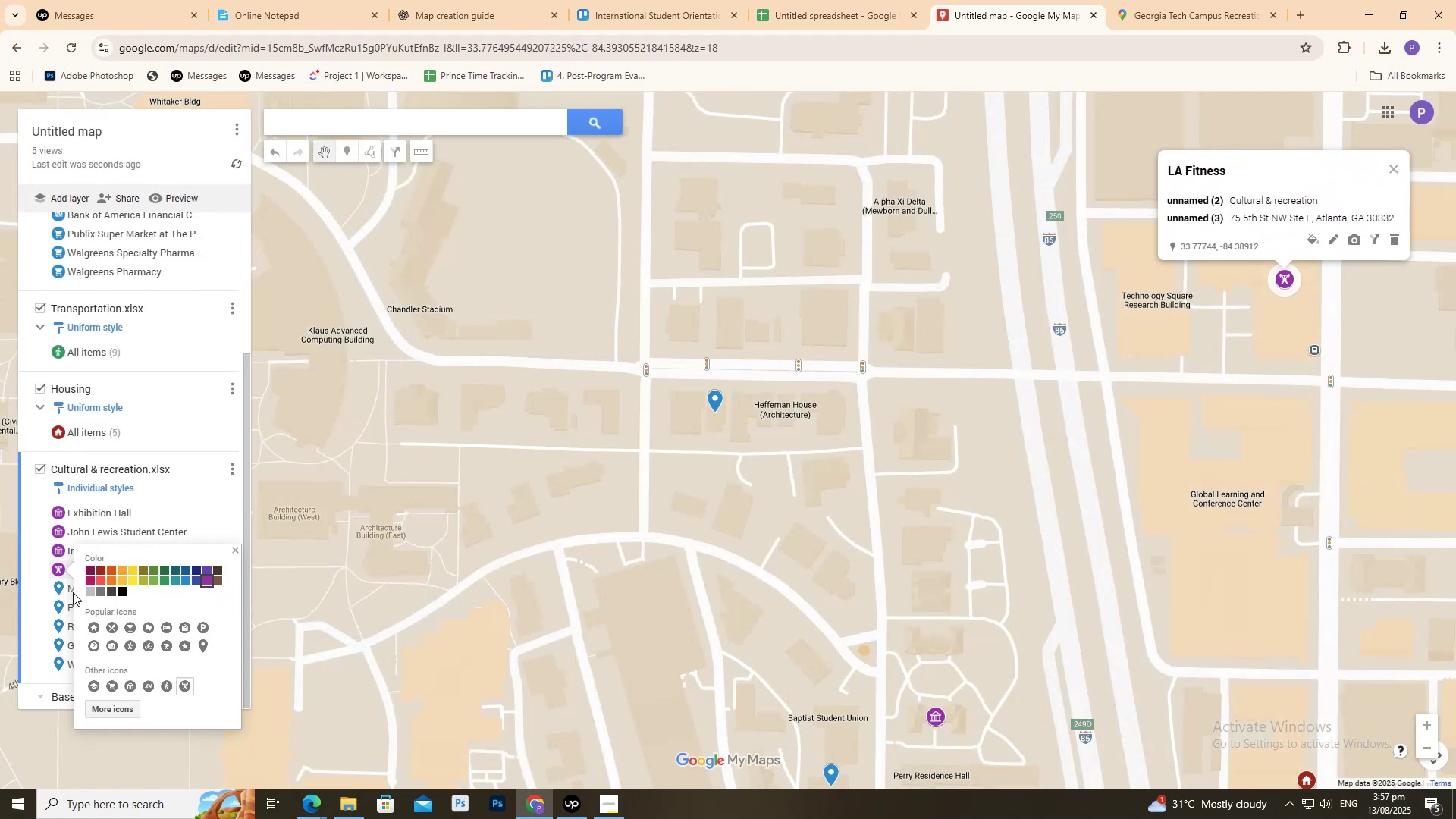 
left_click([58, 593])
 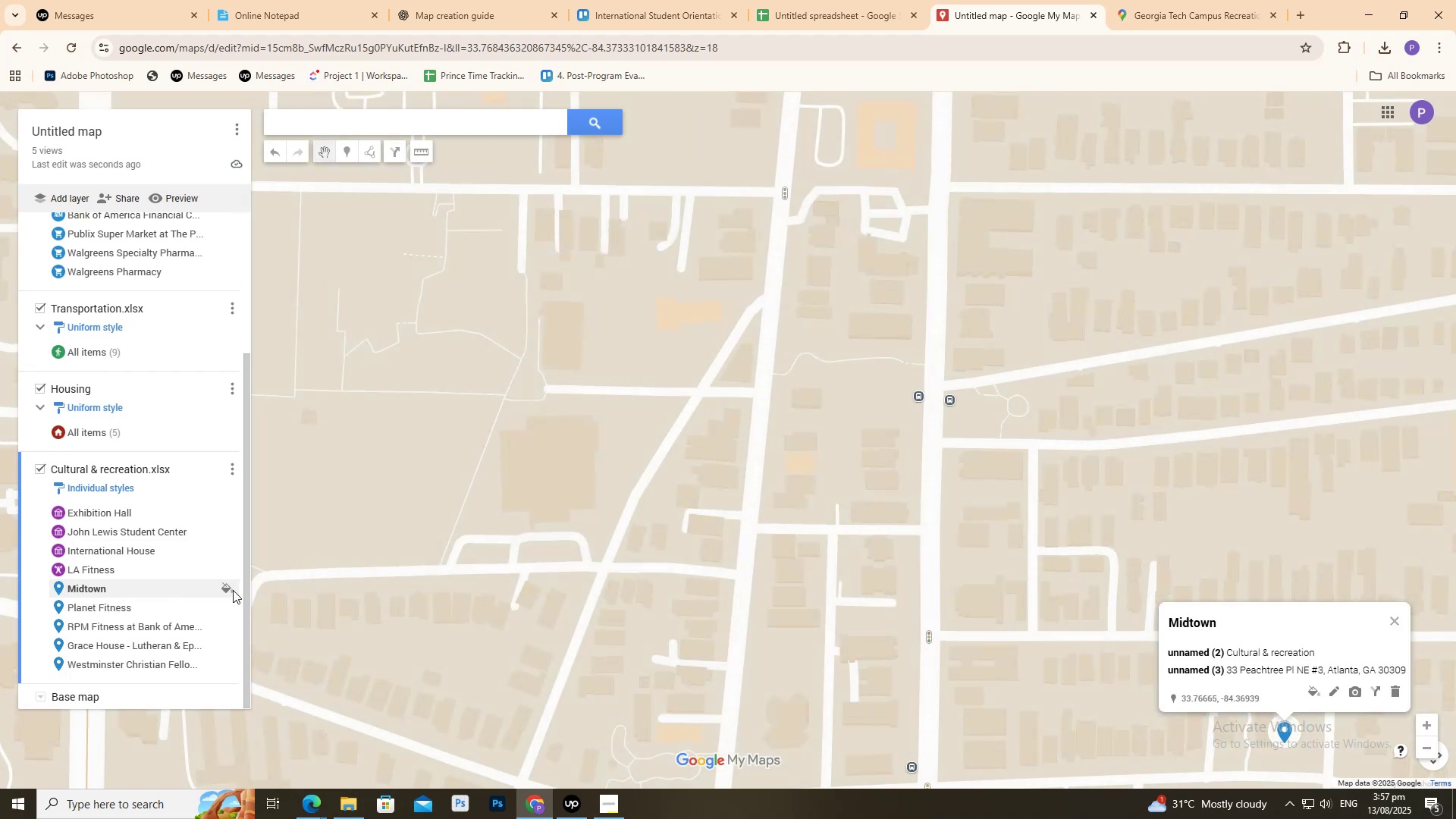 
left_click([228, 588])
 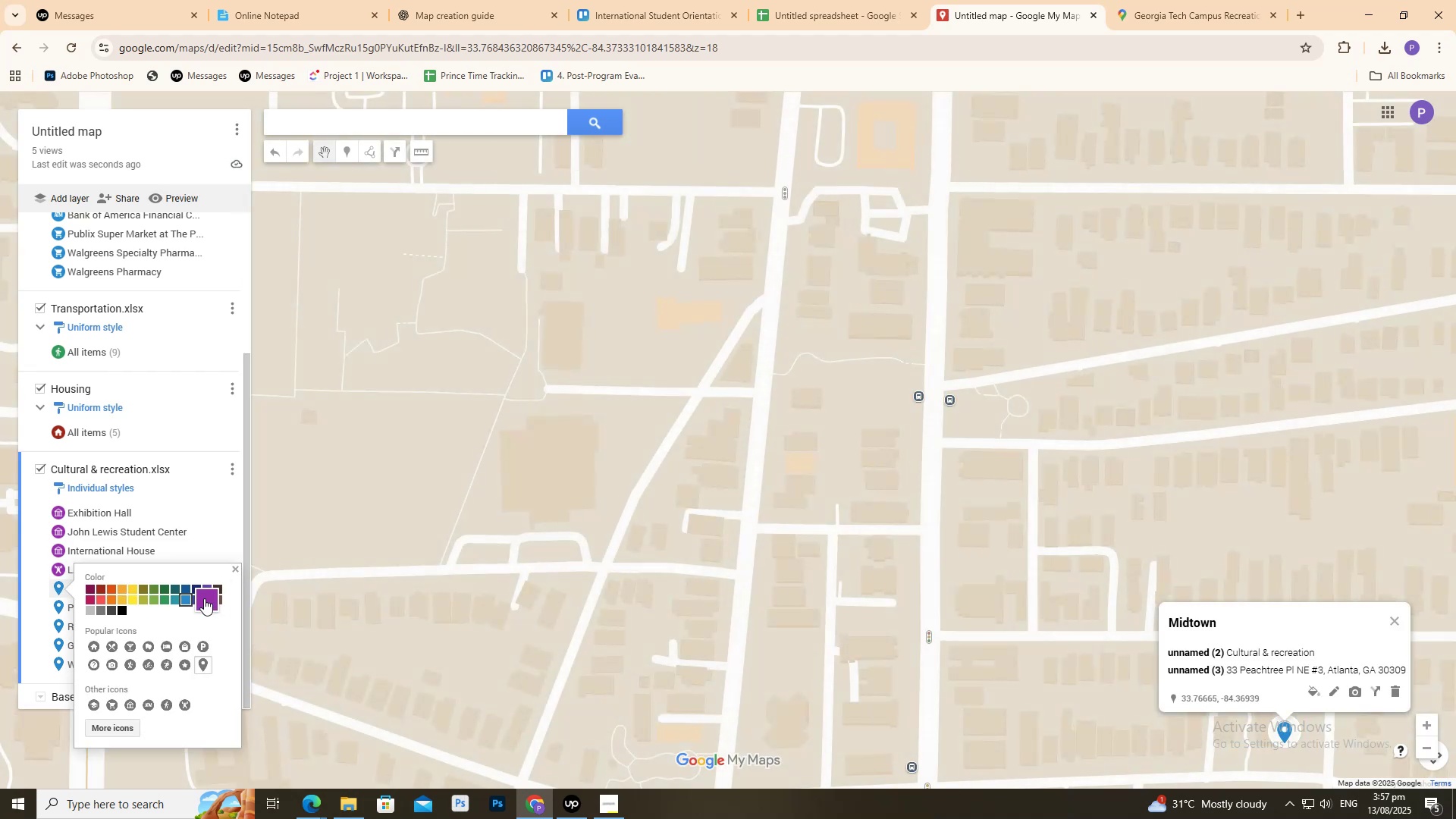 
left_click([204, 598])
 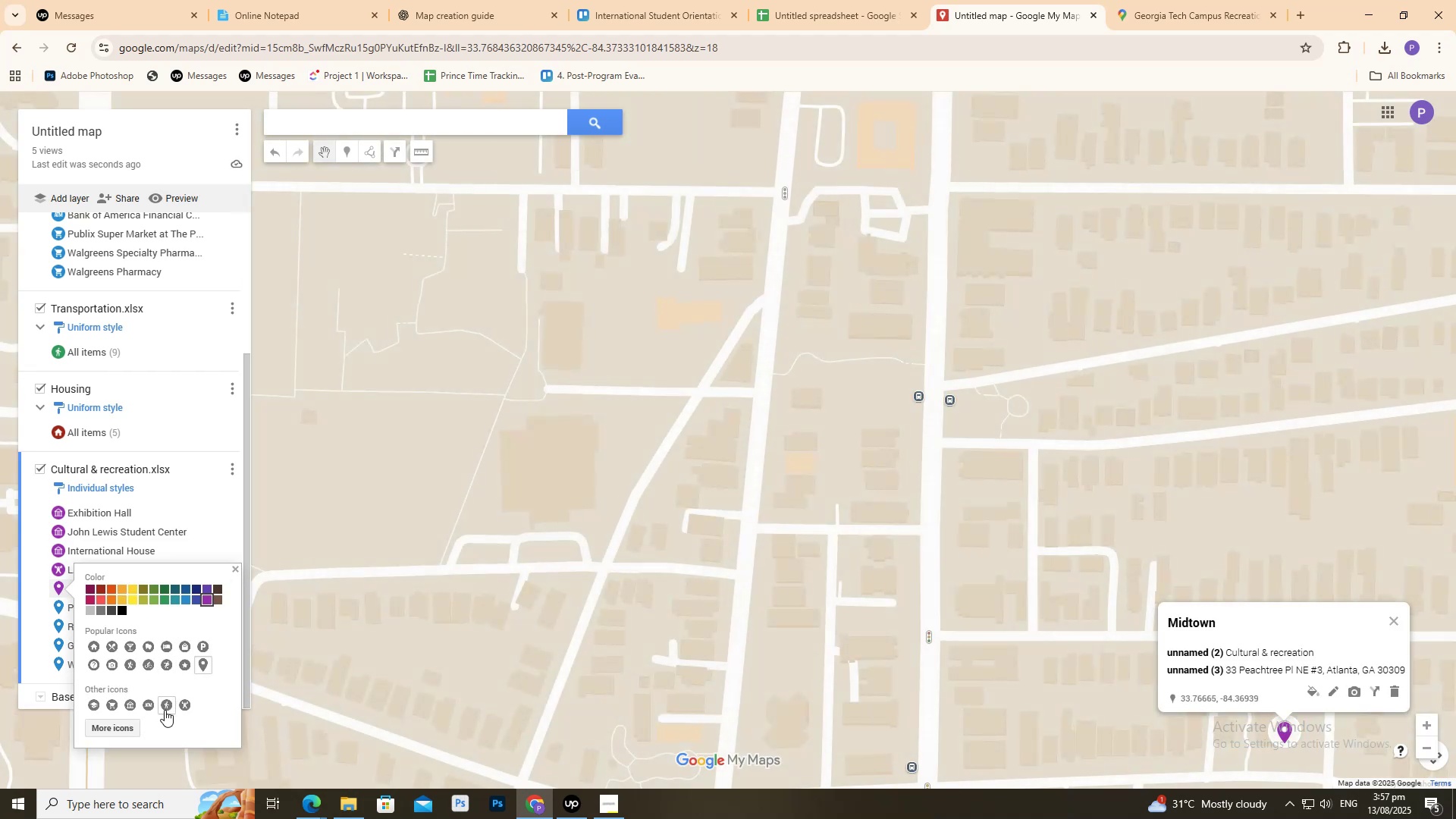 
left_click([184, 701])
 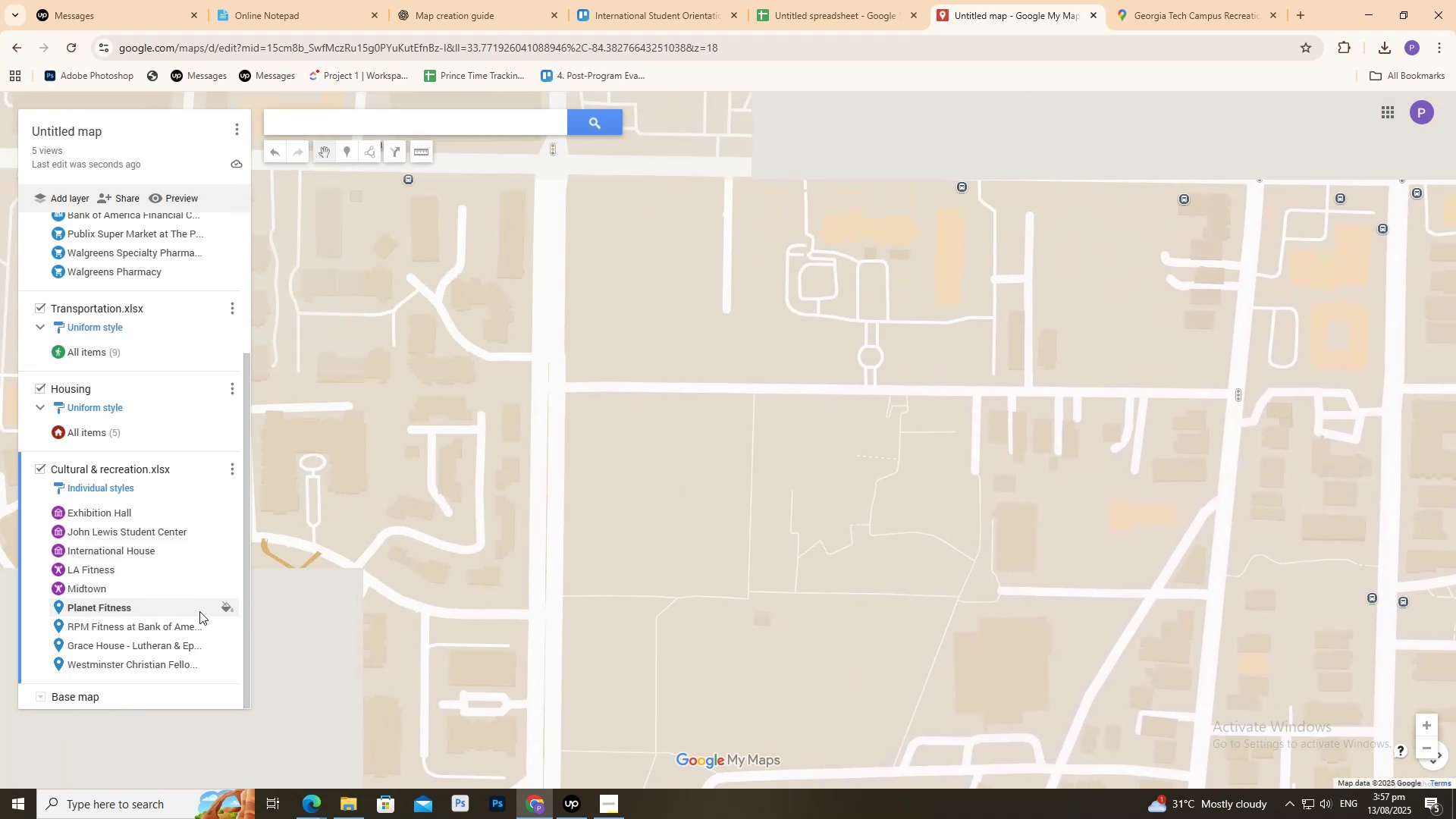 
left_click([227, 609])
 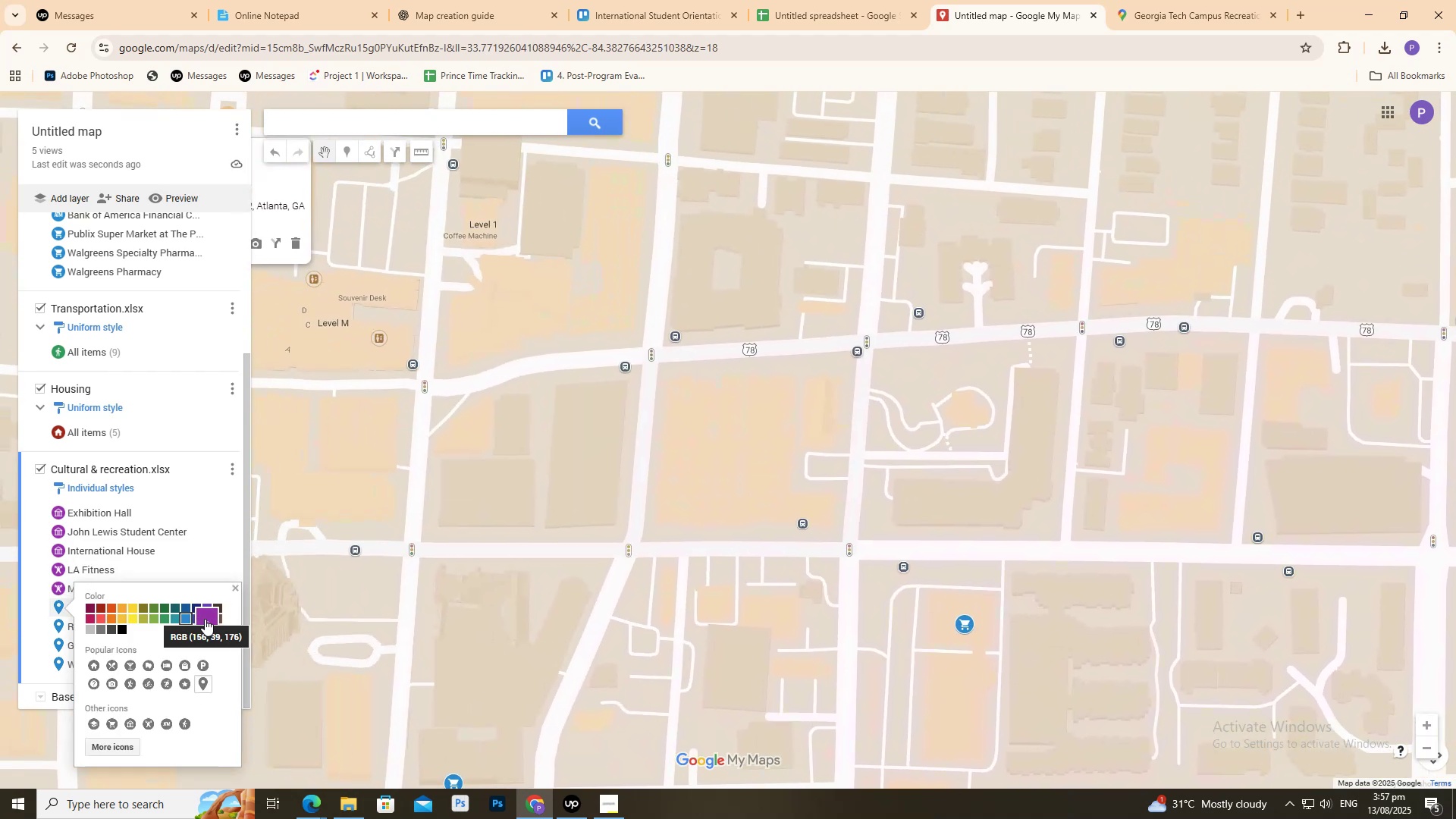 
left_click([205, 619])
 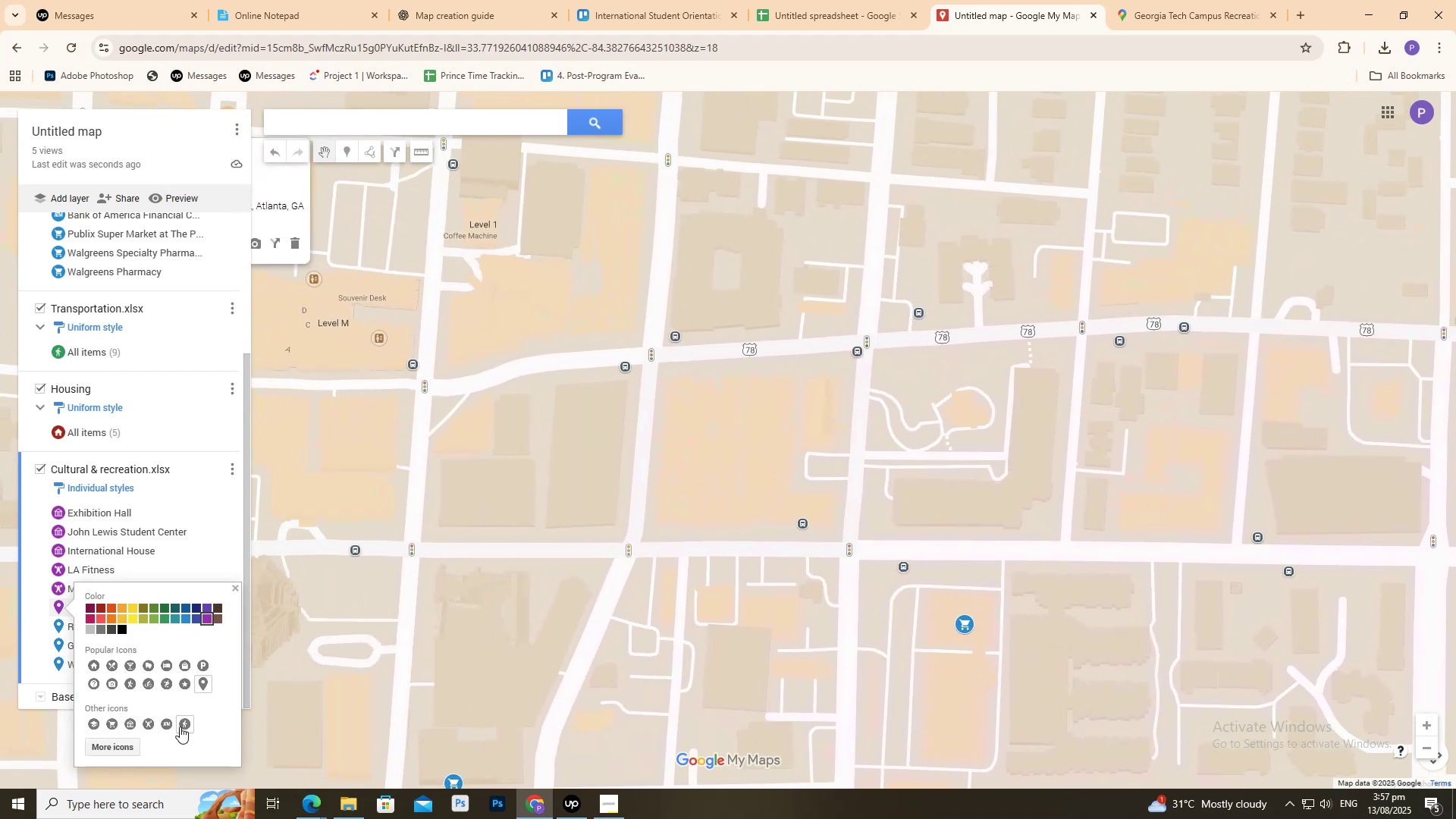 
left_click([149, 719])
 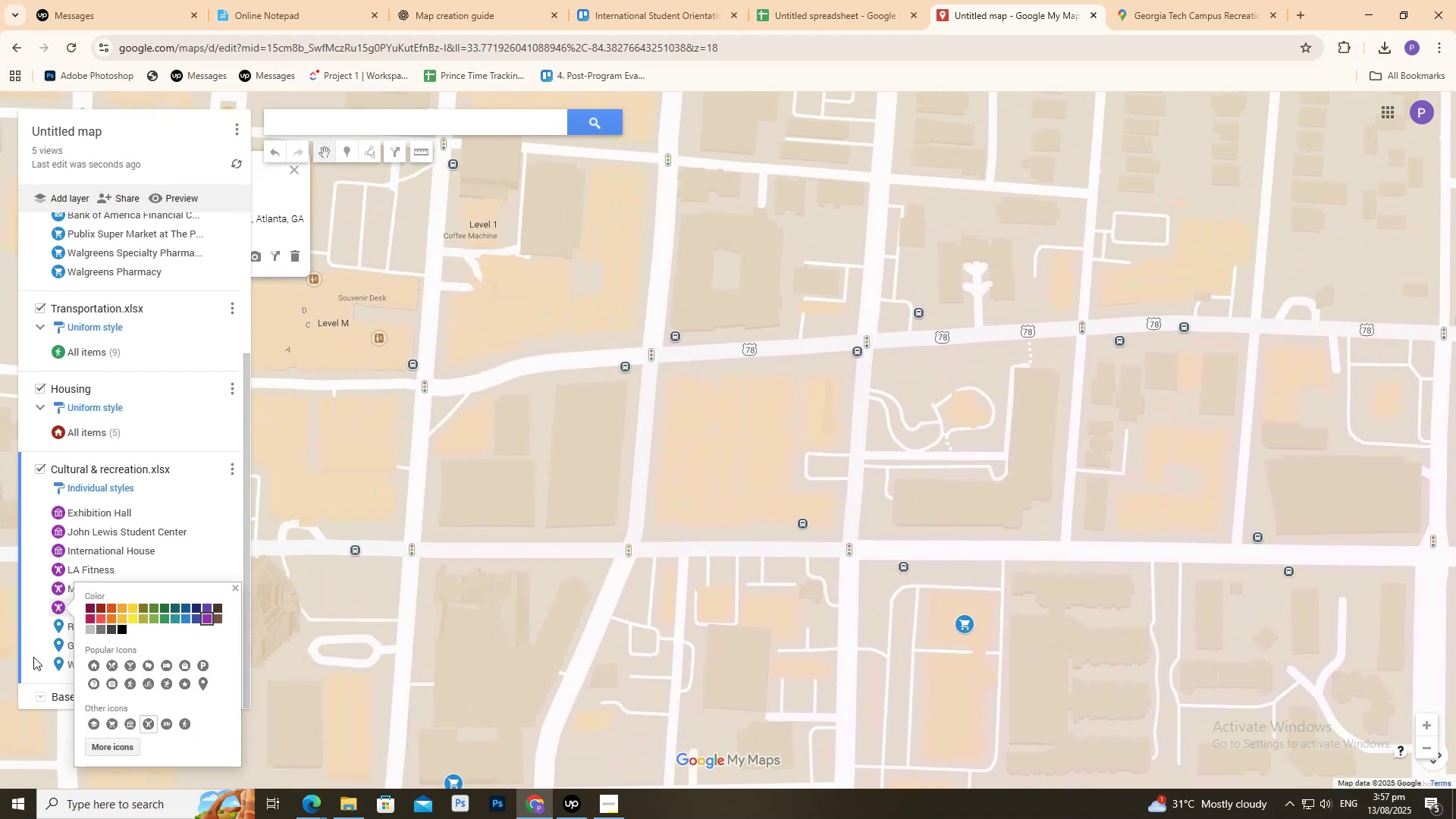 
double_click([33, 657])
 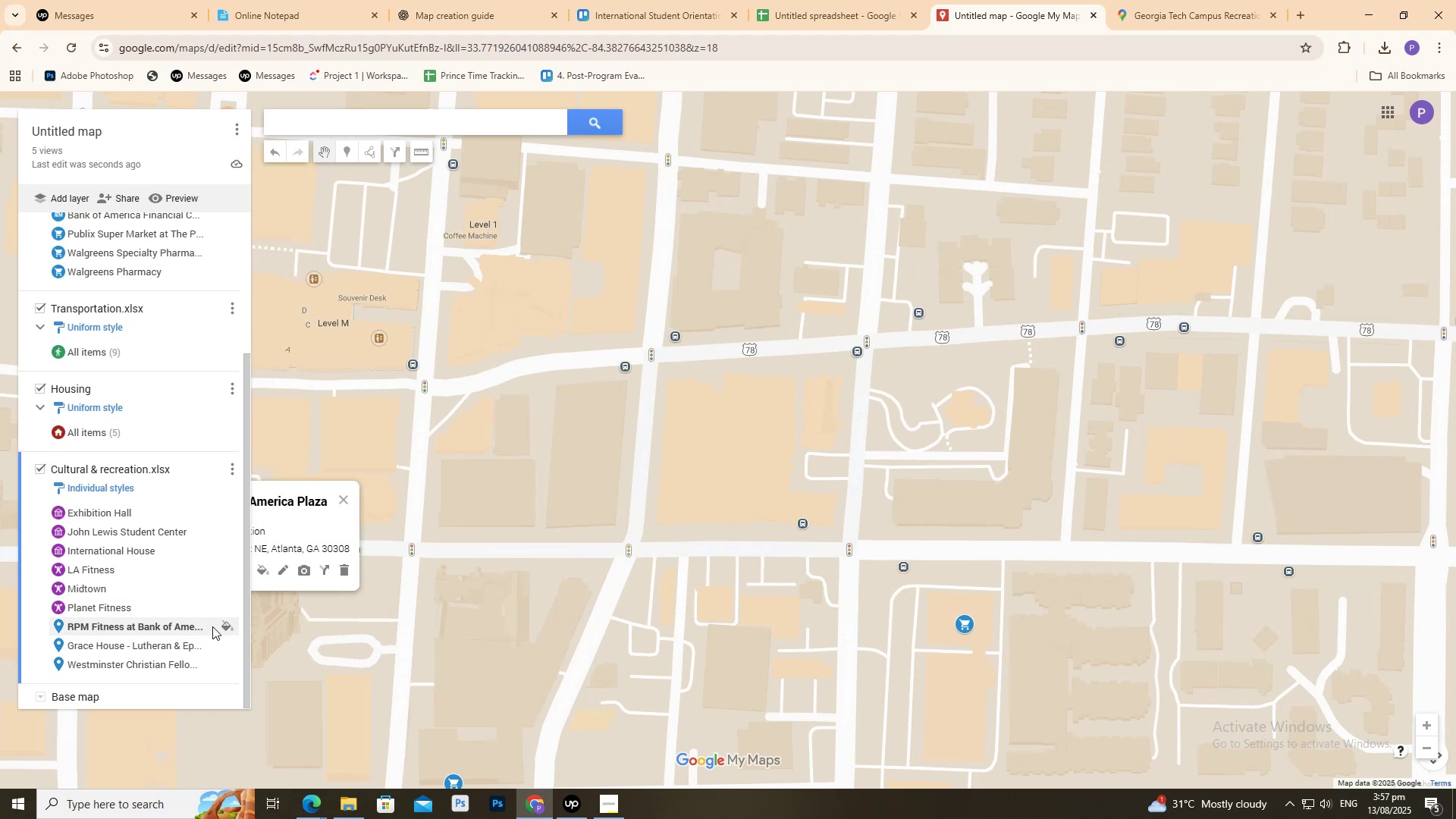 
left_click([225, 626])
 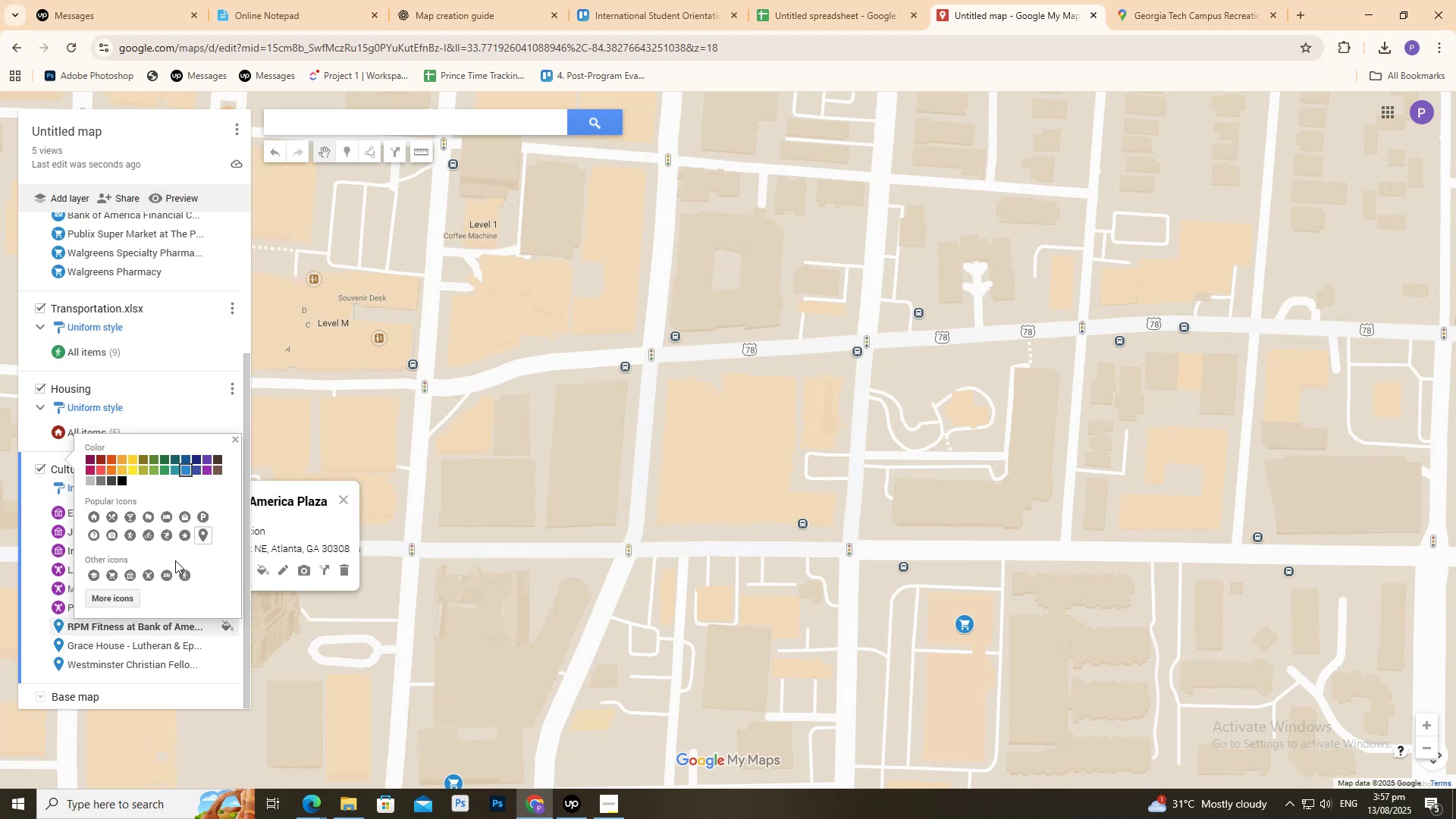 
left_click([149, 576])
 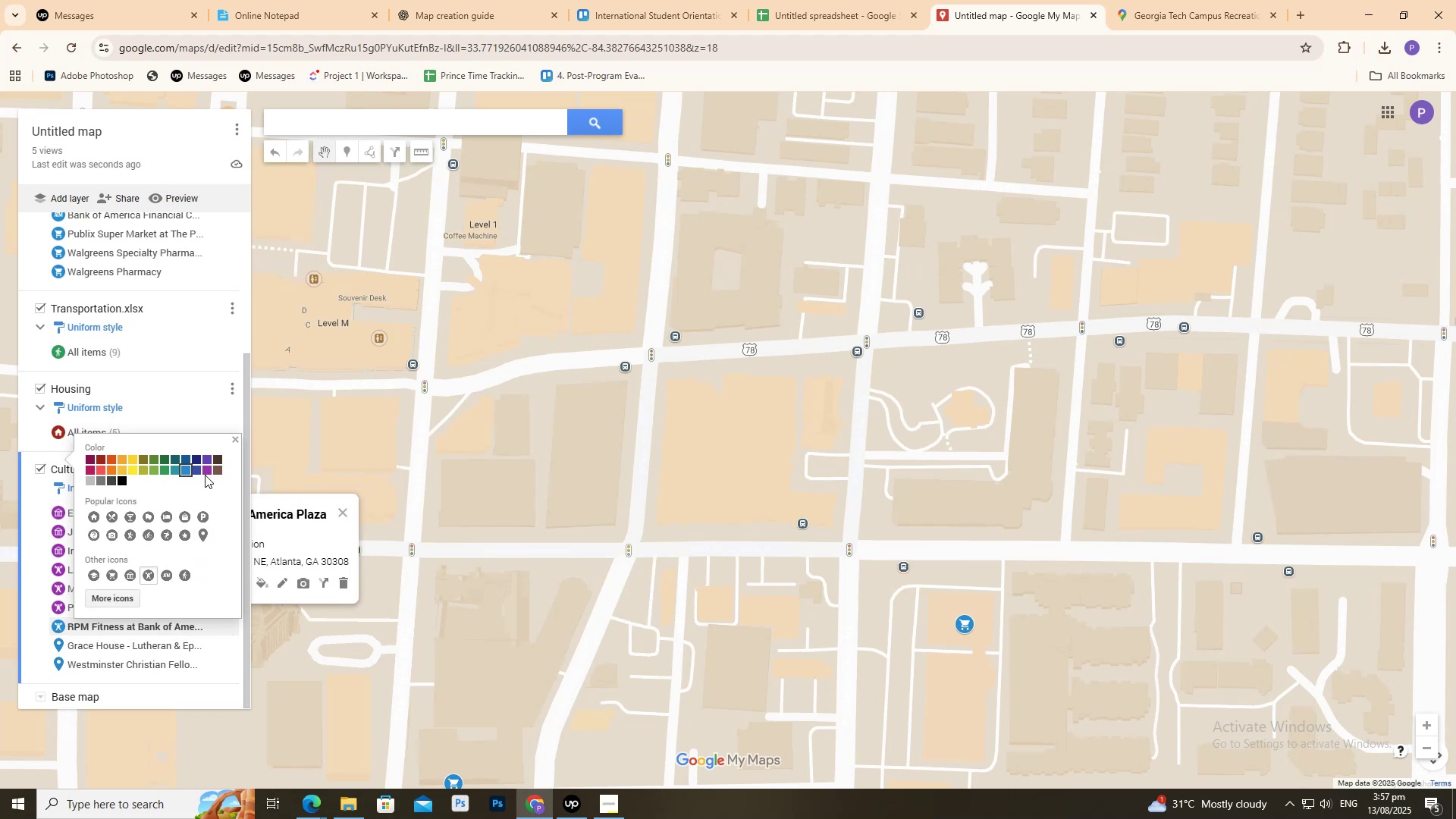 
left_click([207, 467])
 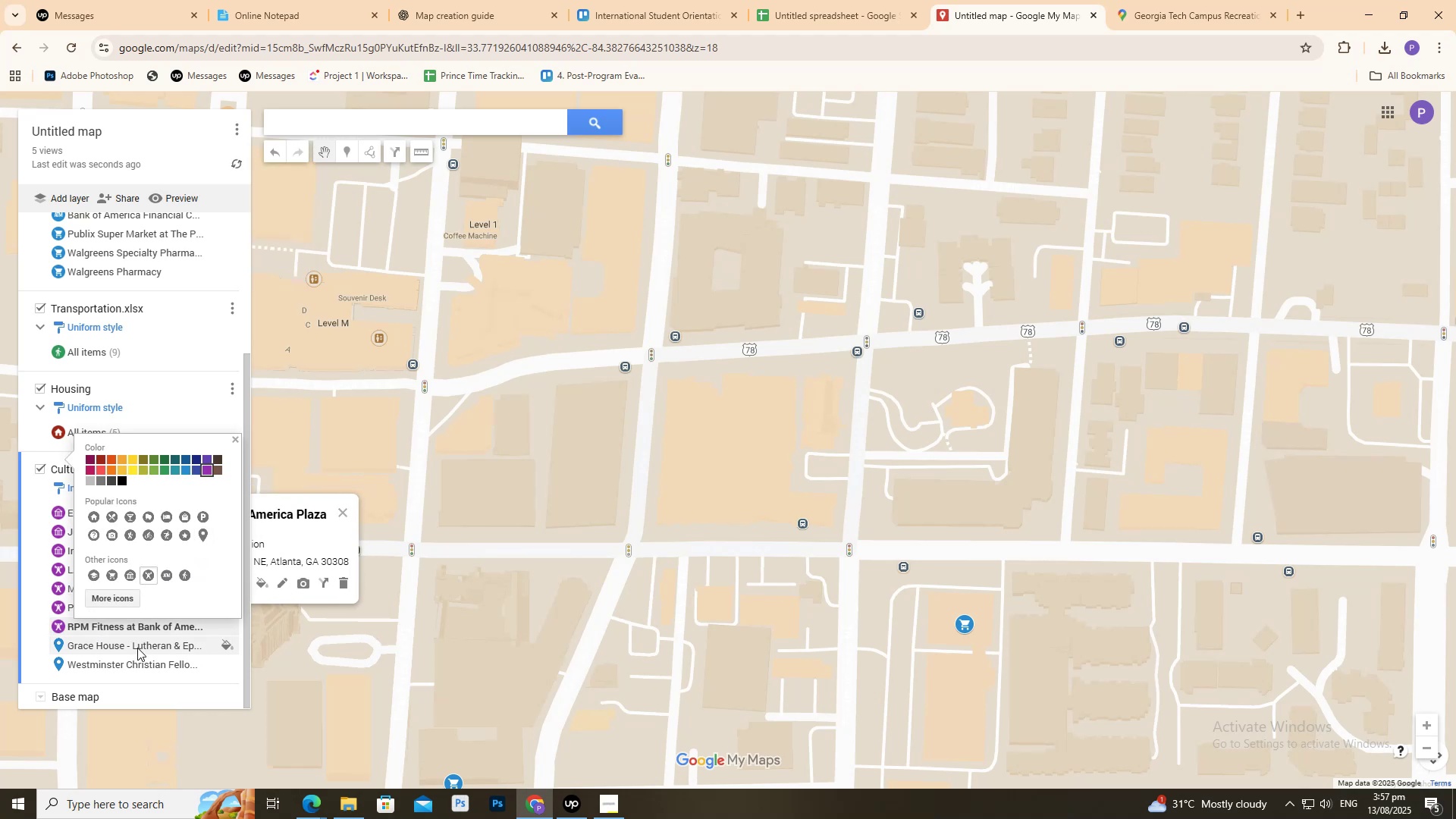 
double_click([137, 646])
 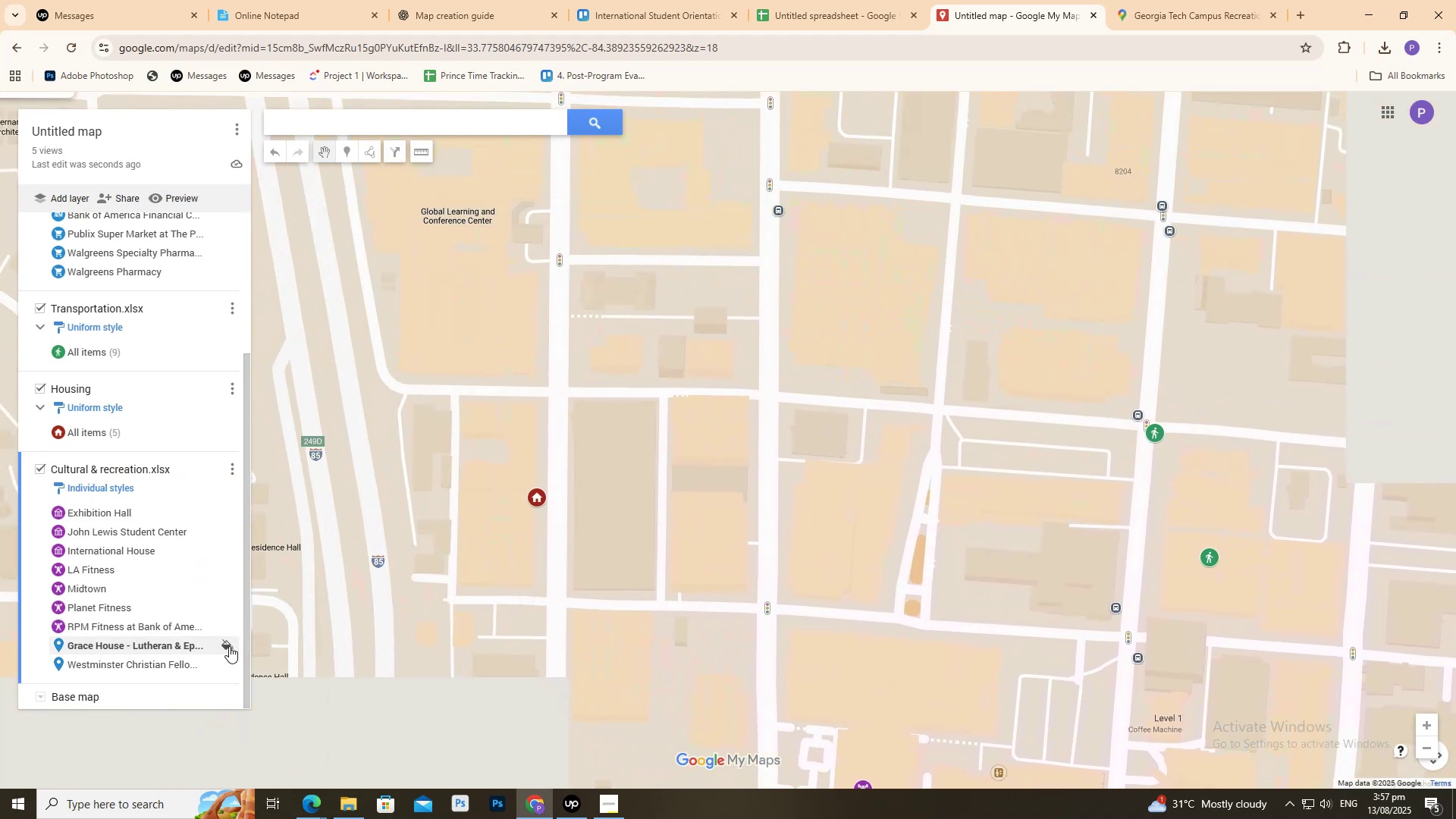 
left_click([229, 646])
 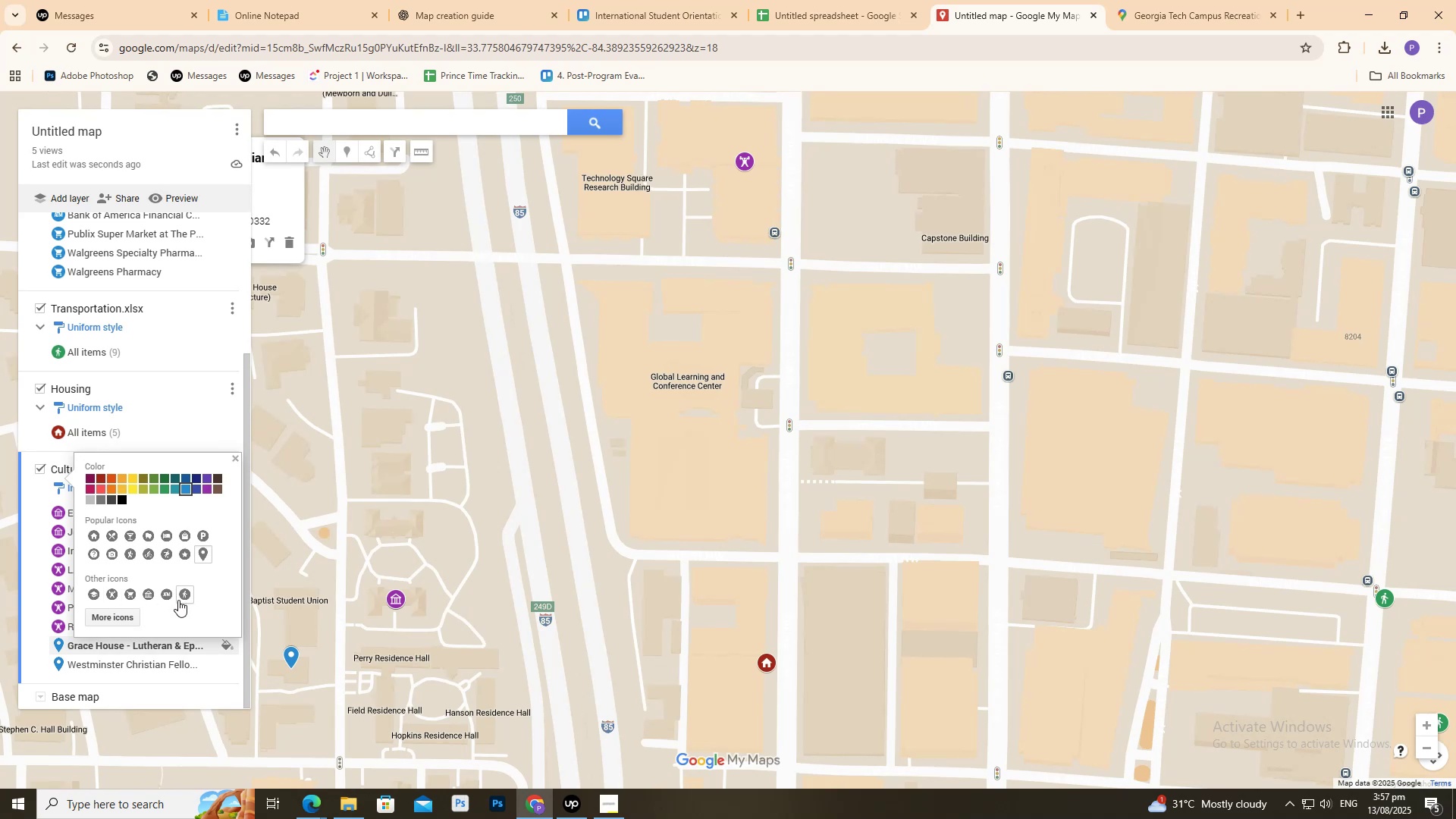 
left_click([102, 620])
 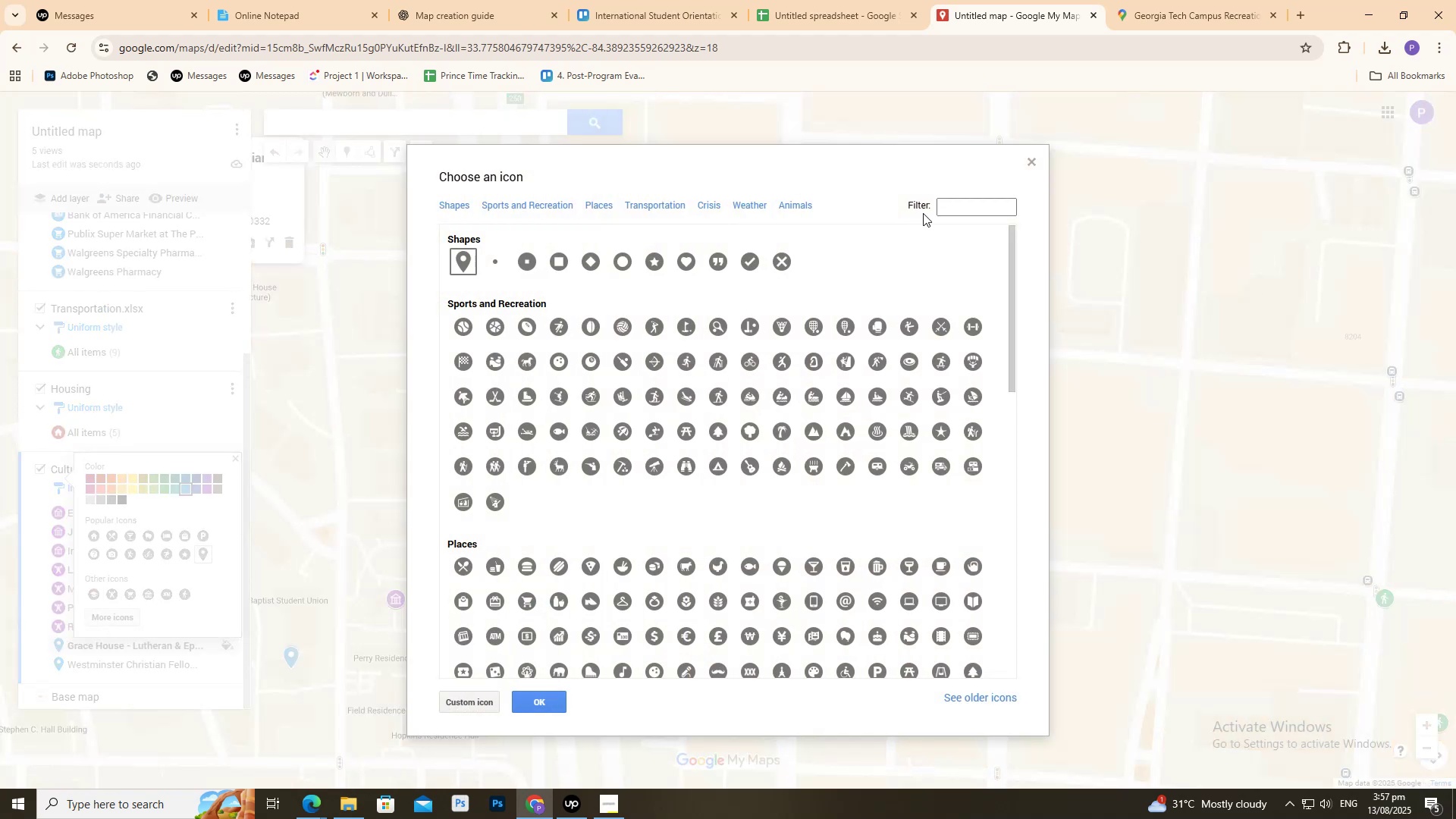 
type(worh)
key(Backspace)
 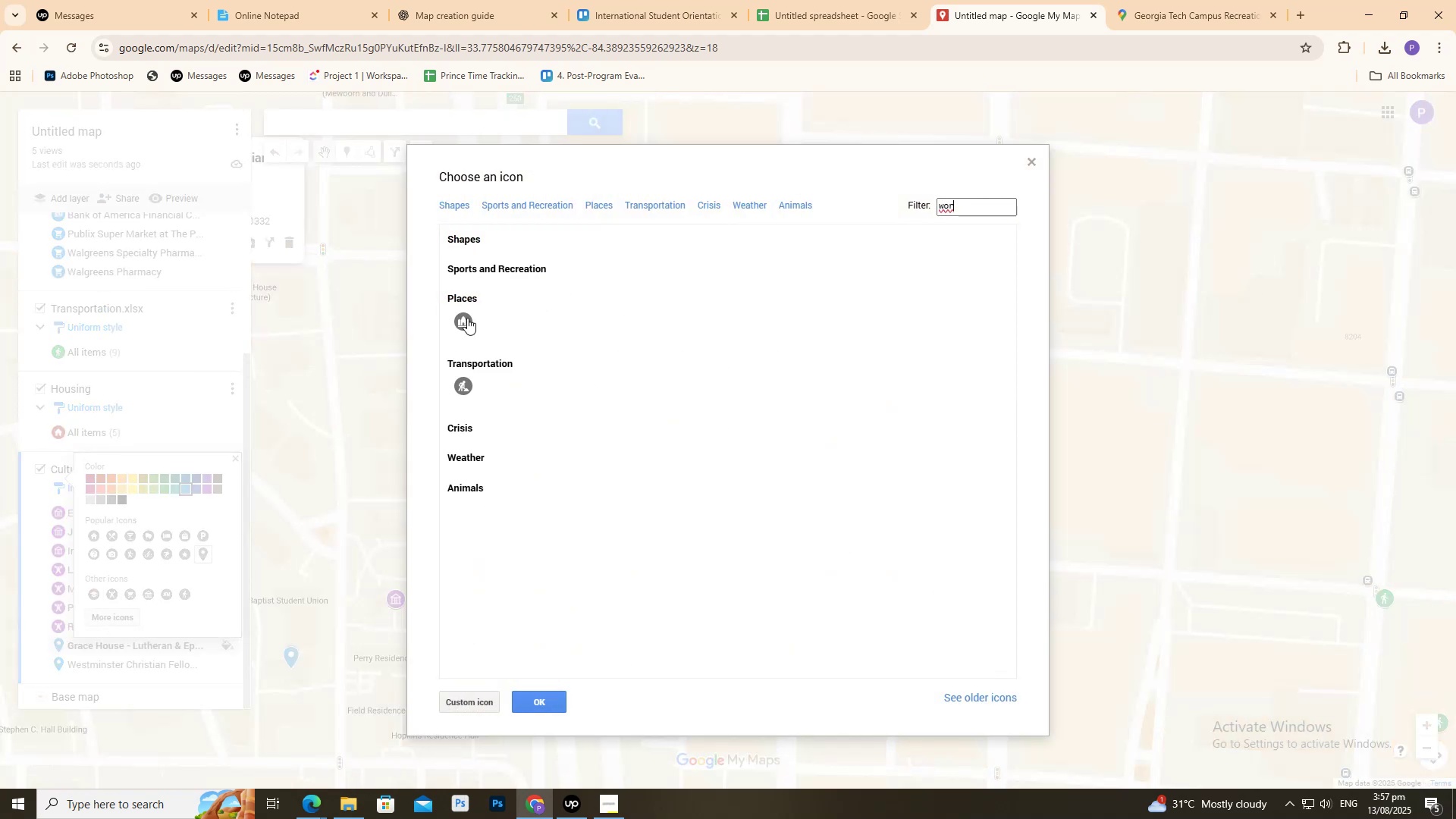 
left_click([467, 319])
 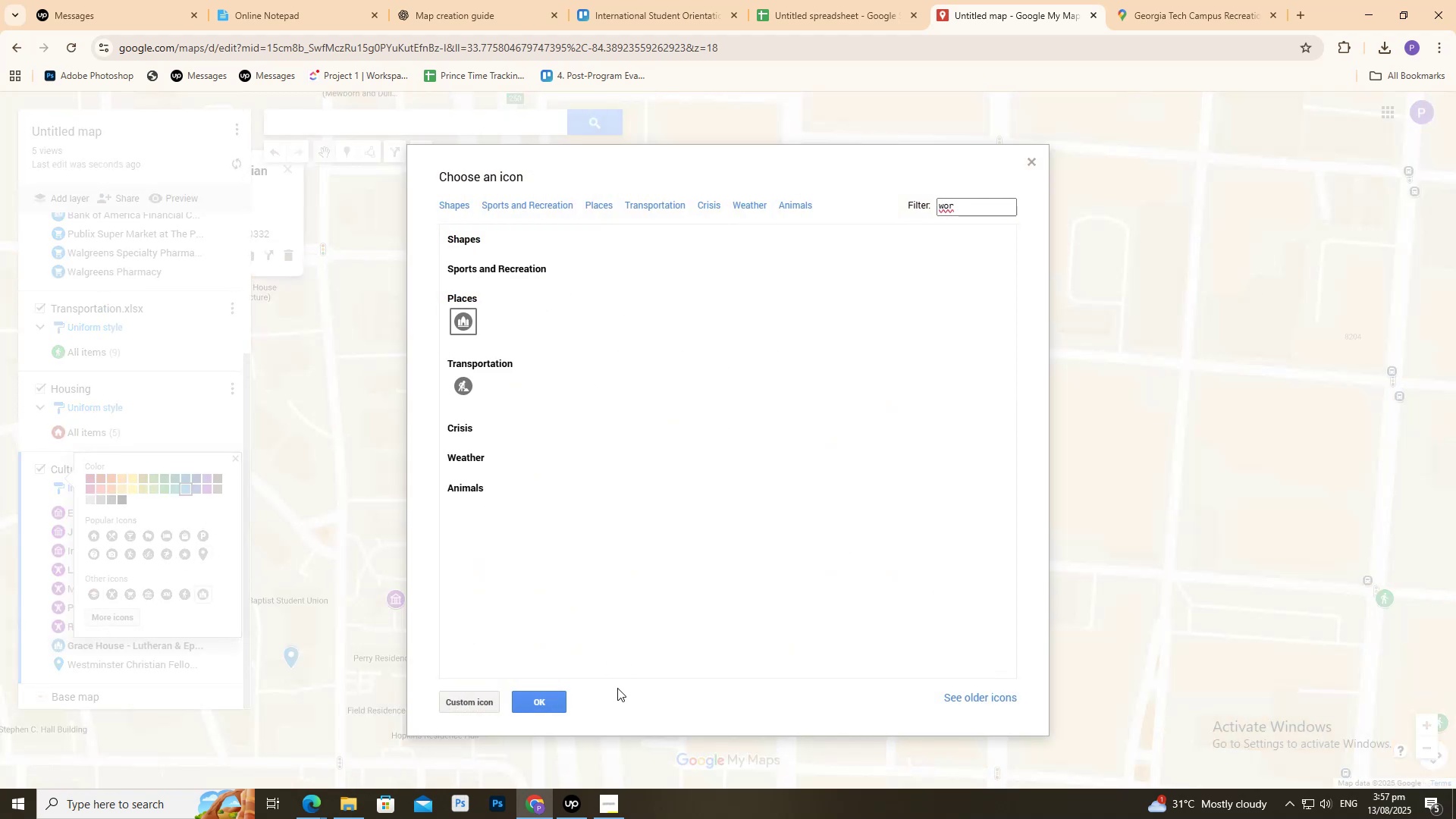 
left_click_drag(start_coordinate=[548, 701], to_coordinate=[544, 703])
 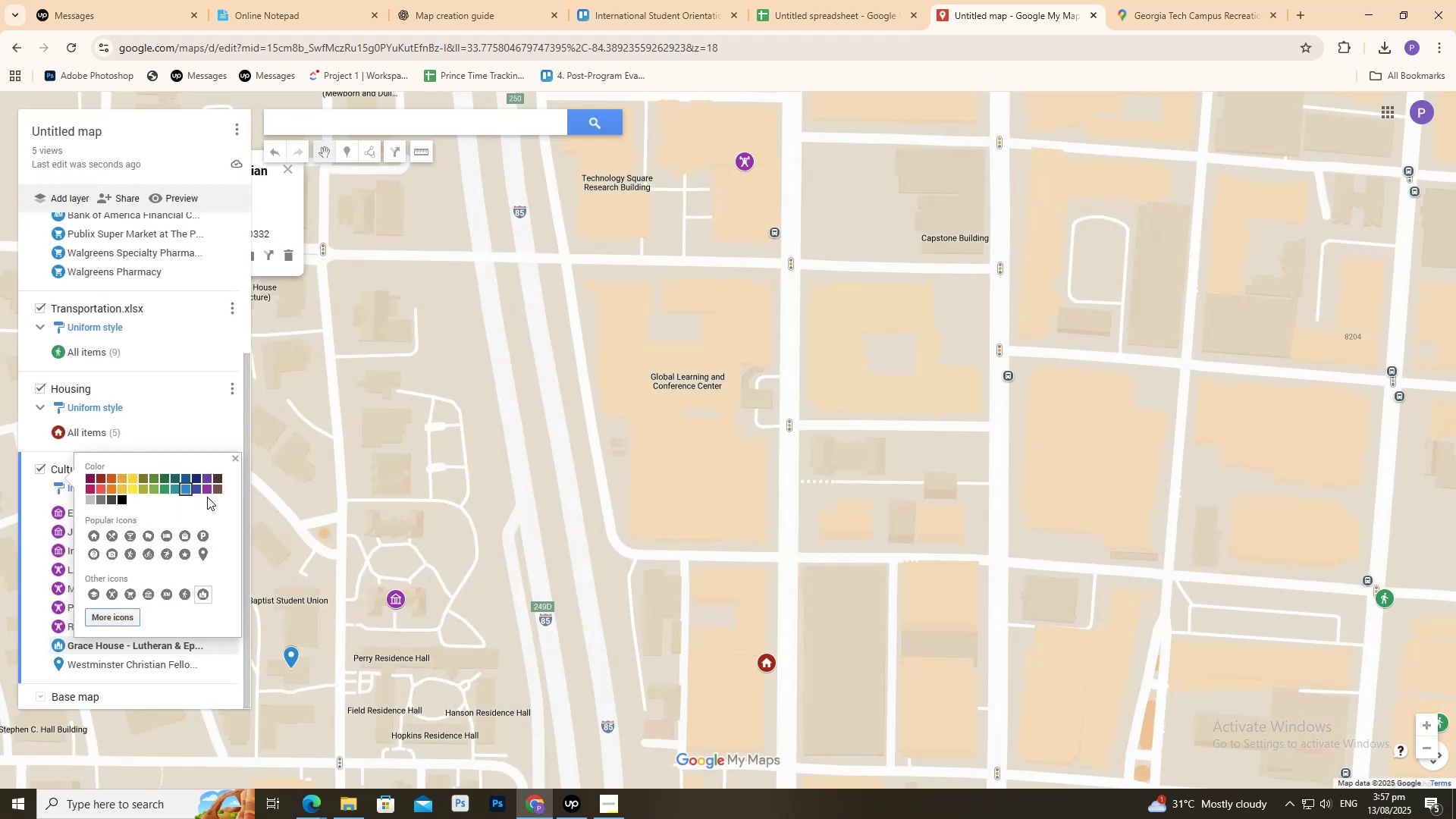 
left_click([206, 494])
 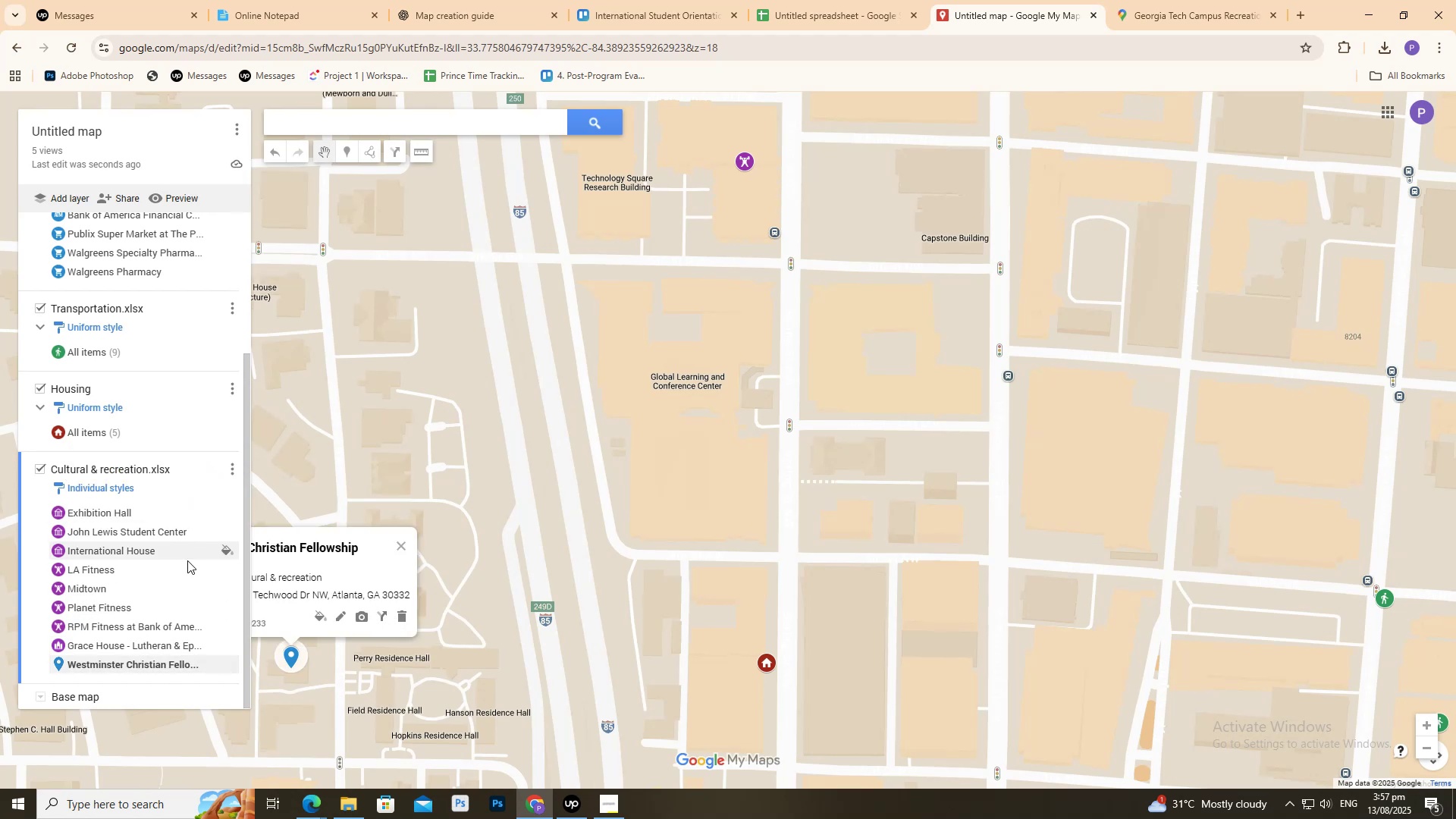 
wait(8.18)
 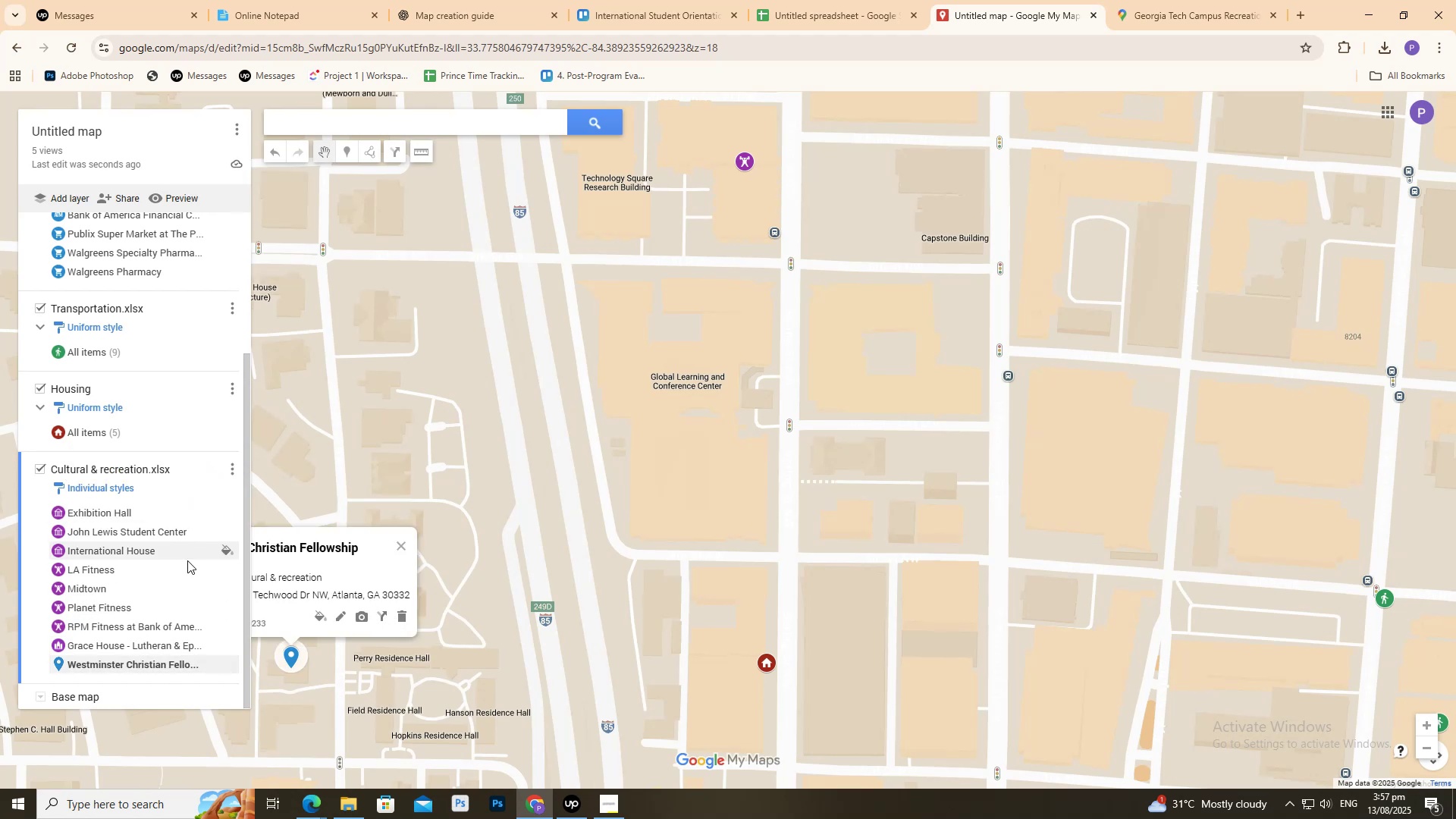 
left_click([201, 617])
 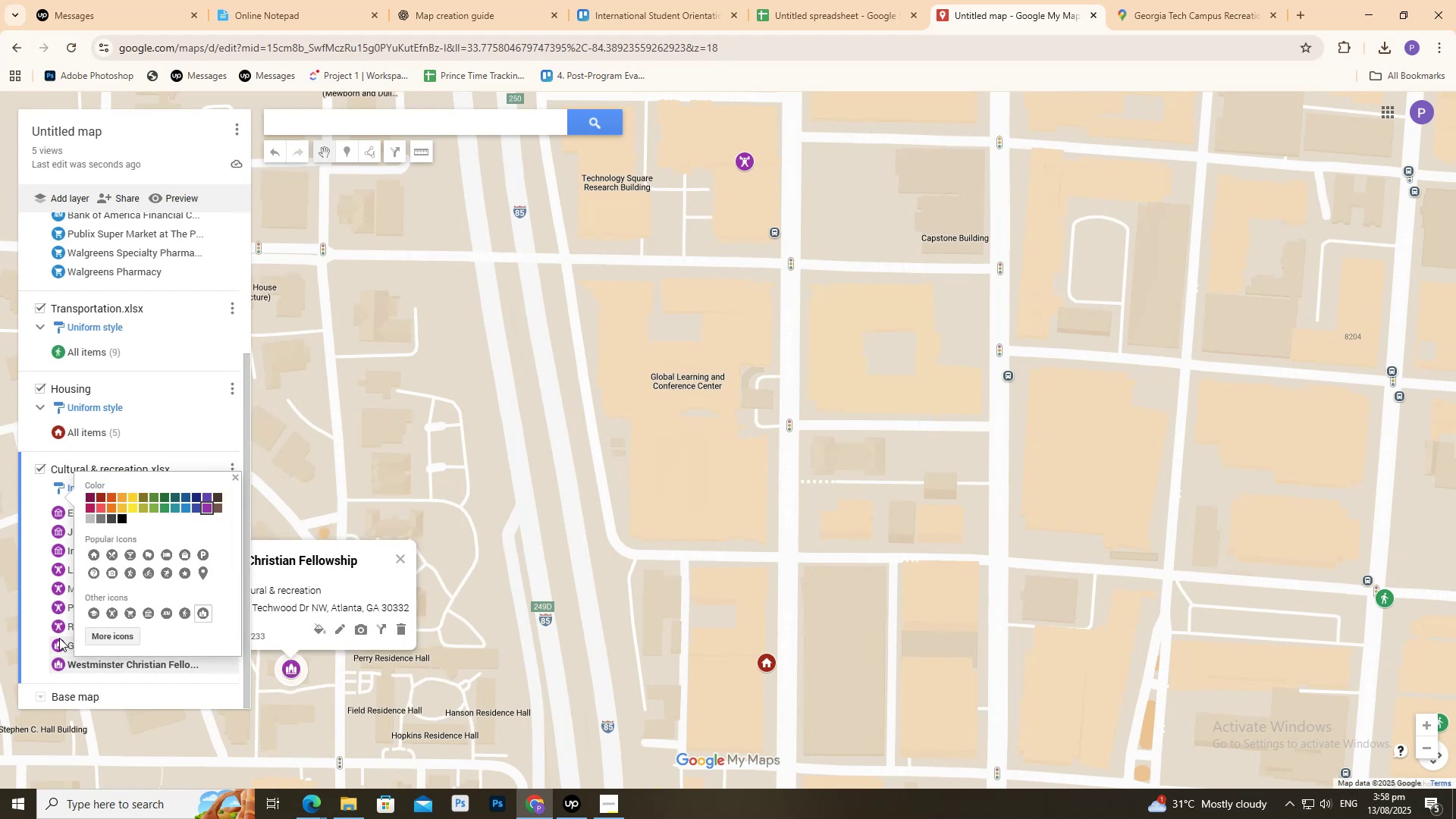 
left_click([21, 635])
 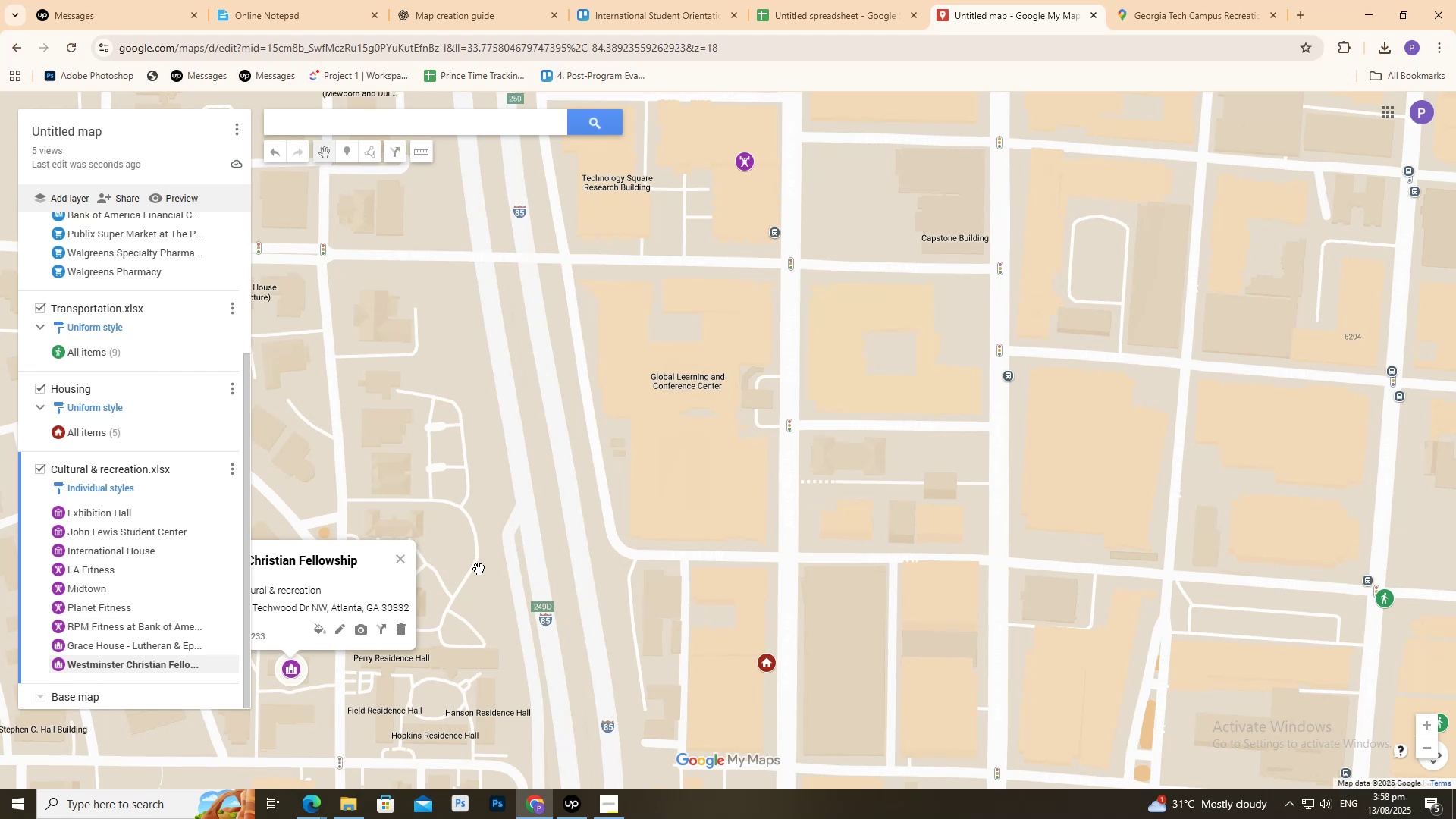 
wait(7.1)
 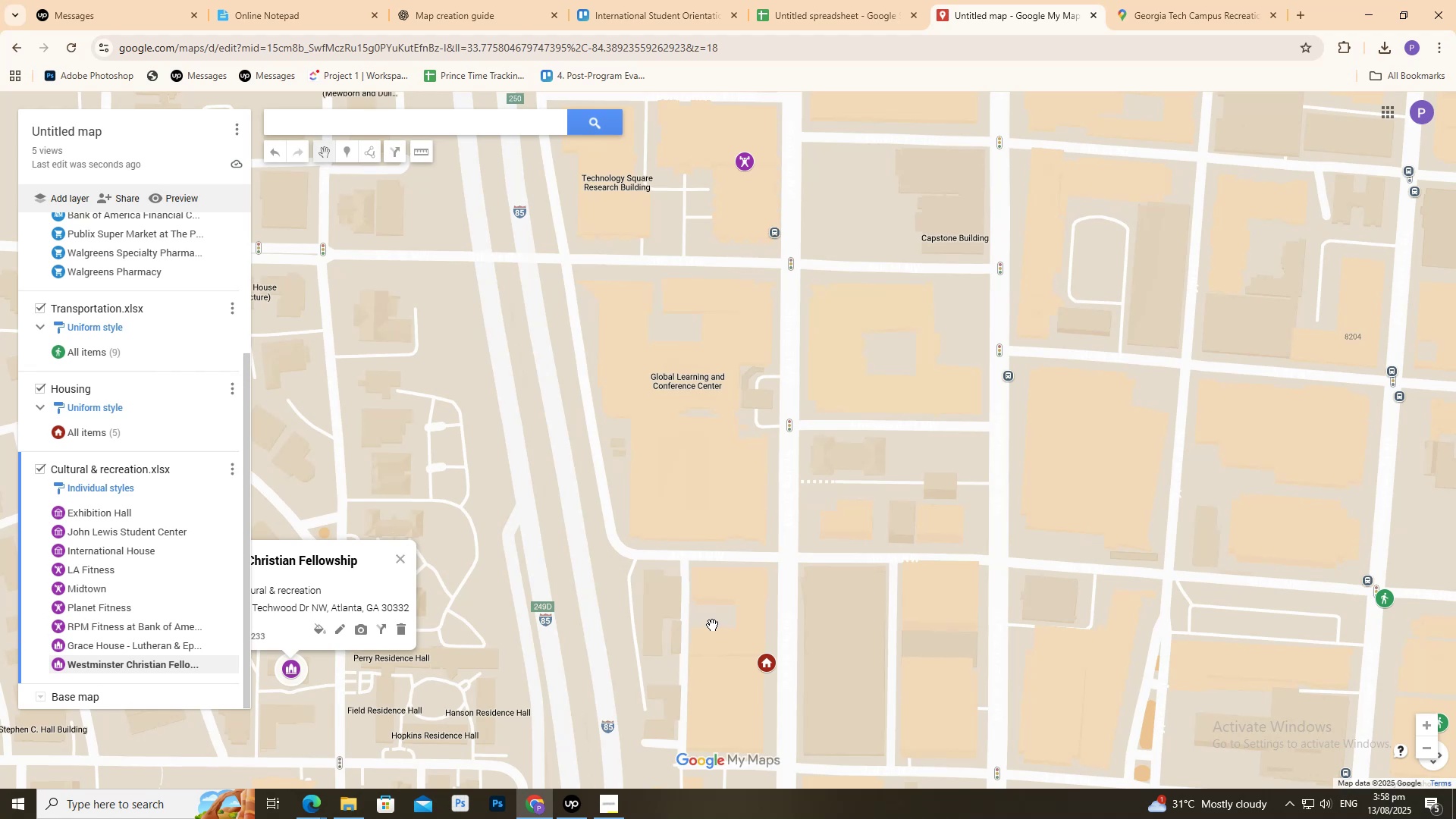 
left_click([635, 506])
 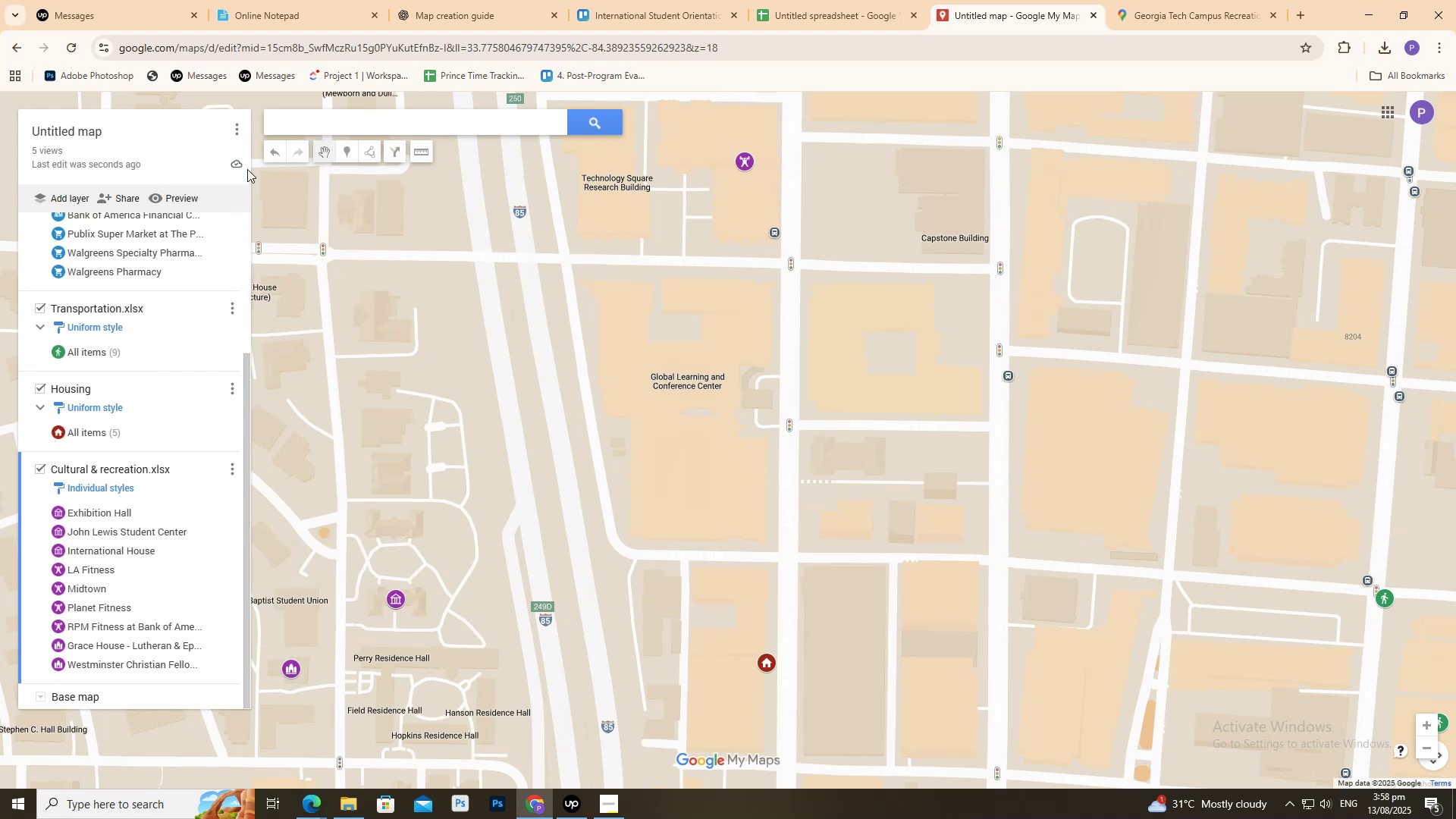 
scroll: coordinate [141, 297], scroll_direction: up, amount: 2.0
 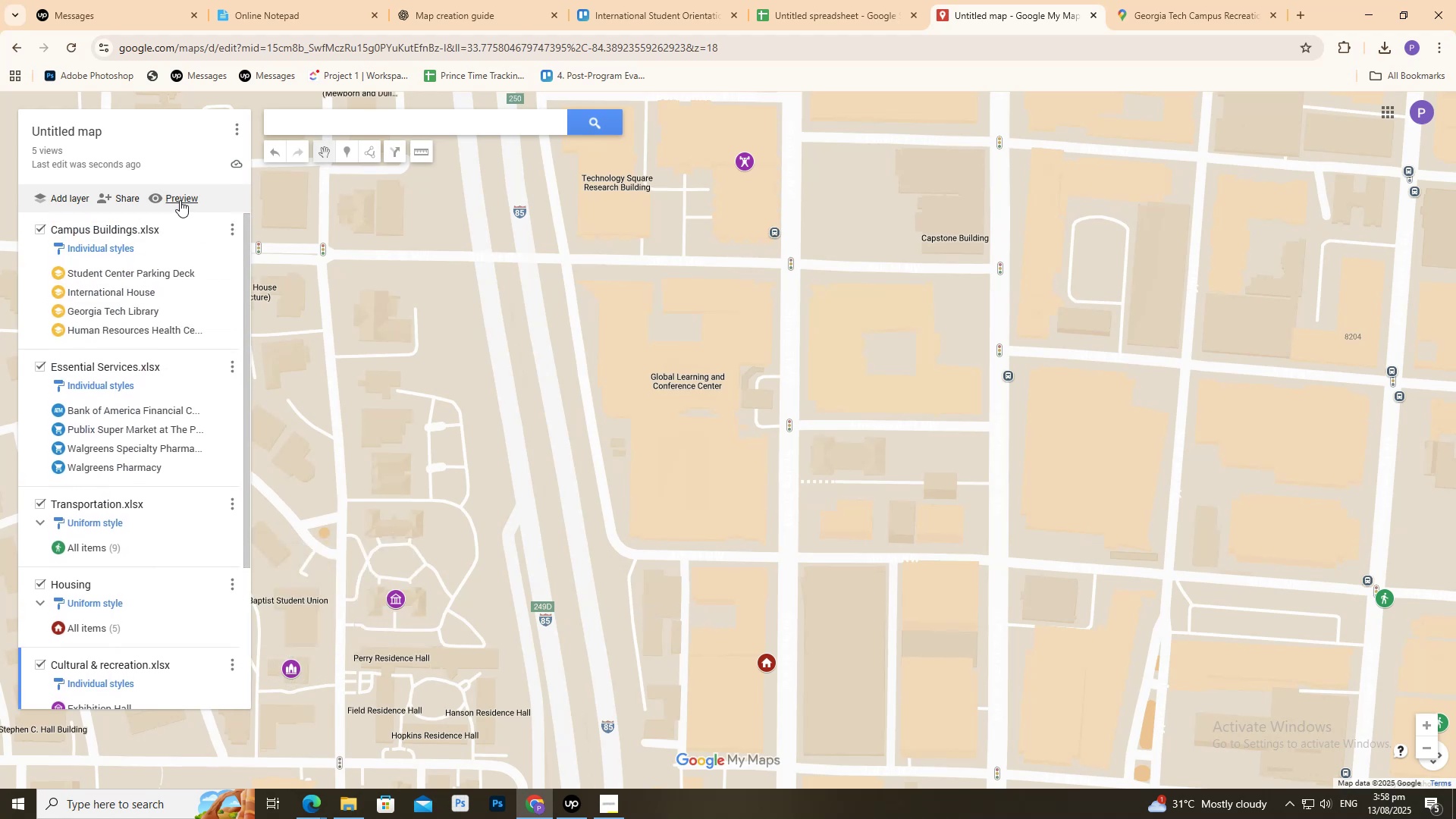 
left_click([180, 199])
 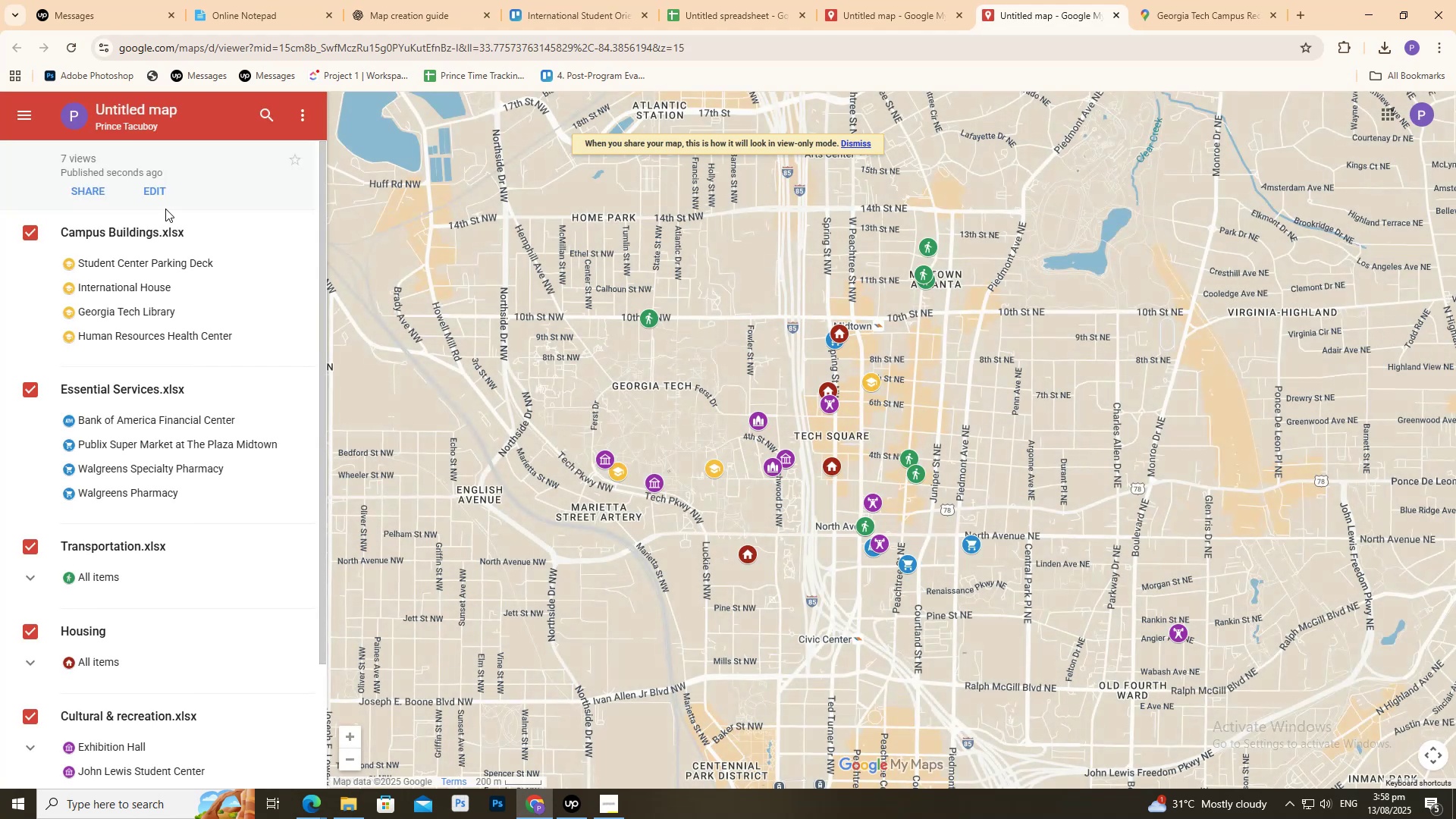 
scroll: coordinate [686, 362], scroll_direction: up, amount: 2.0
 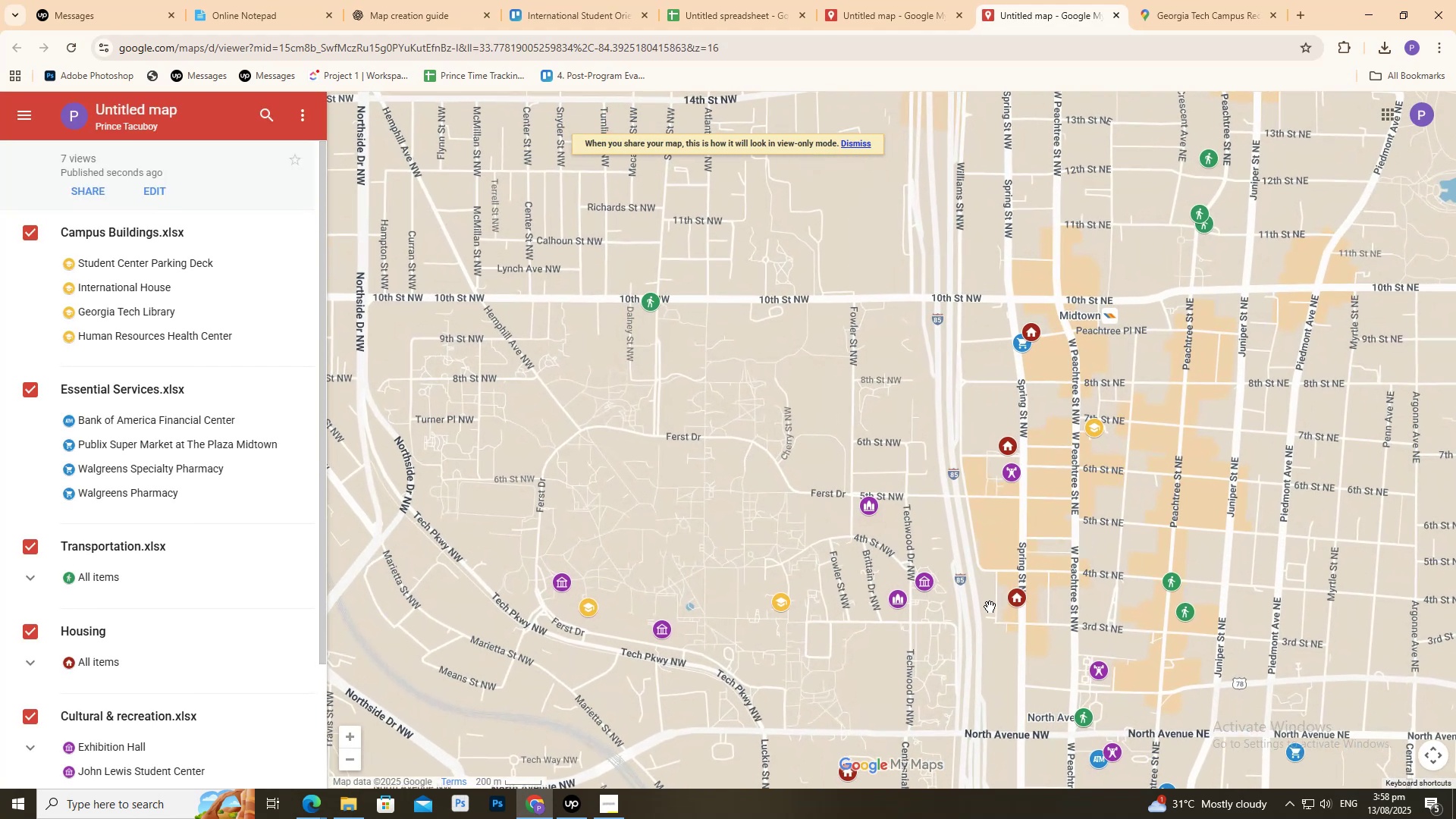 
left_click_drag(start_coordinate=[1076, 657], to_coordinate=[889, 347])
 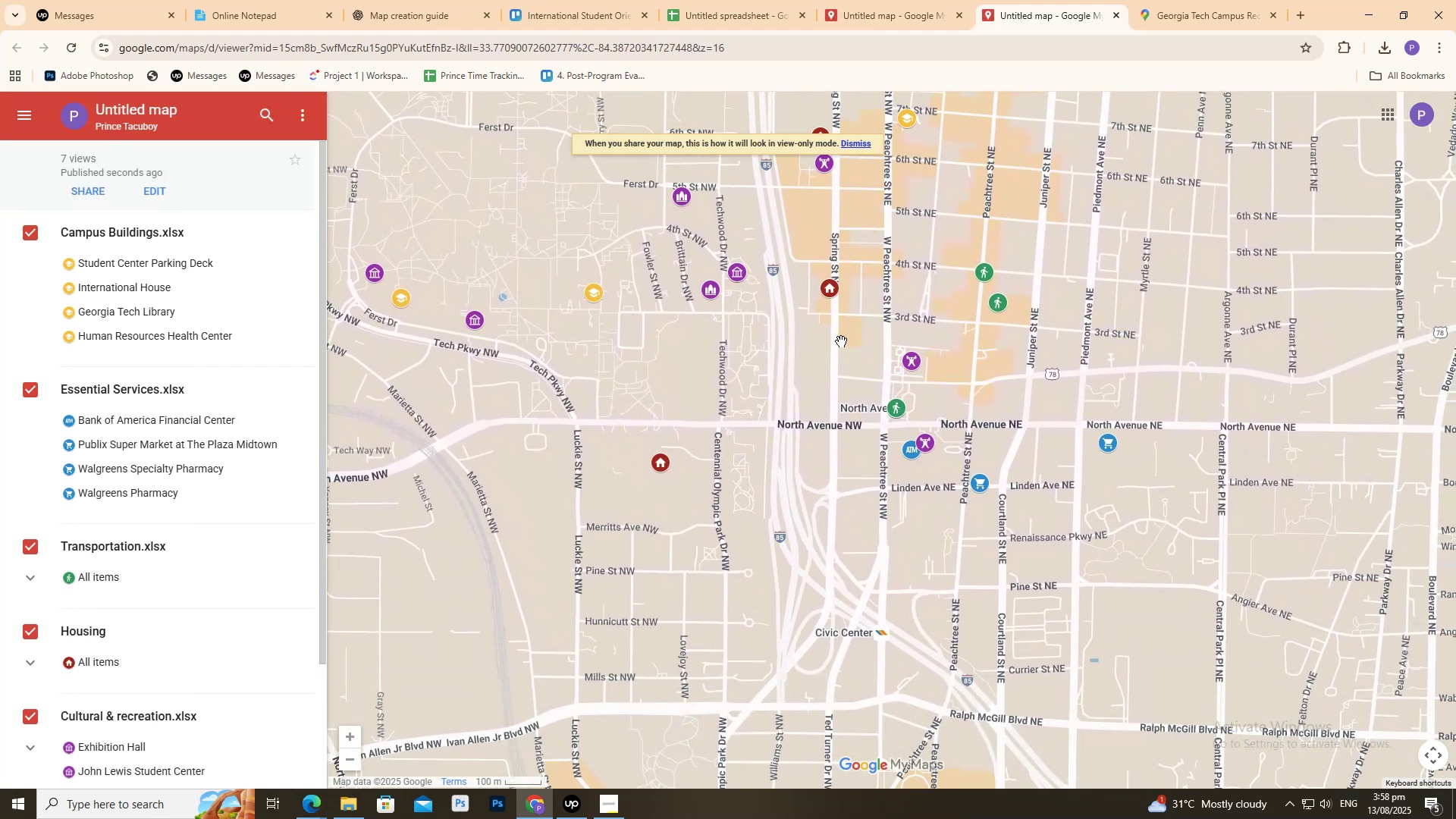 
scroll: coordinate [883, 370], scroll_direction: down, amount: 2.0
 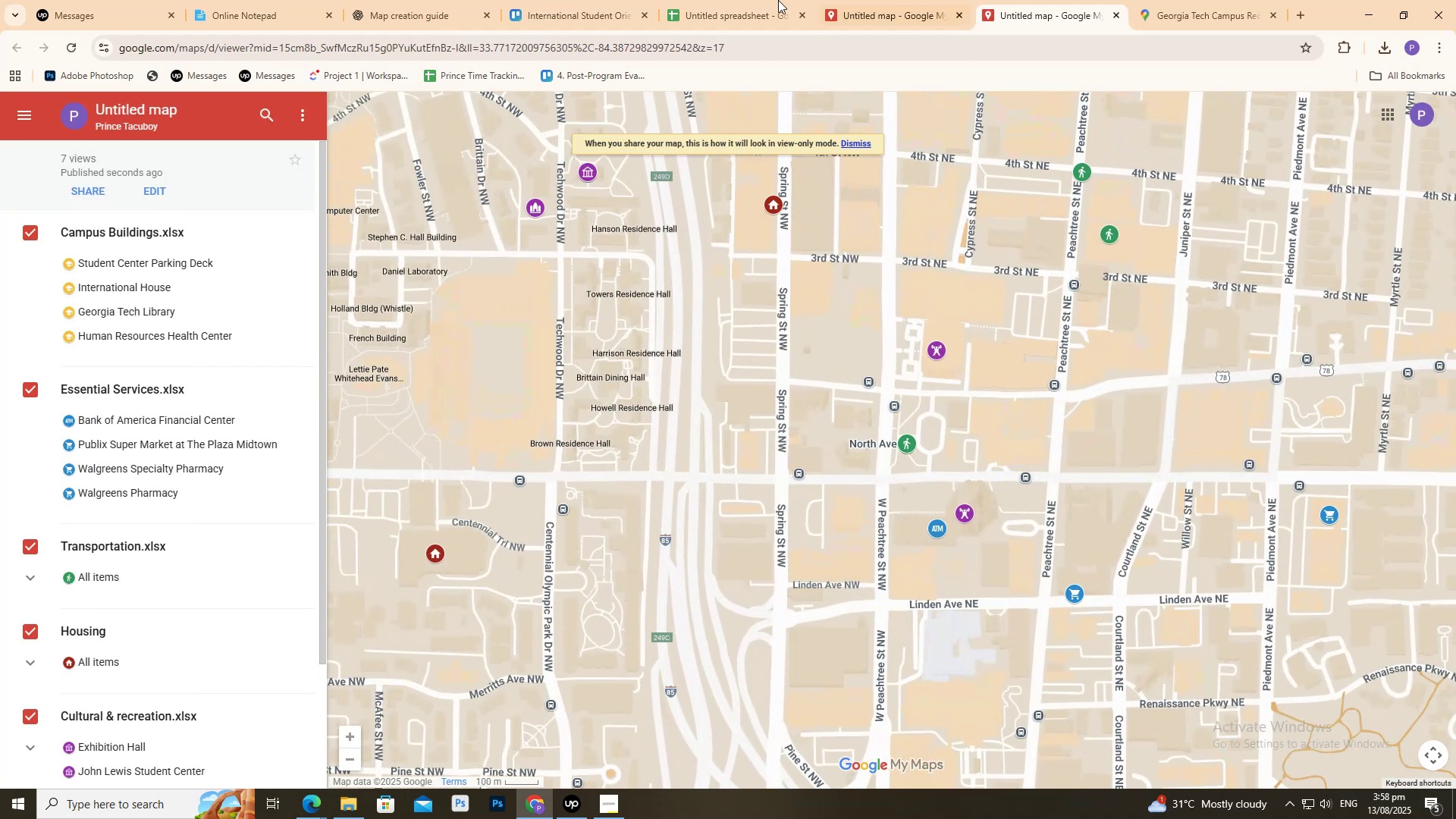 
left_click([424, 0])
 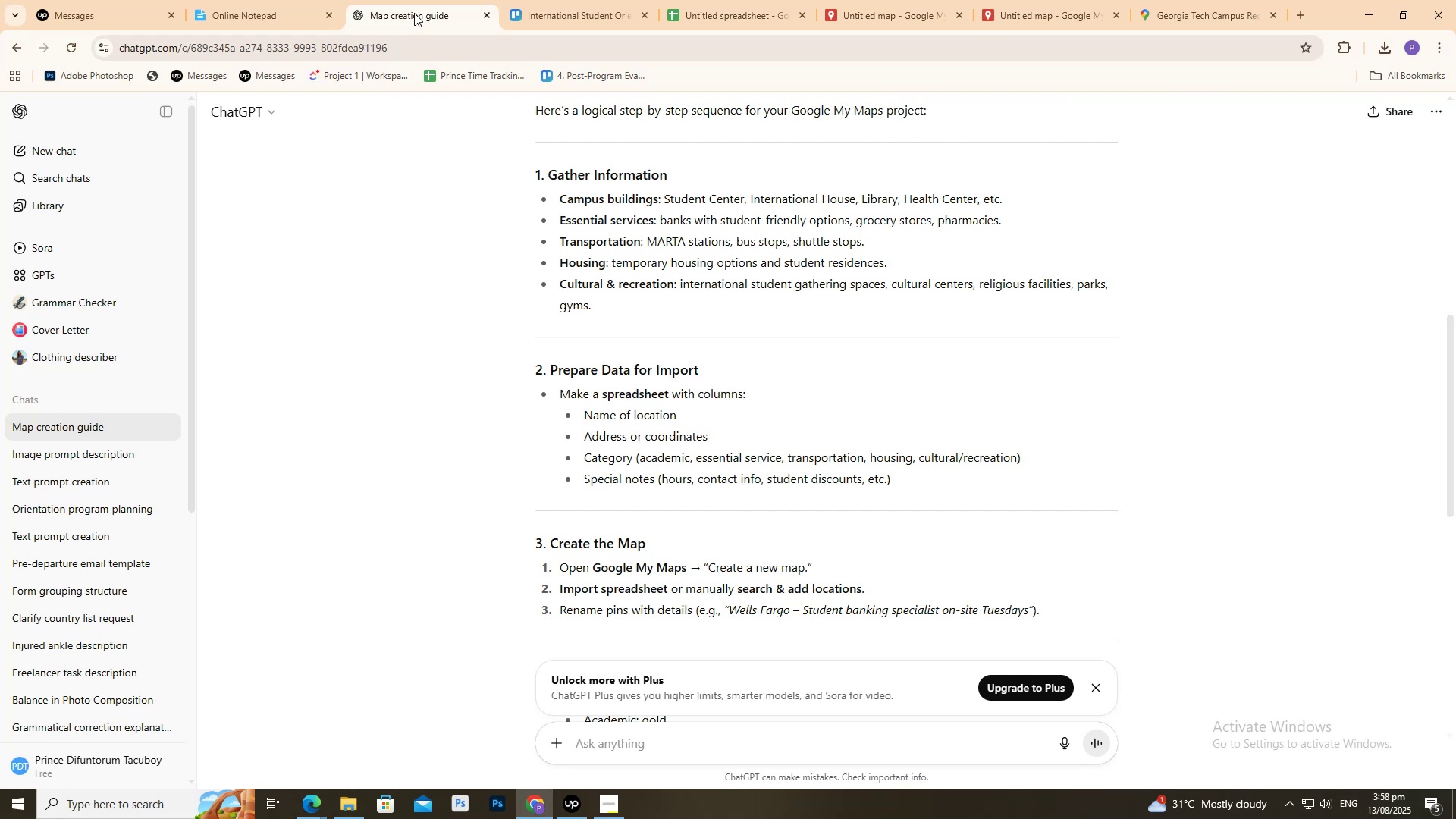 
scroll: coordinate [404, 429], scroll_direction: down, amount: 6.0
 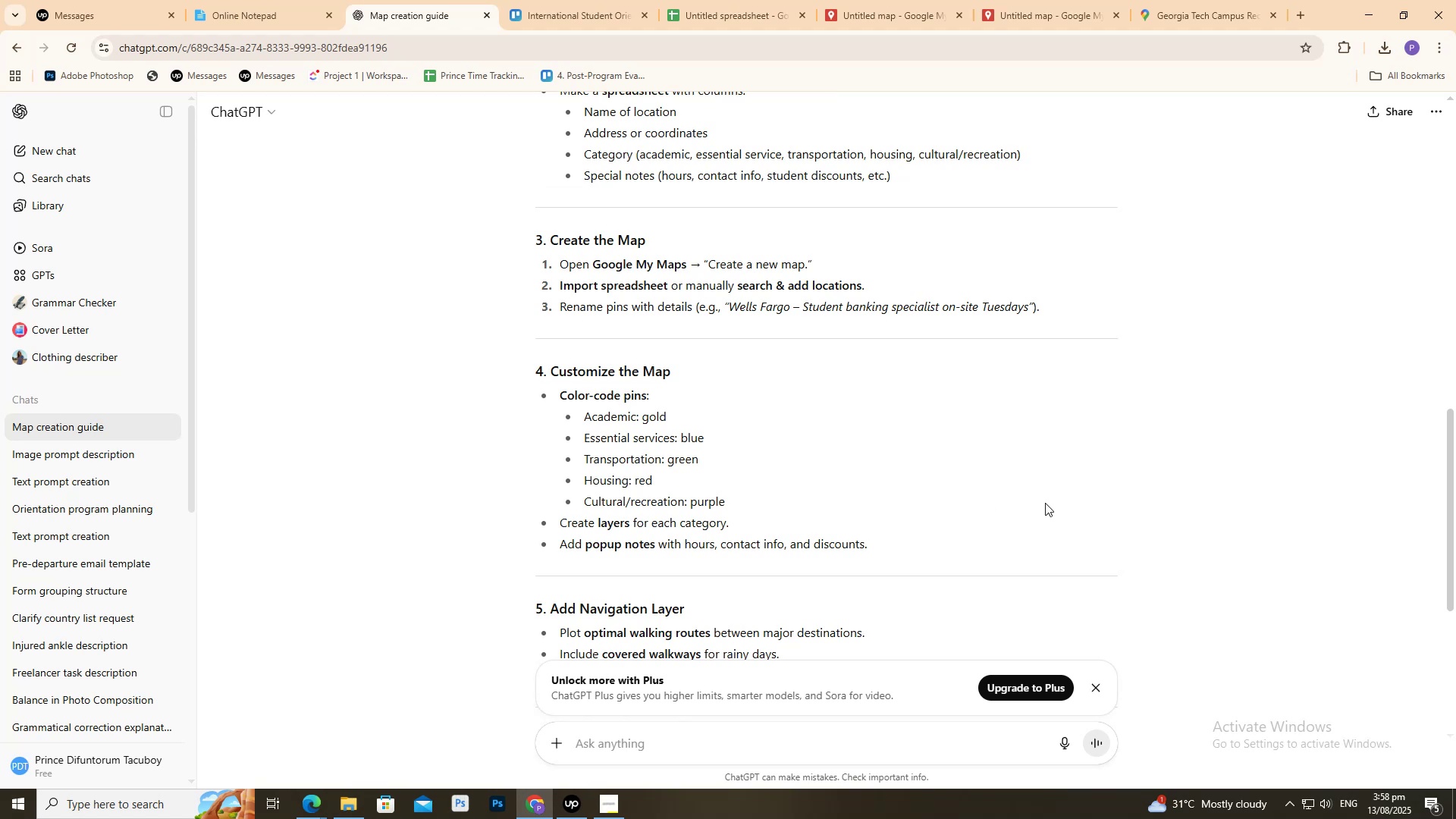 
wait(5.3)
 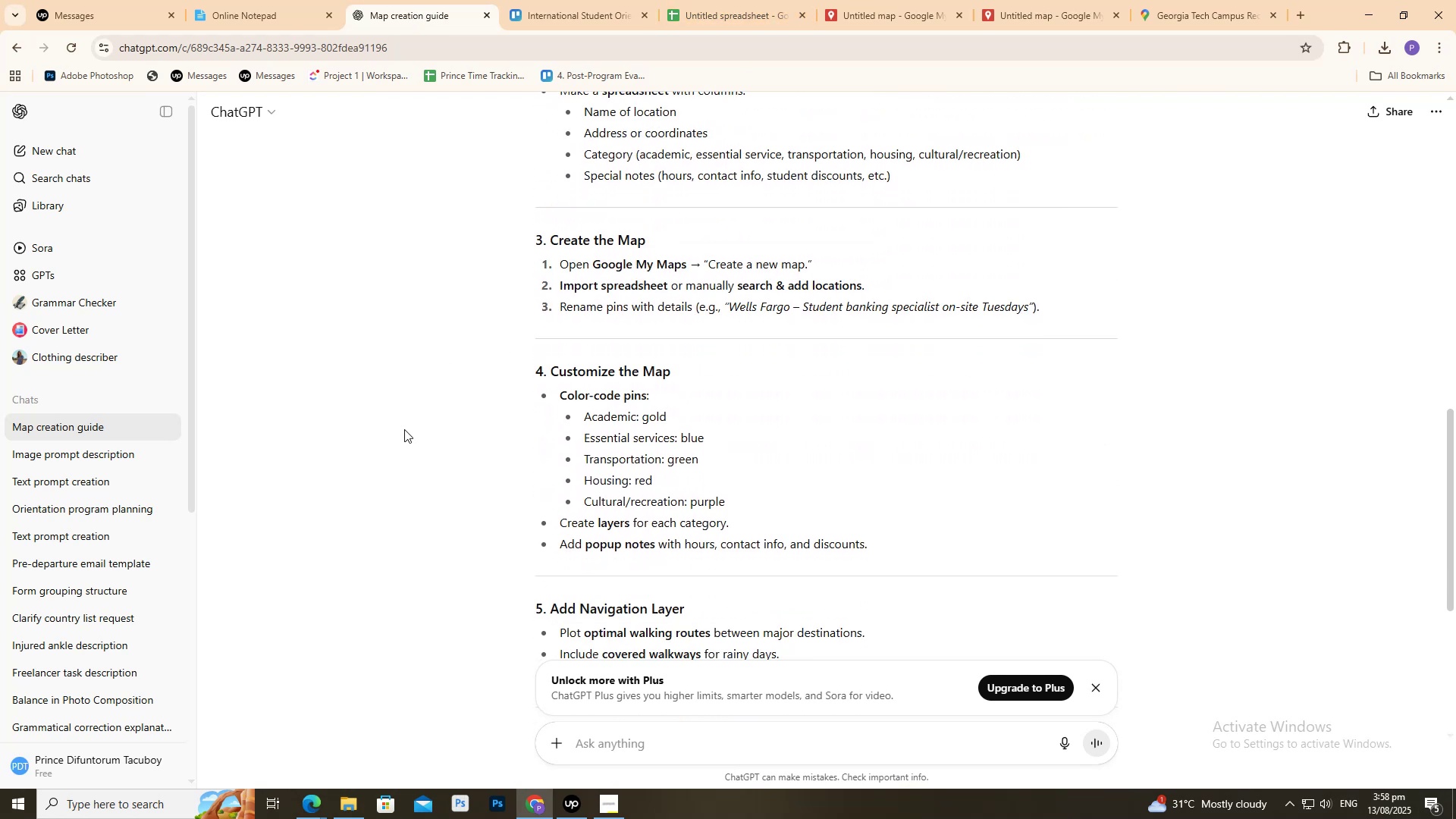 
left_click([1088, 7])
 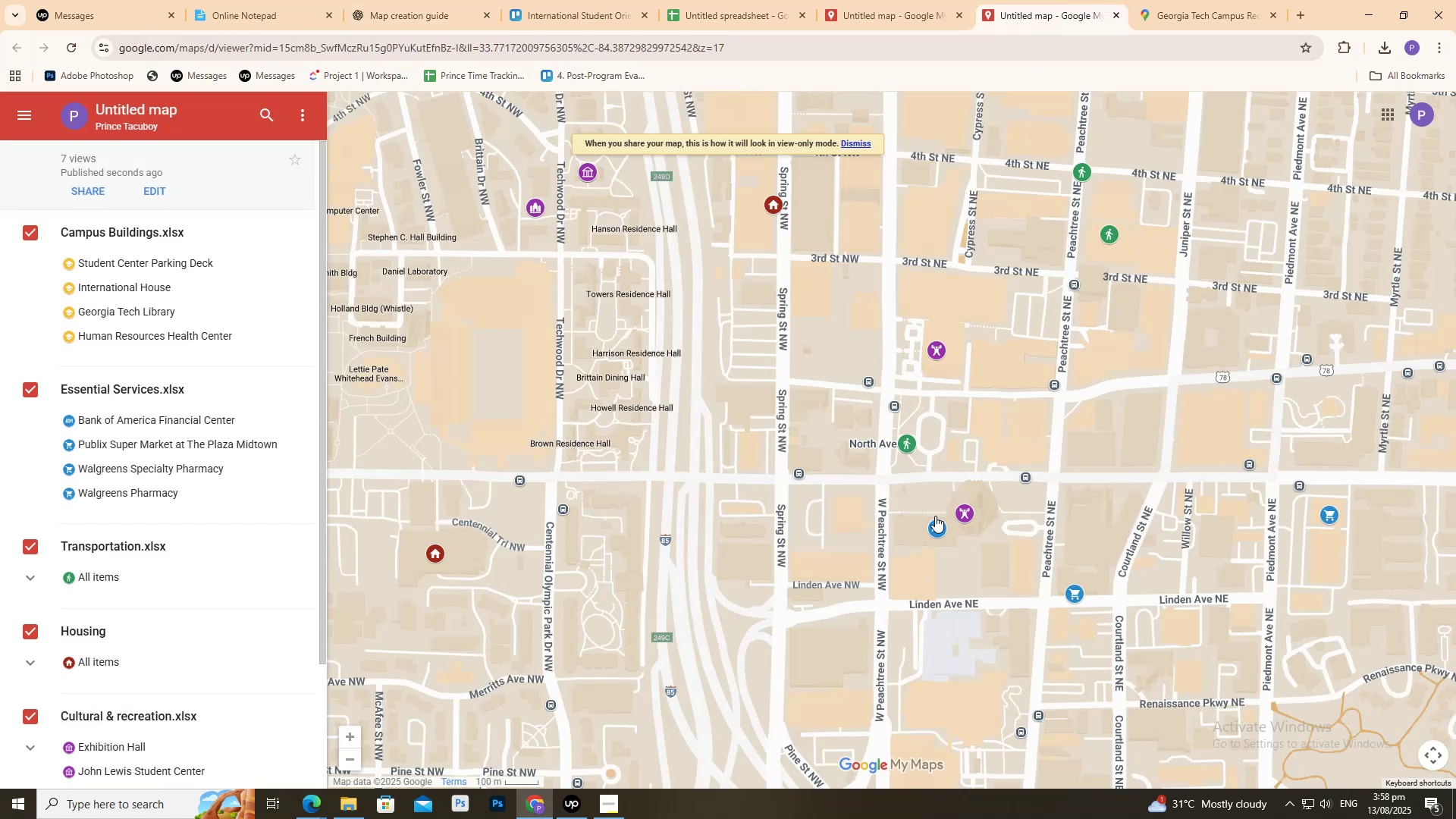 
double_click([829, 0])
 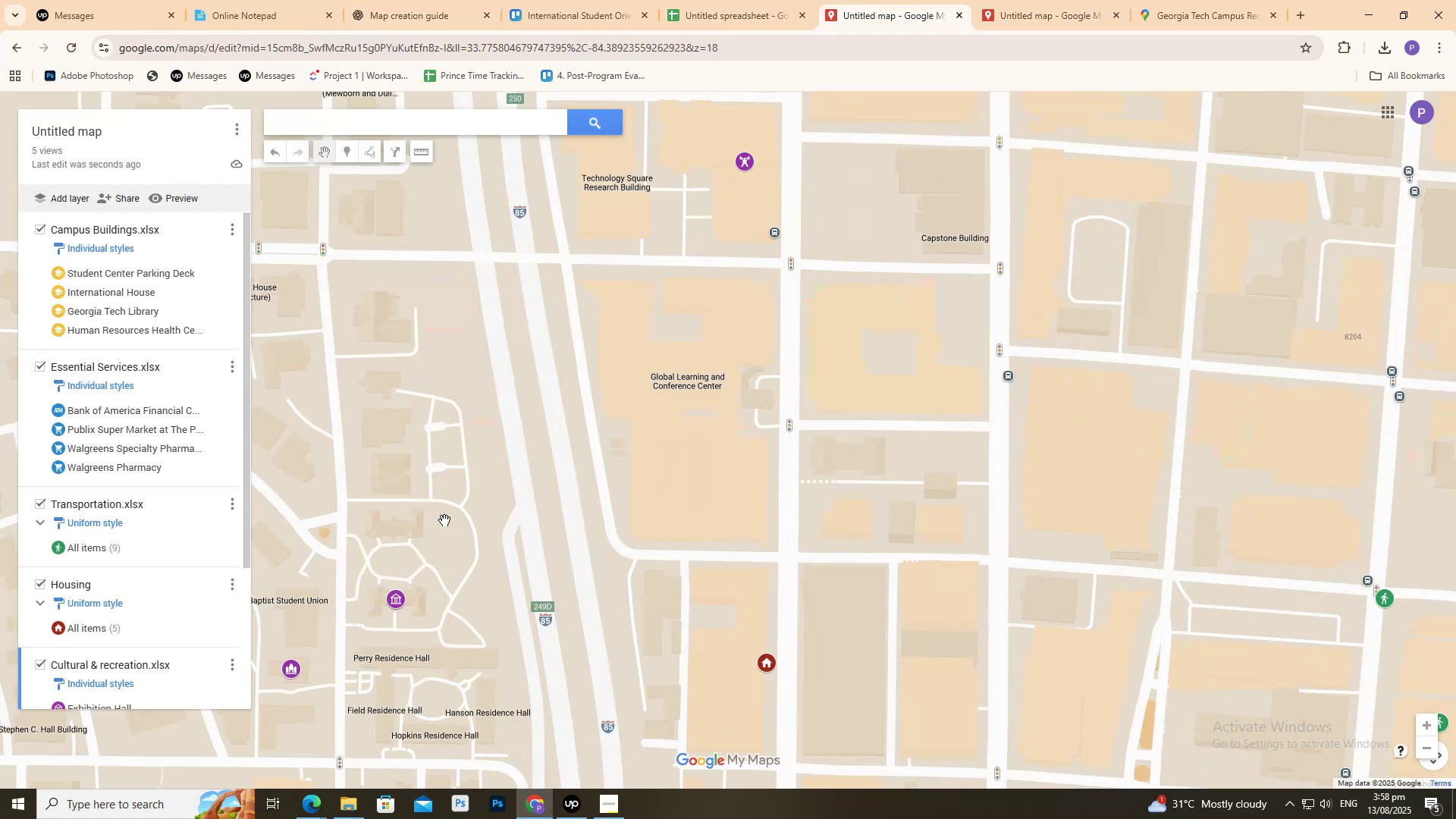 
scroll: coordinate [121, 529], scroll_direction: down, amount: 6.0
 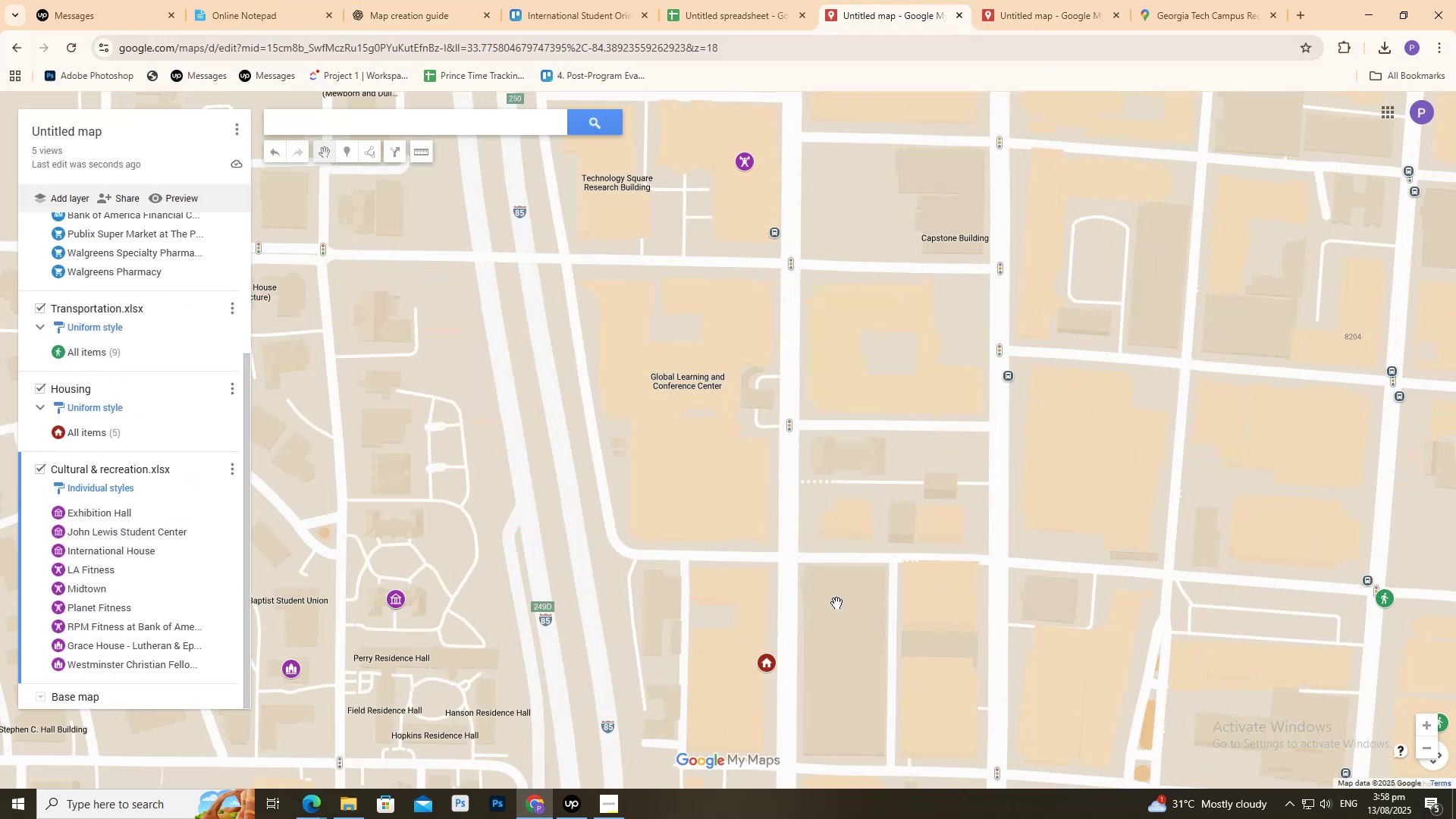 
left_click([831, 601])
 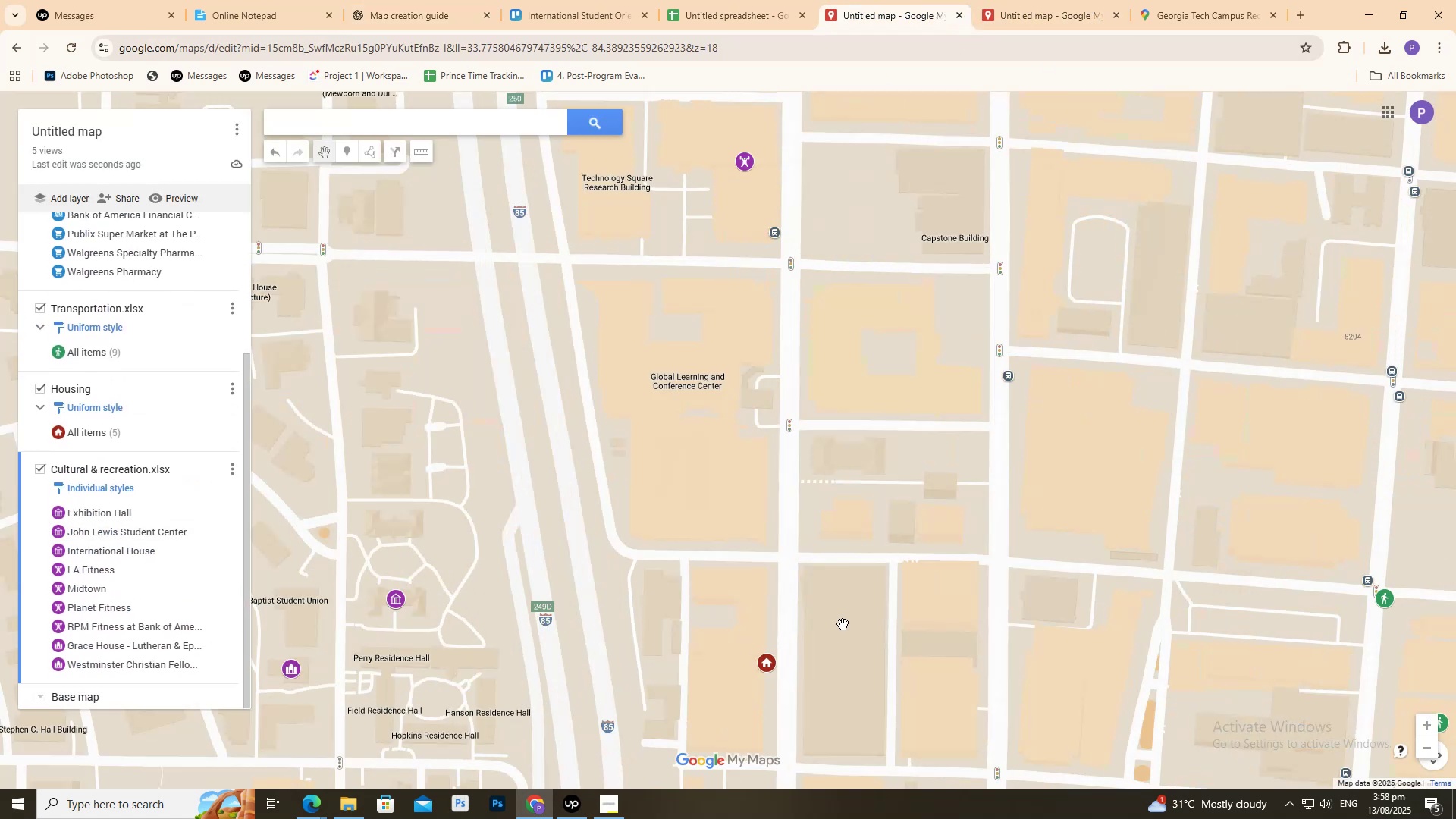 
scroll: coordinate [833, 643], scroll_direction: down, amount: 6.0
 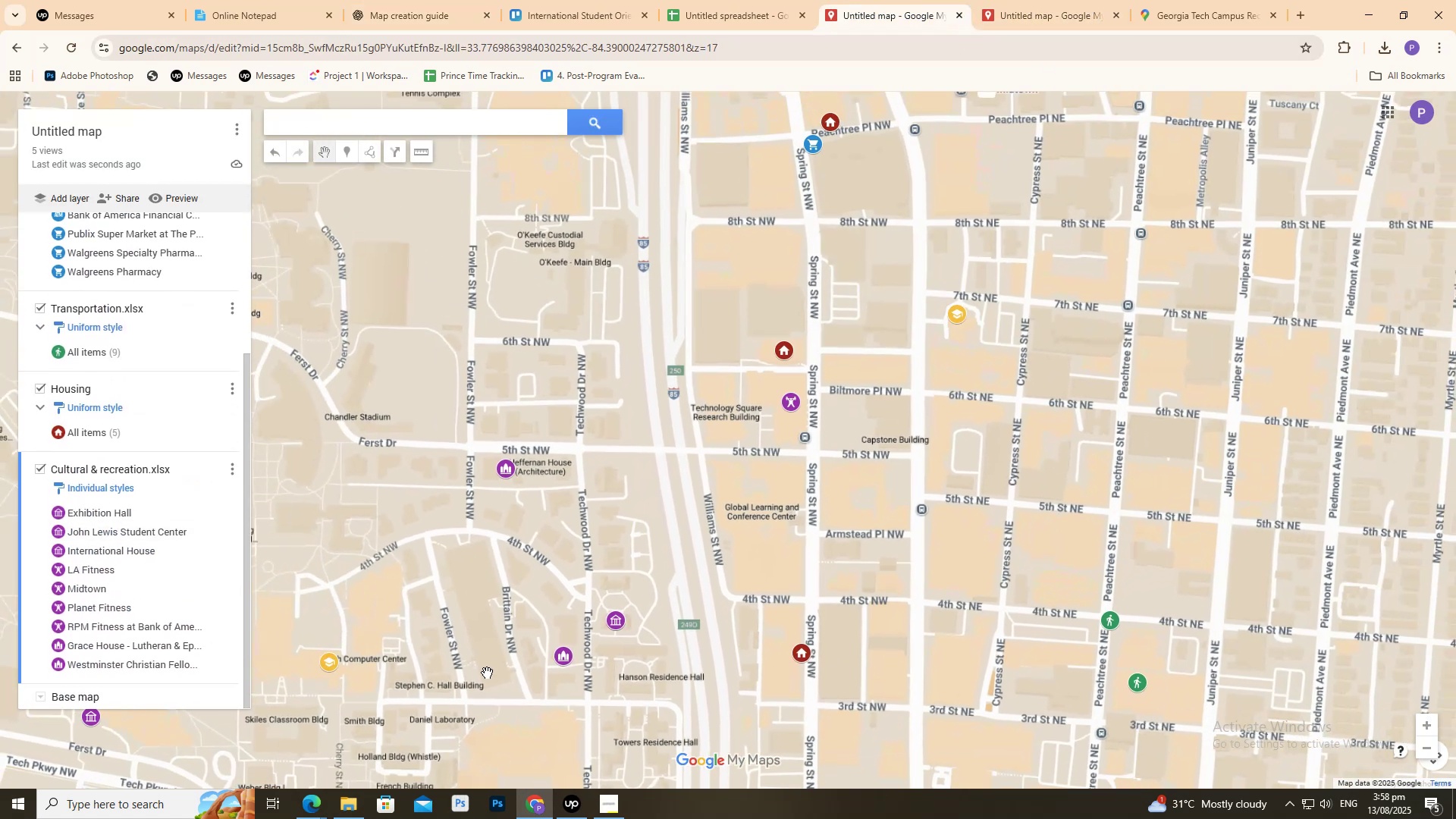 
scroll: coordinate [465, 673], scroll_direction: up, amount: 4.0
 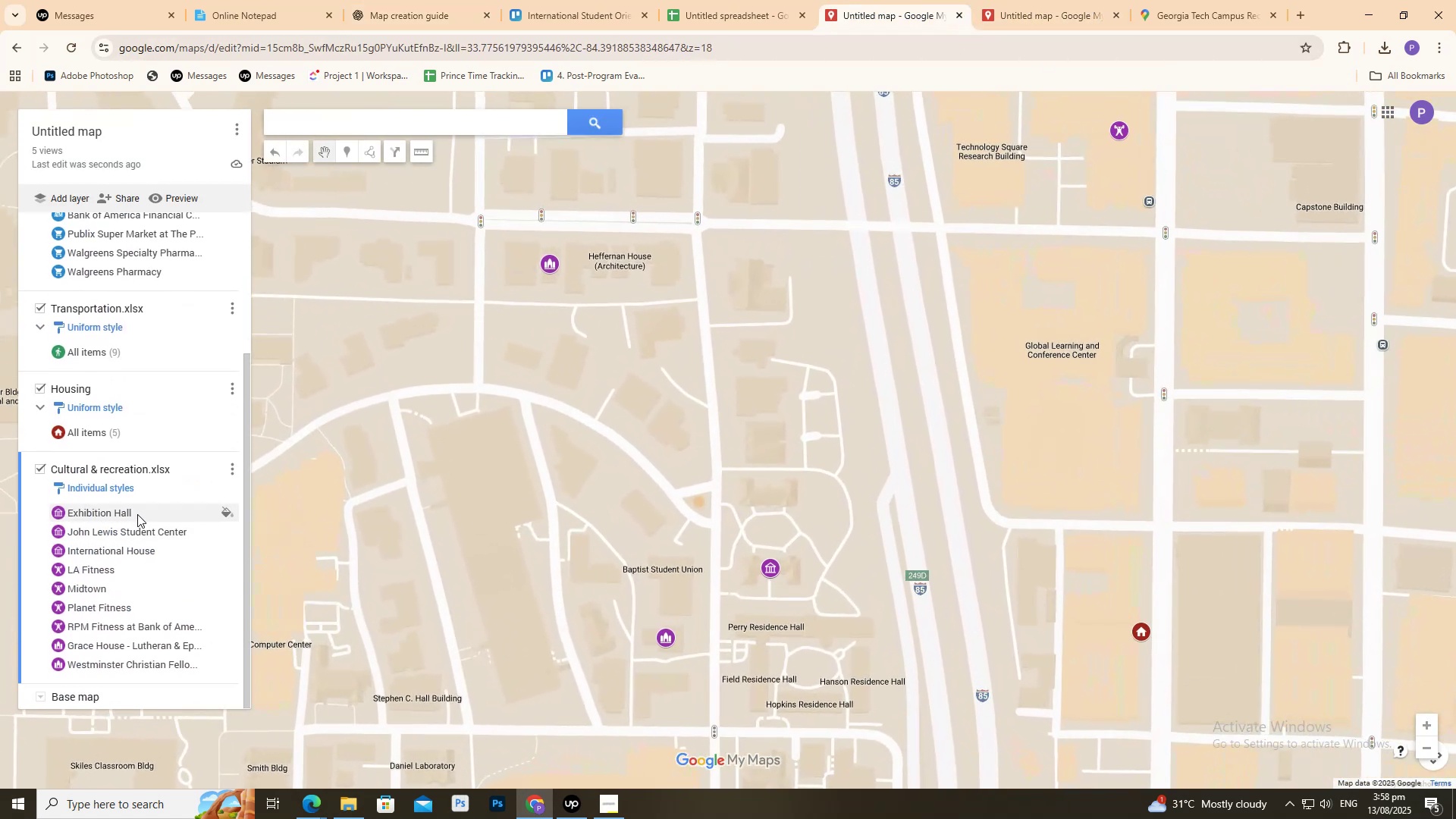 
left_click([137, 514])
 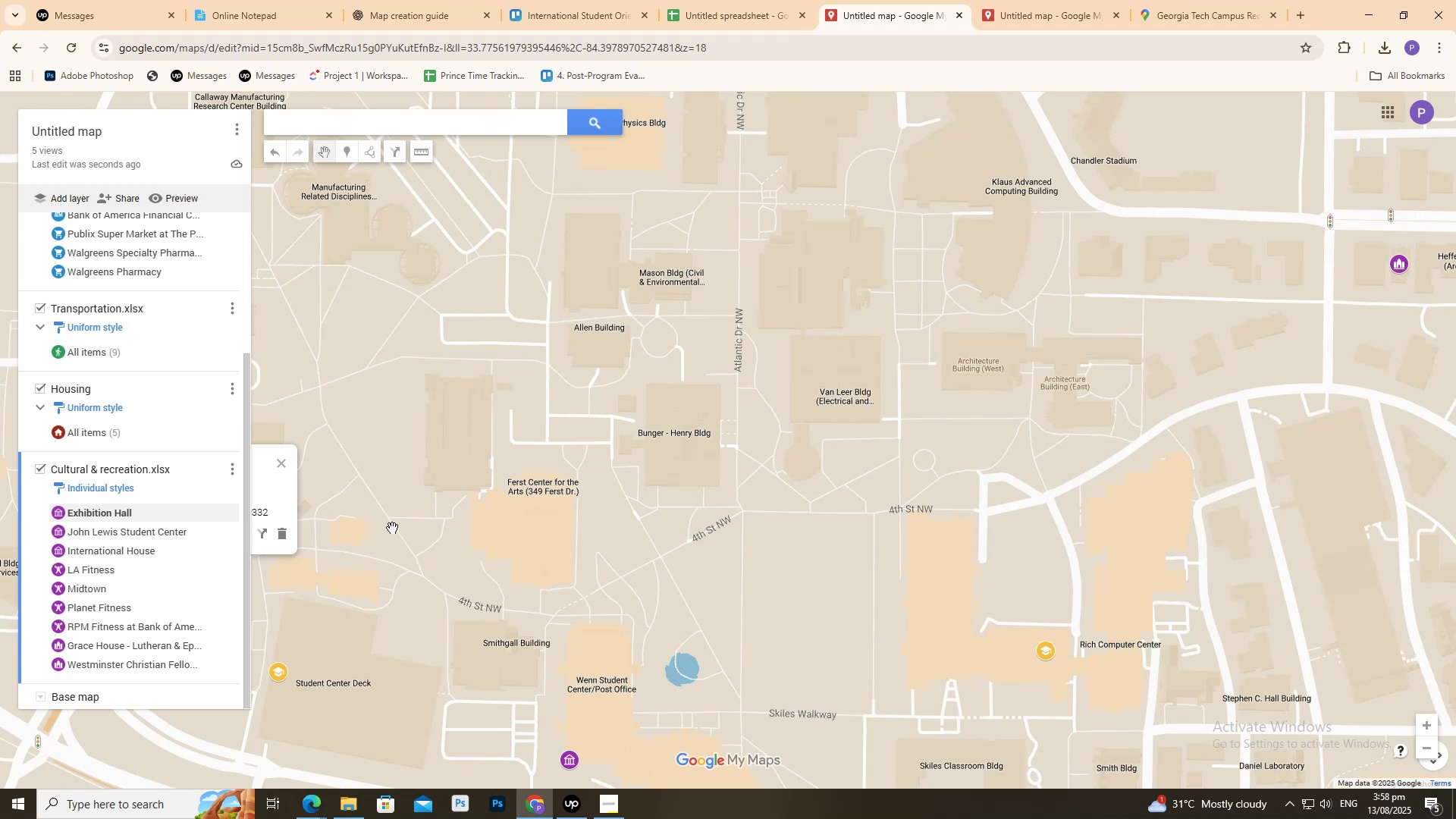 
scroll: coordinate [328, 623], scroll_direction: down, amount: 2.0
 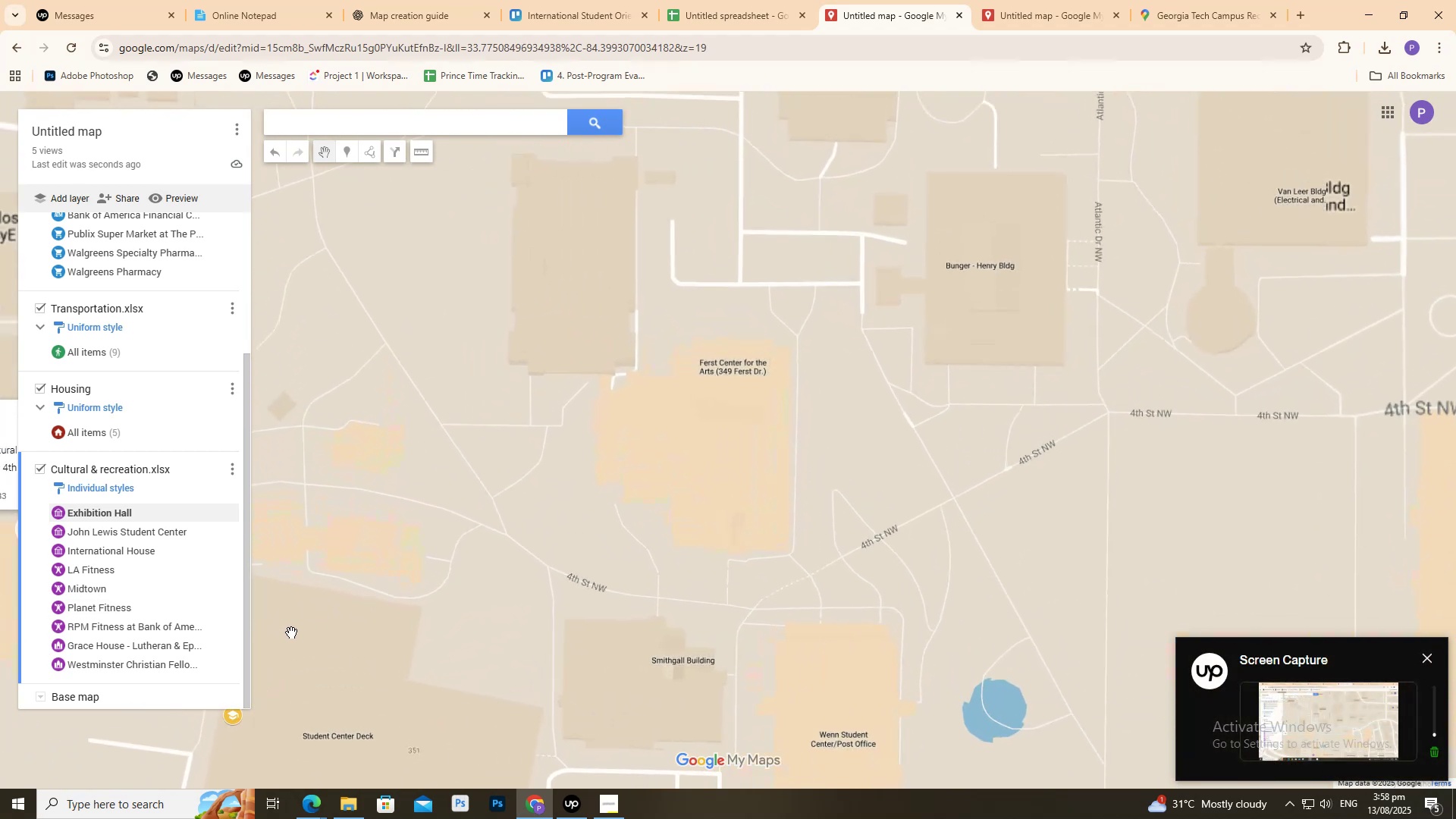 
scroll: coordinate [303, 633], scroll_direction: up, amount: 1.0
 